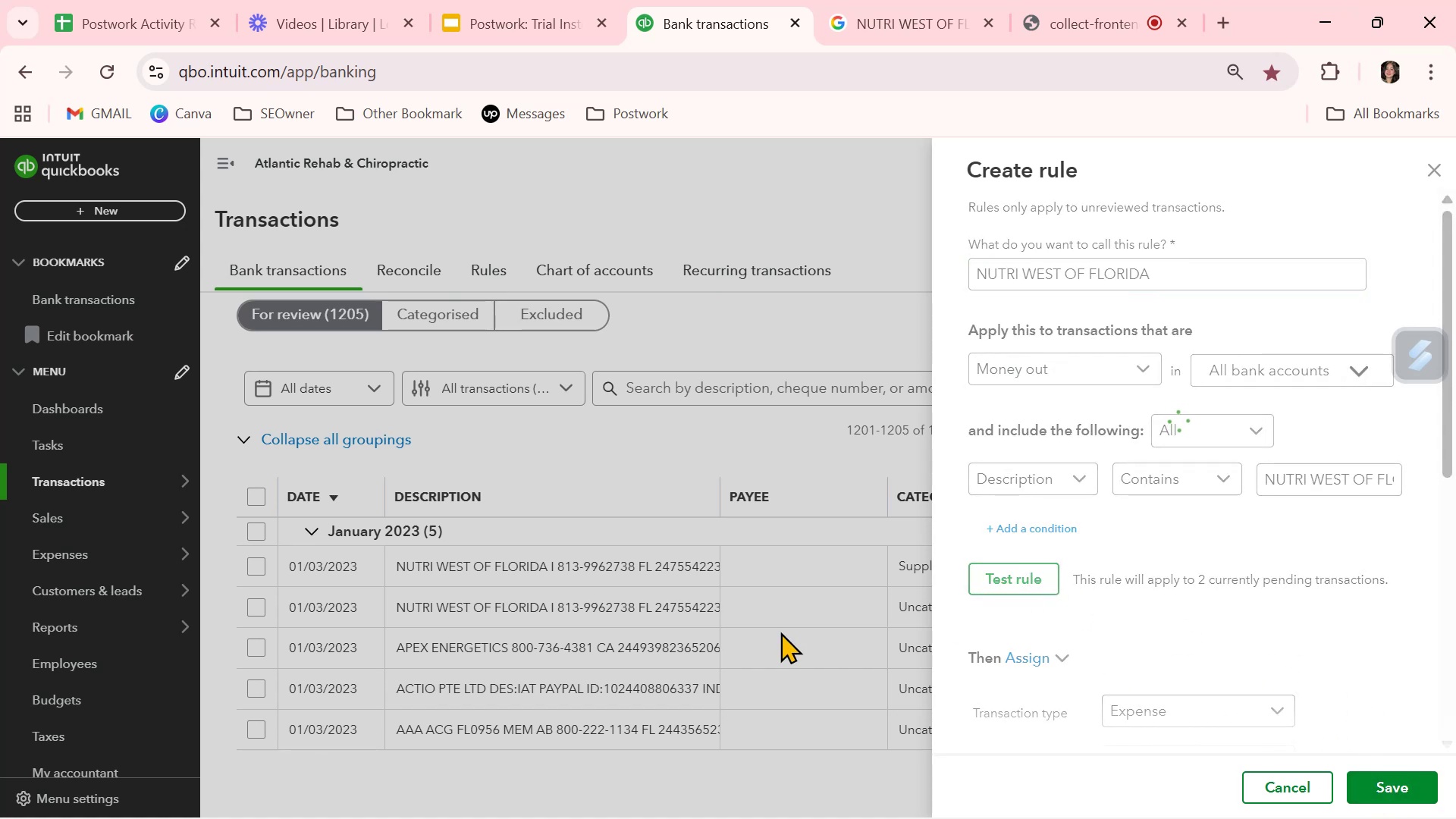 
scroll: coordinate [924, 697], scroll_direction: down, amount: 2.0
 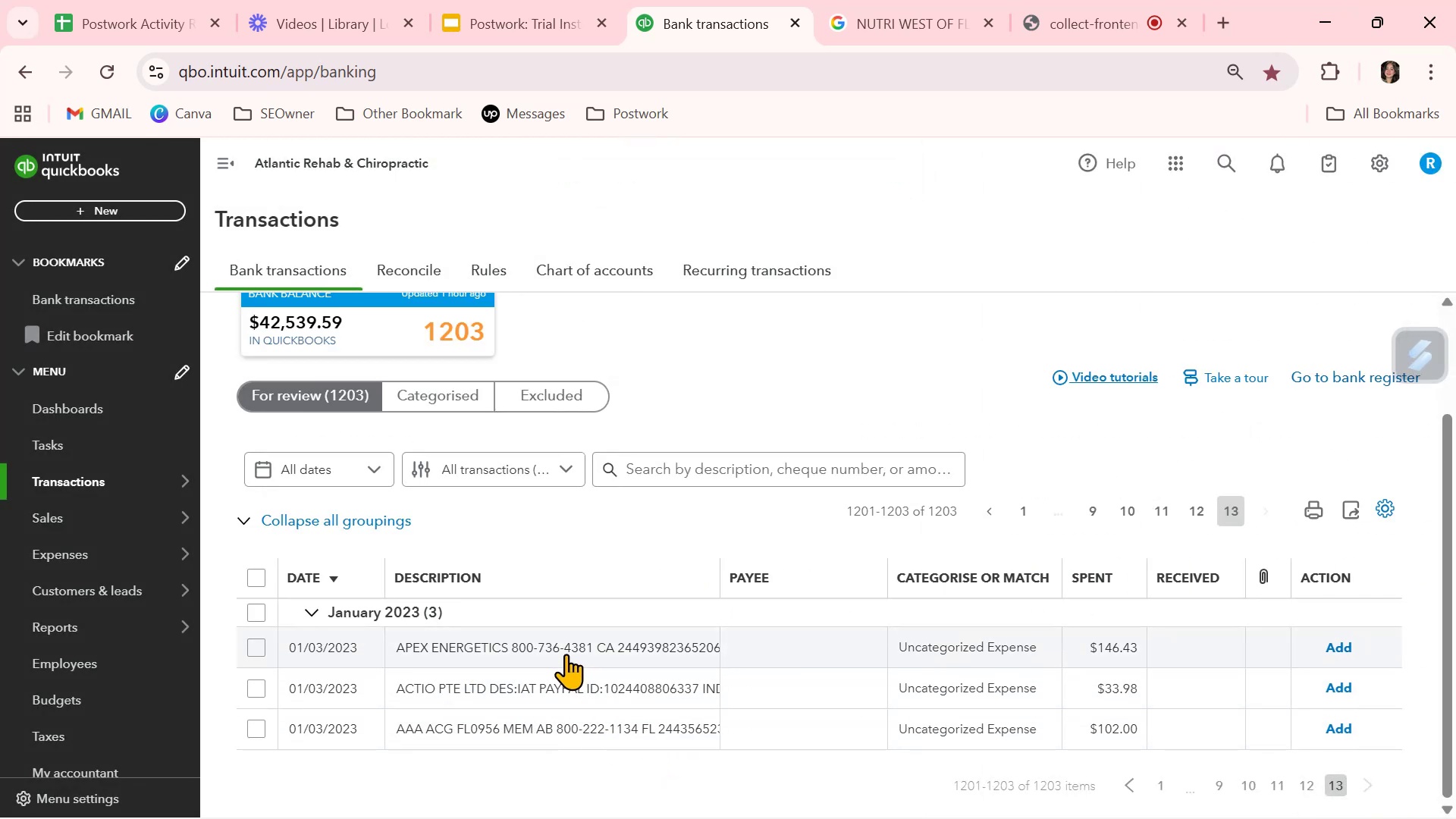 
left_click([558, 651])
 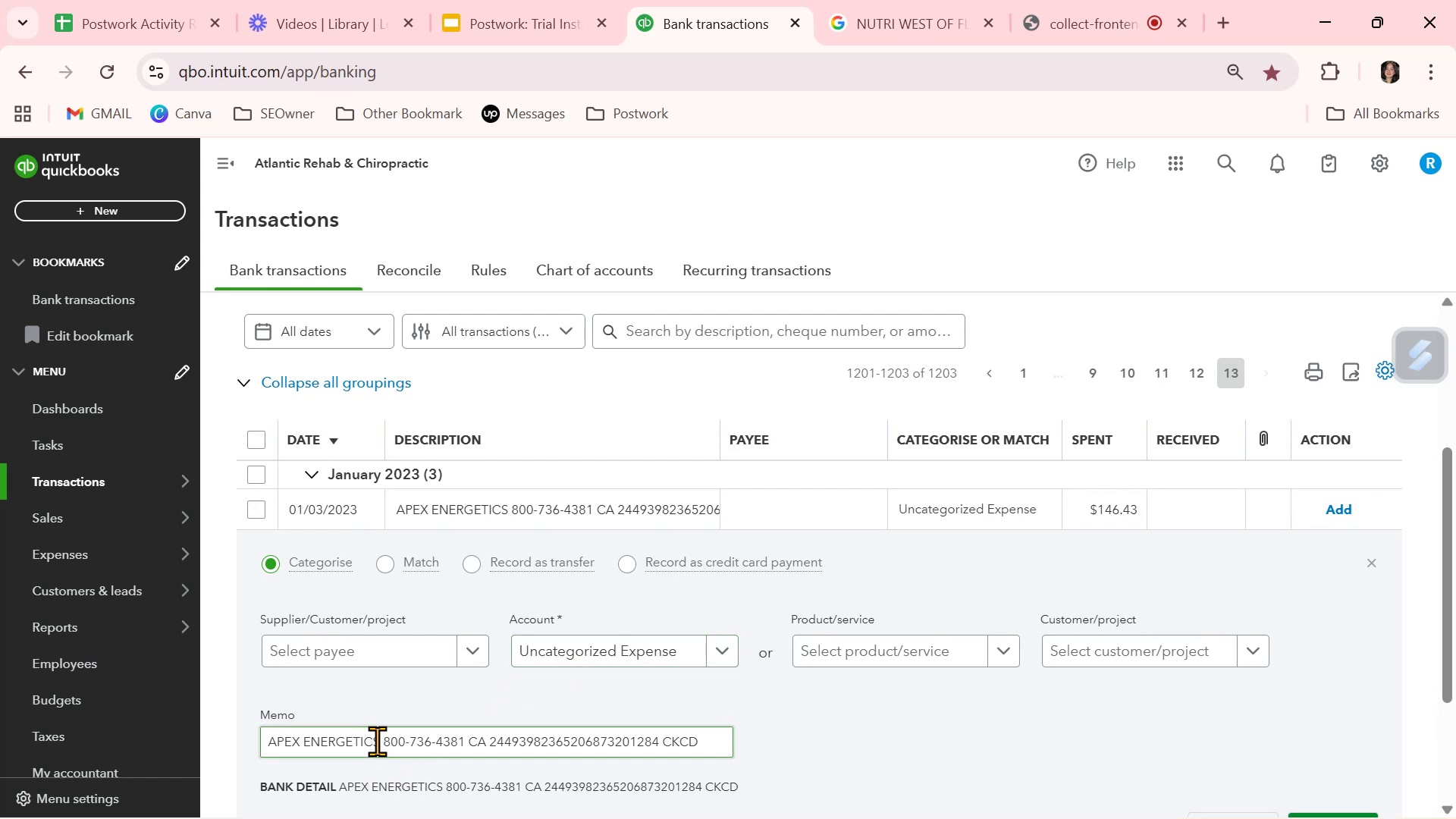 
left_click_drag(start_coordinate=[380, 743], to_coordinate=[235, 739])
 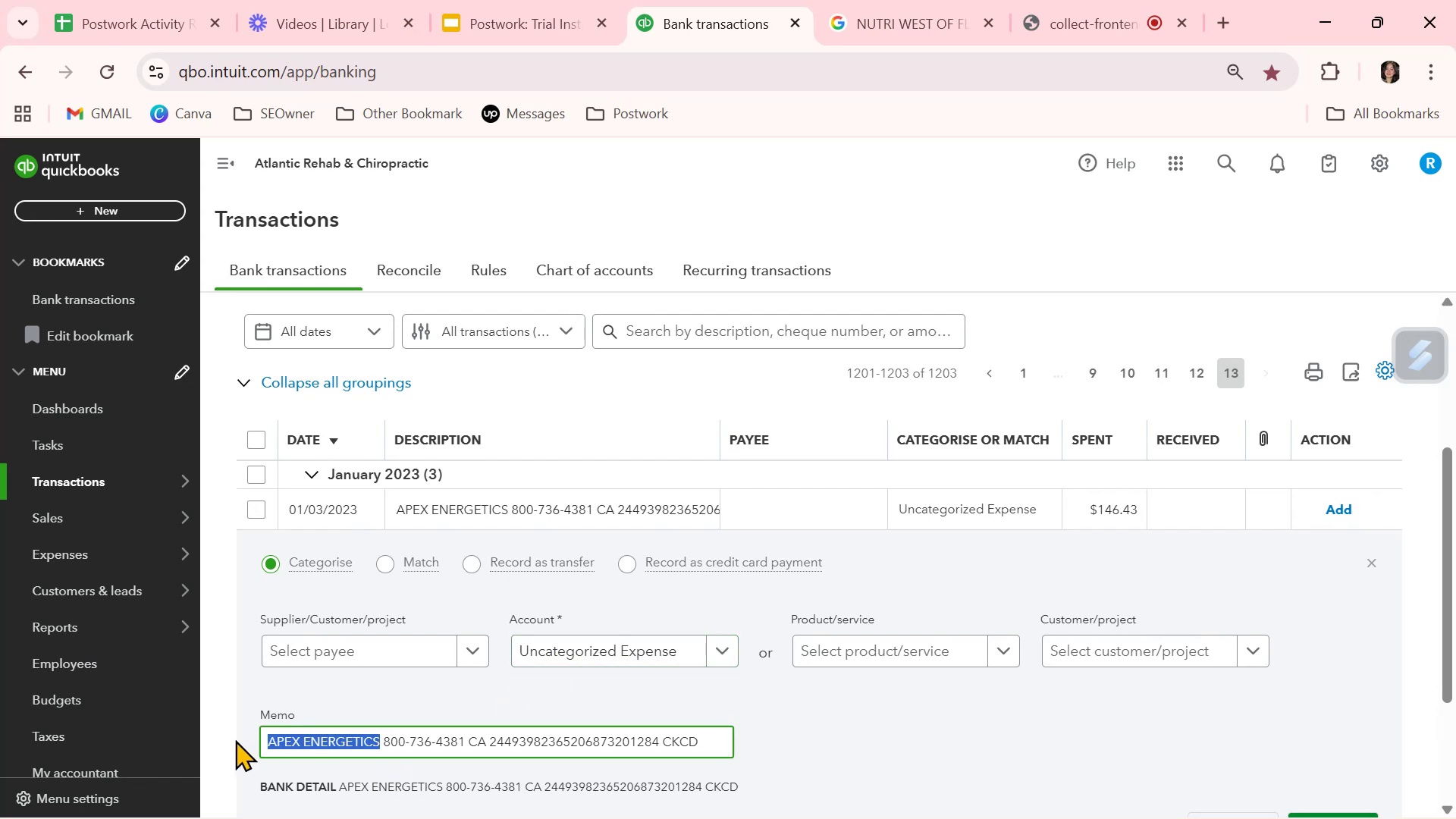 
key(Control+ControlLeft)
 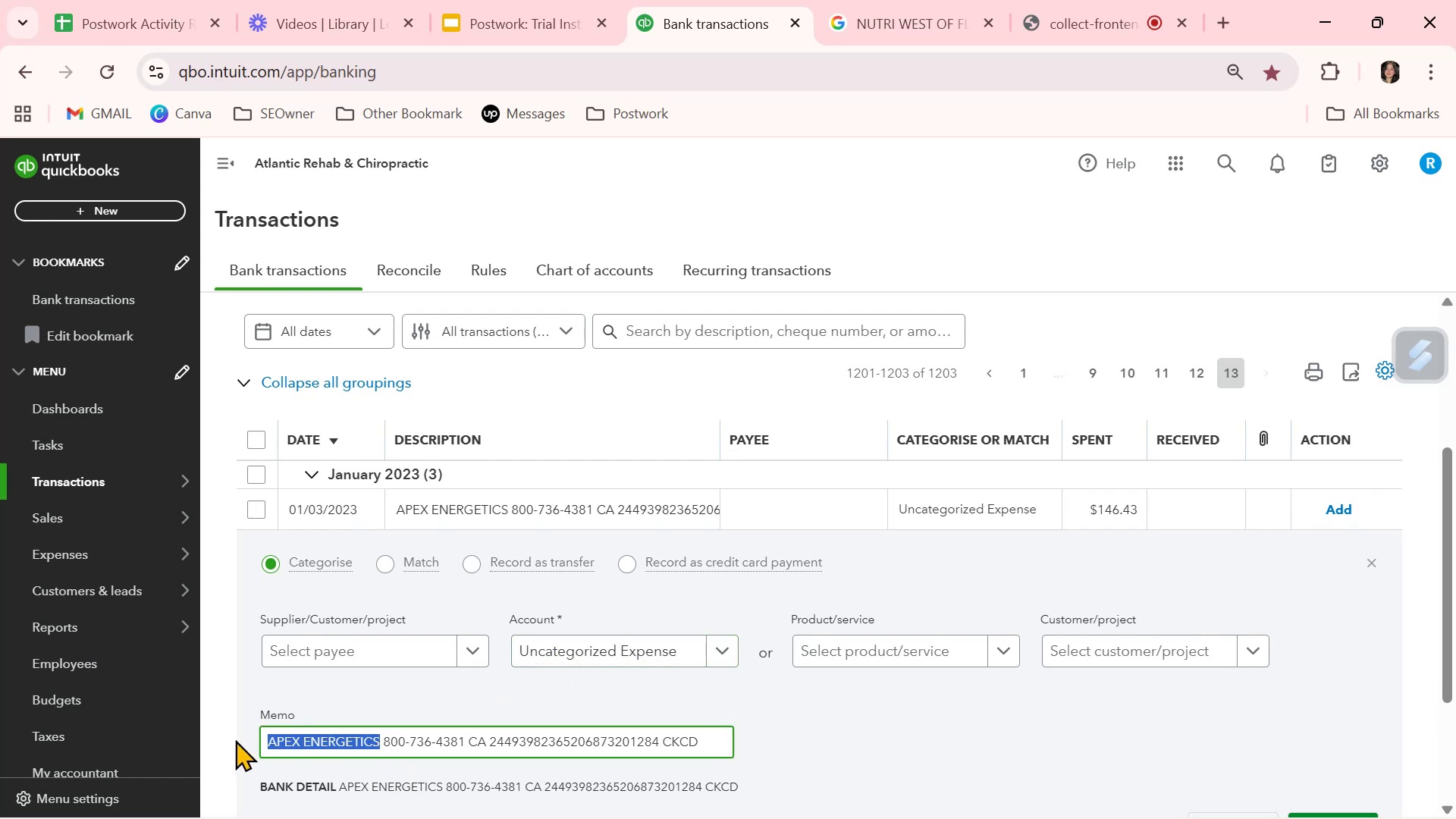 
key(Control+C)
 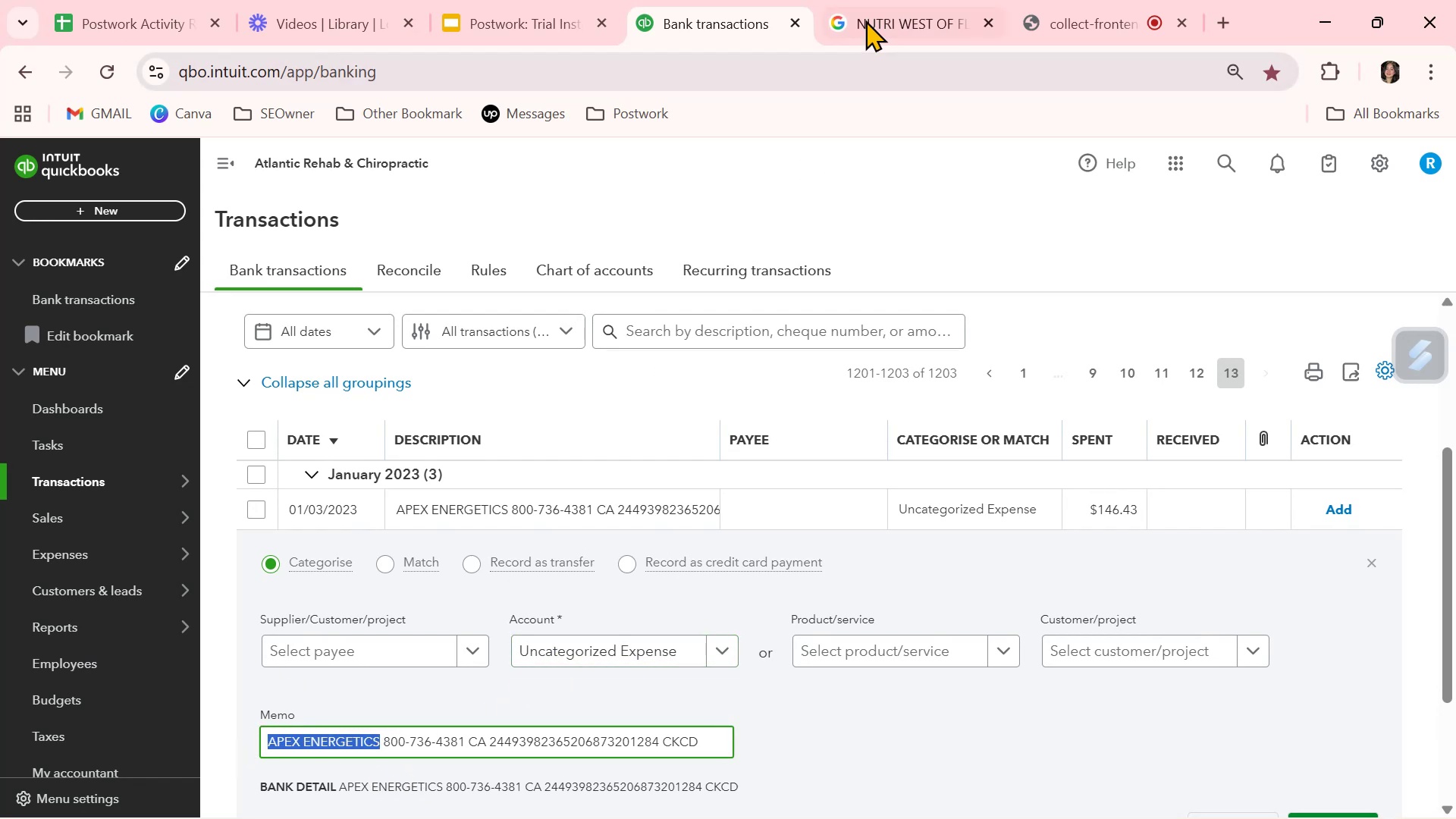 
left_click([875, 17])
 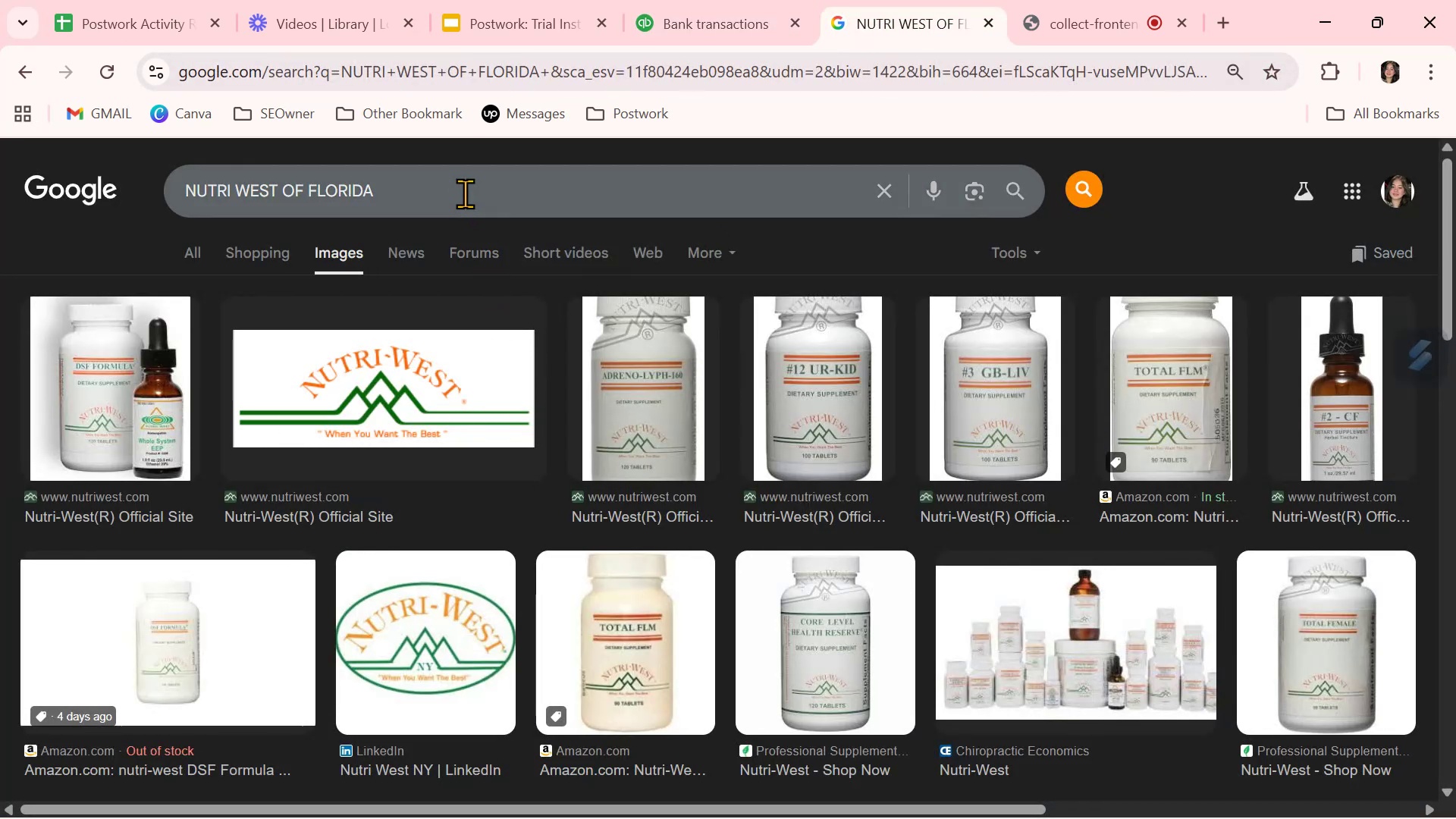 
double_click([465, 192])
 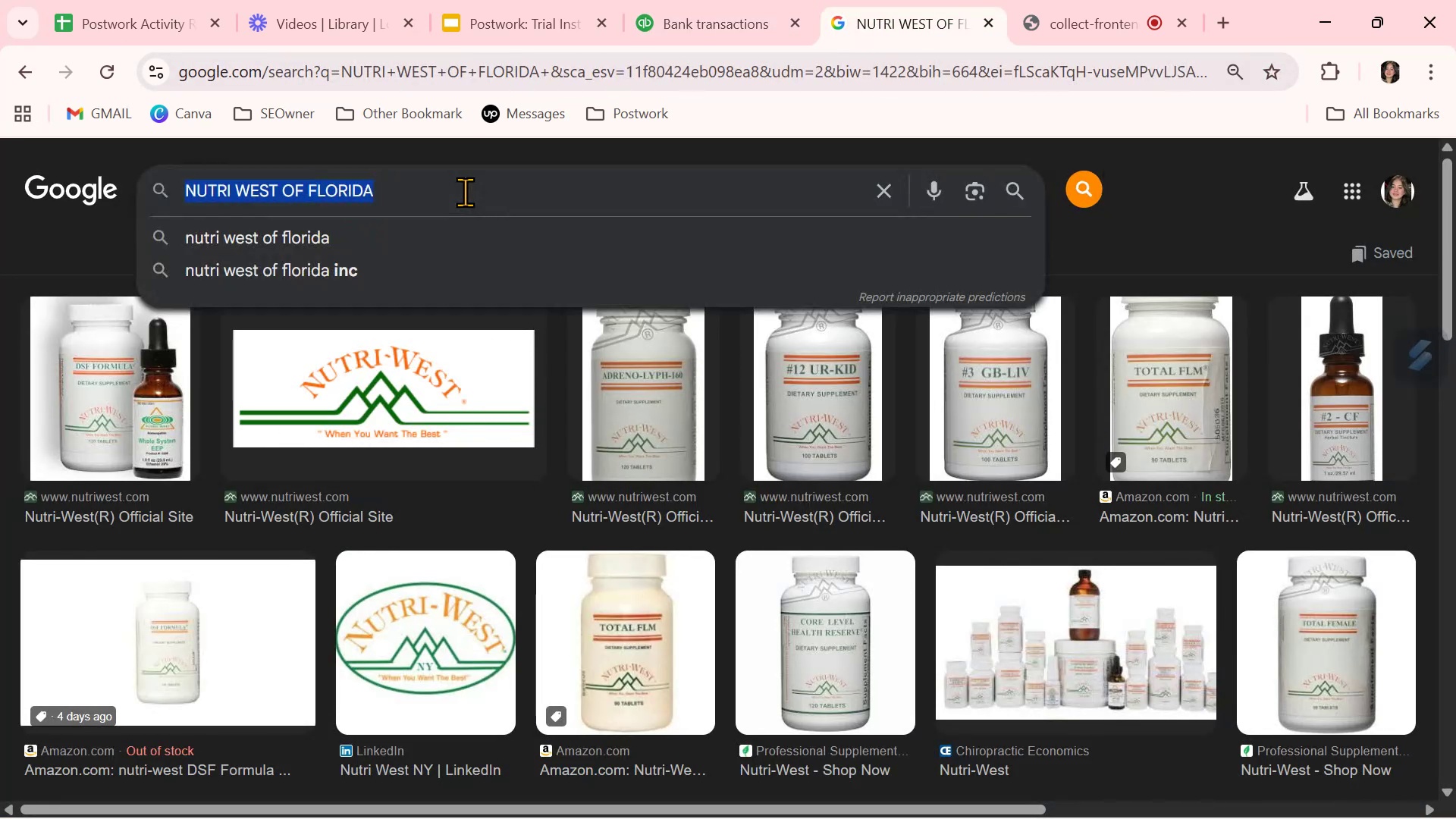 
triple_click([465, 192])
 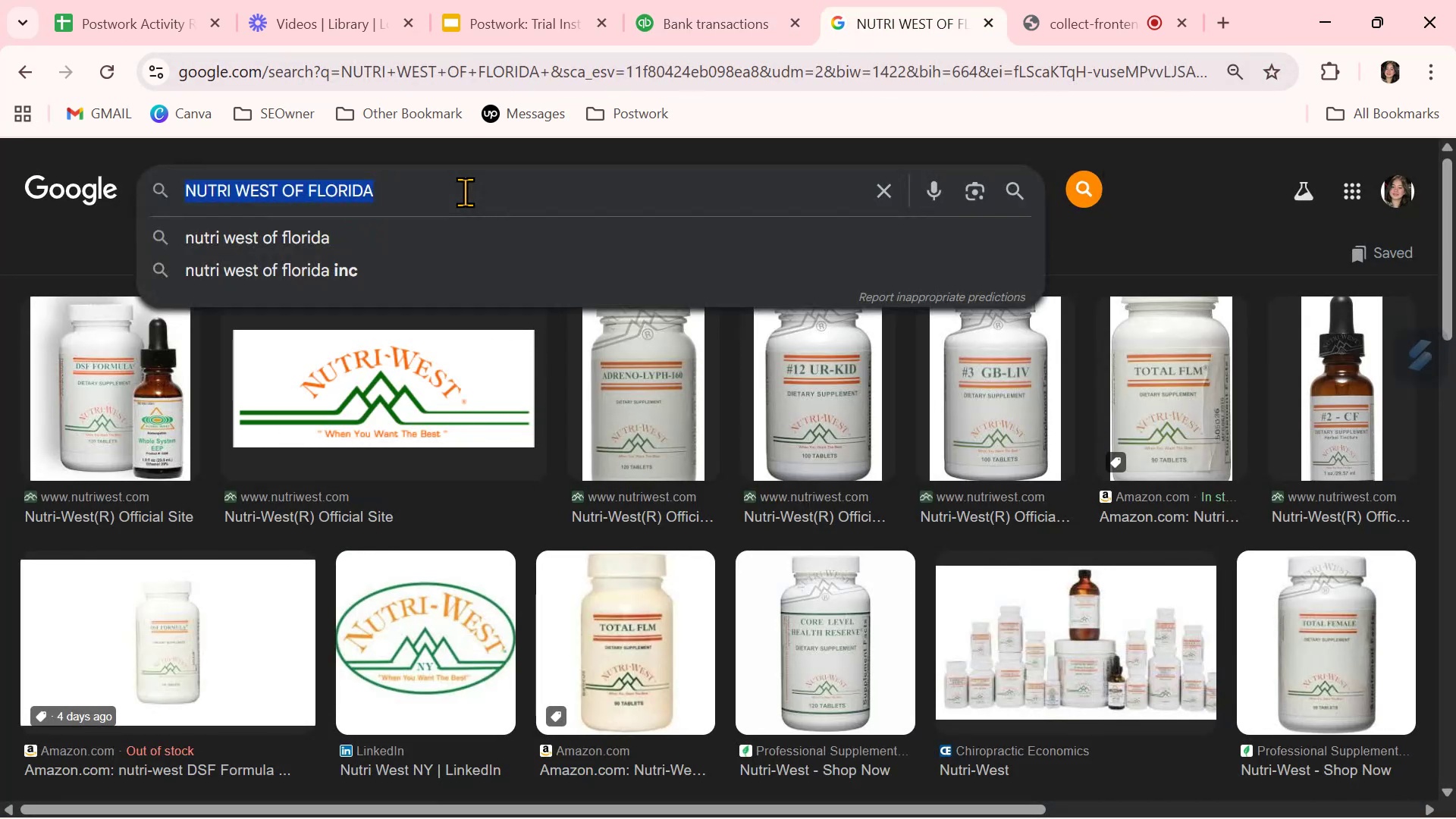 
key(Control+ControlLeft)
 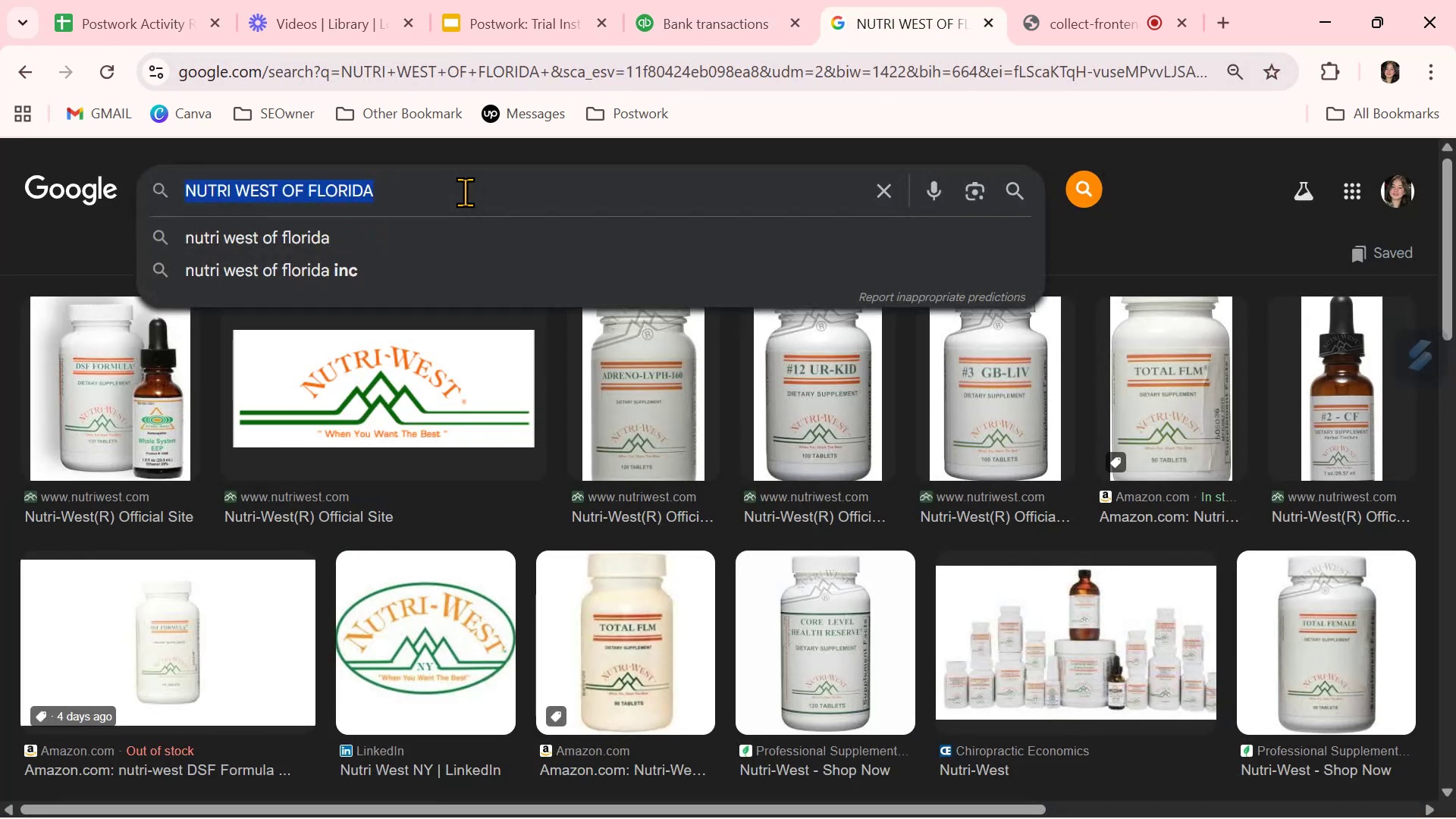 
key(Control+V)
 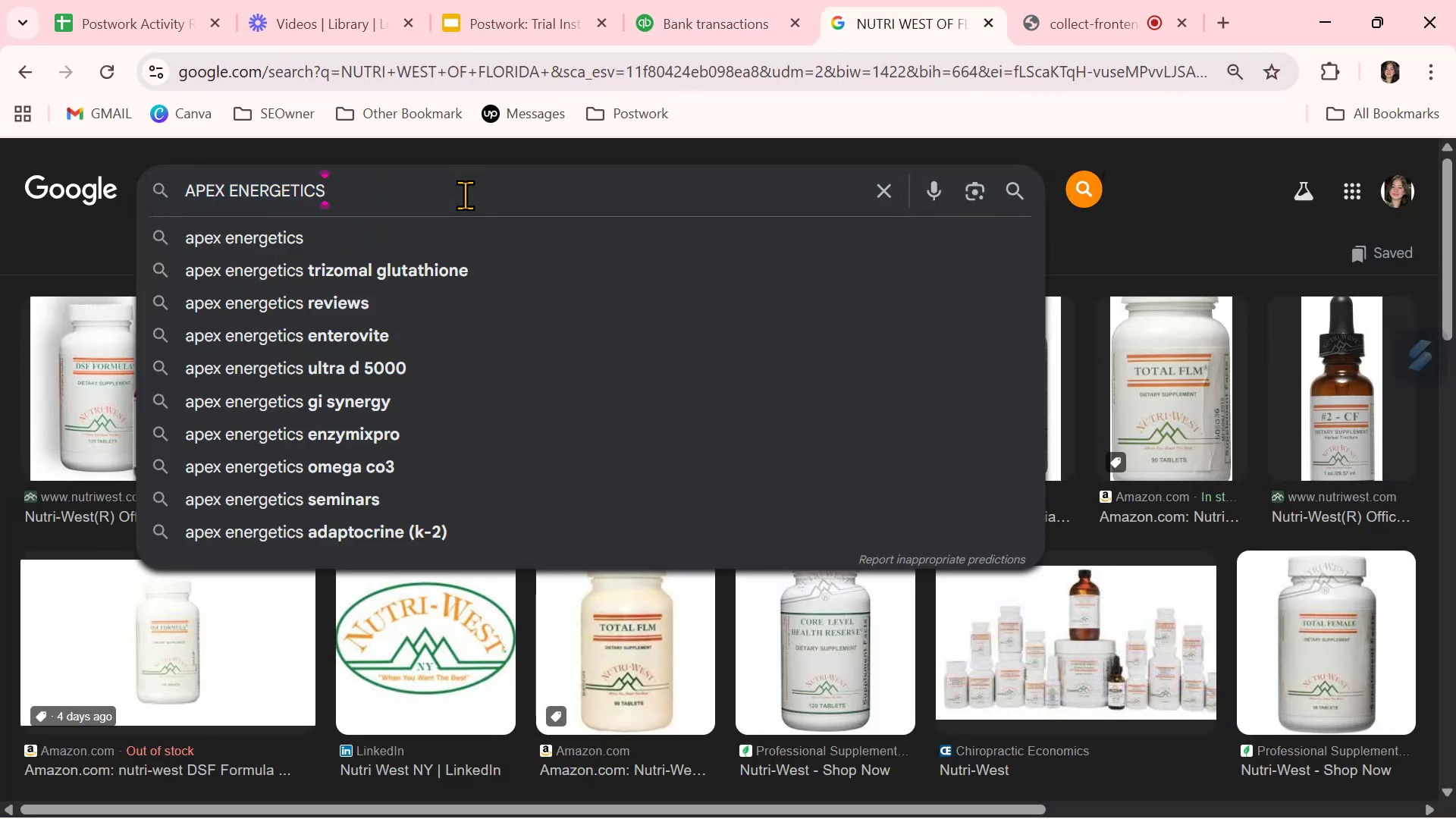 
key(Control+NumpadEnter)
 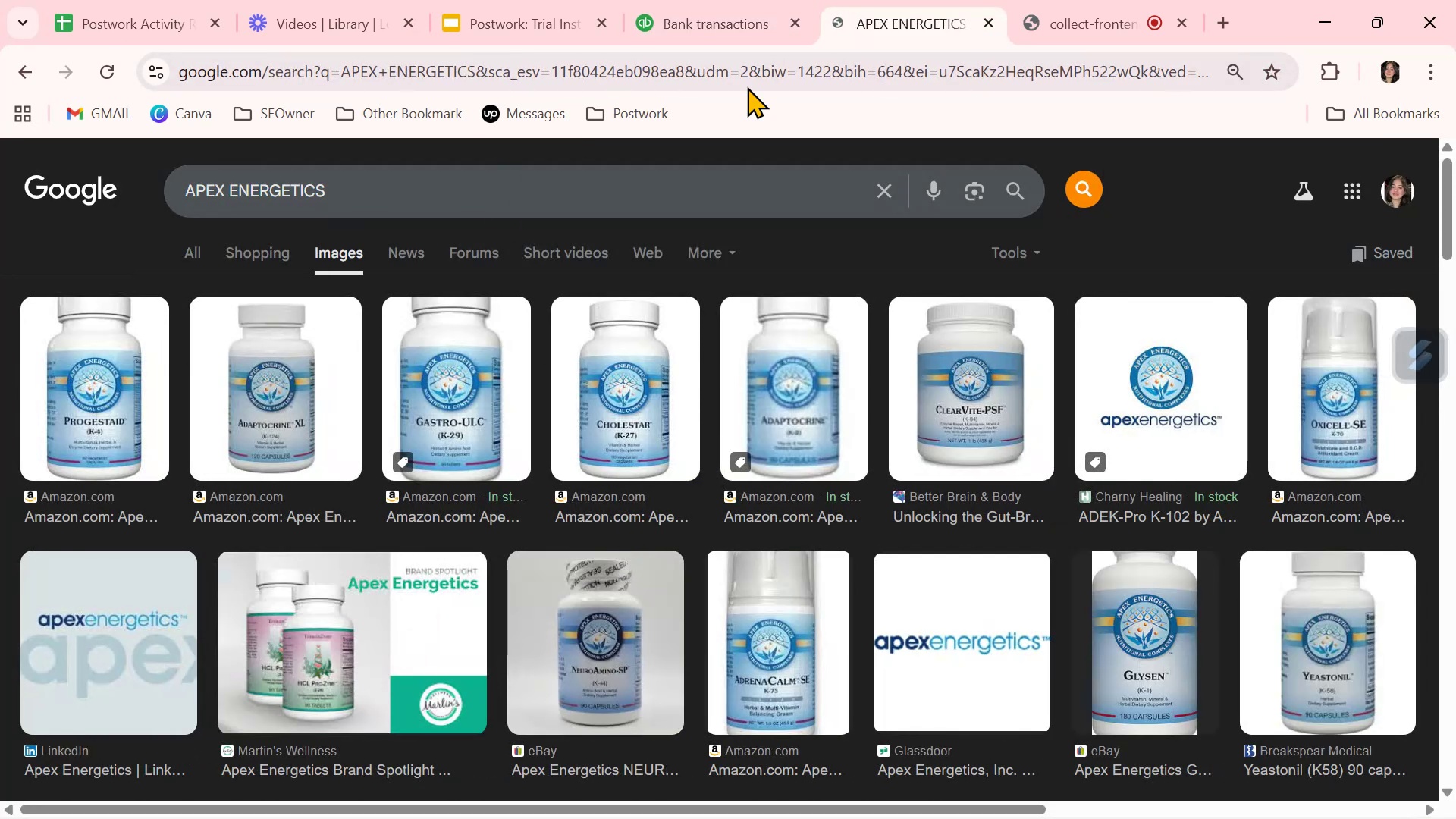 
left_click([761, 32])
 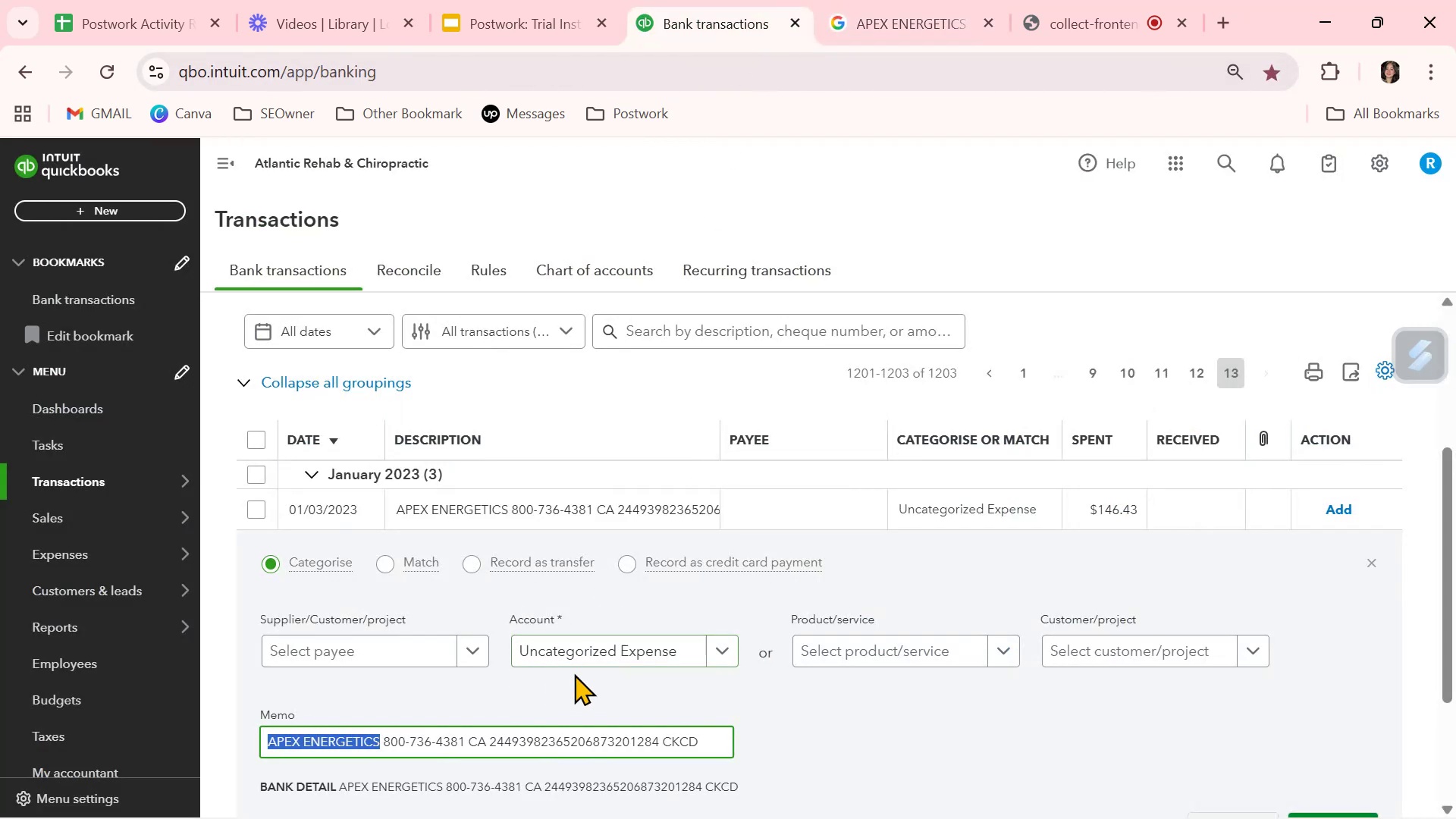 
left_click([590, 657])
 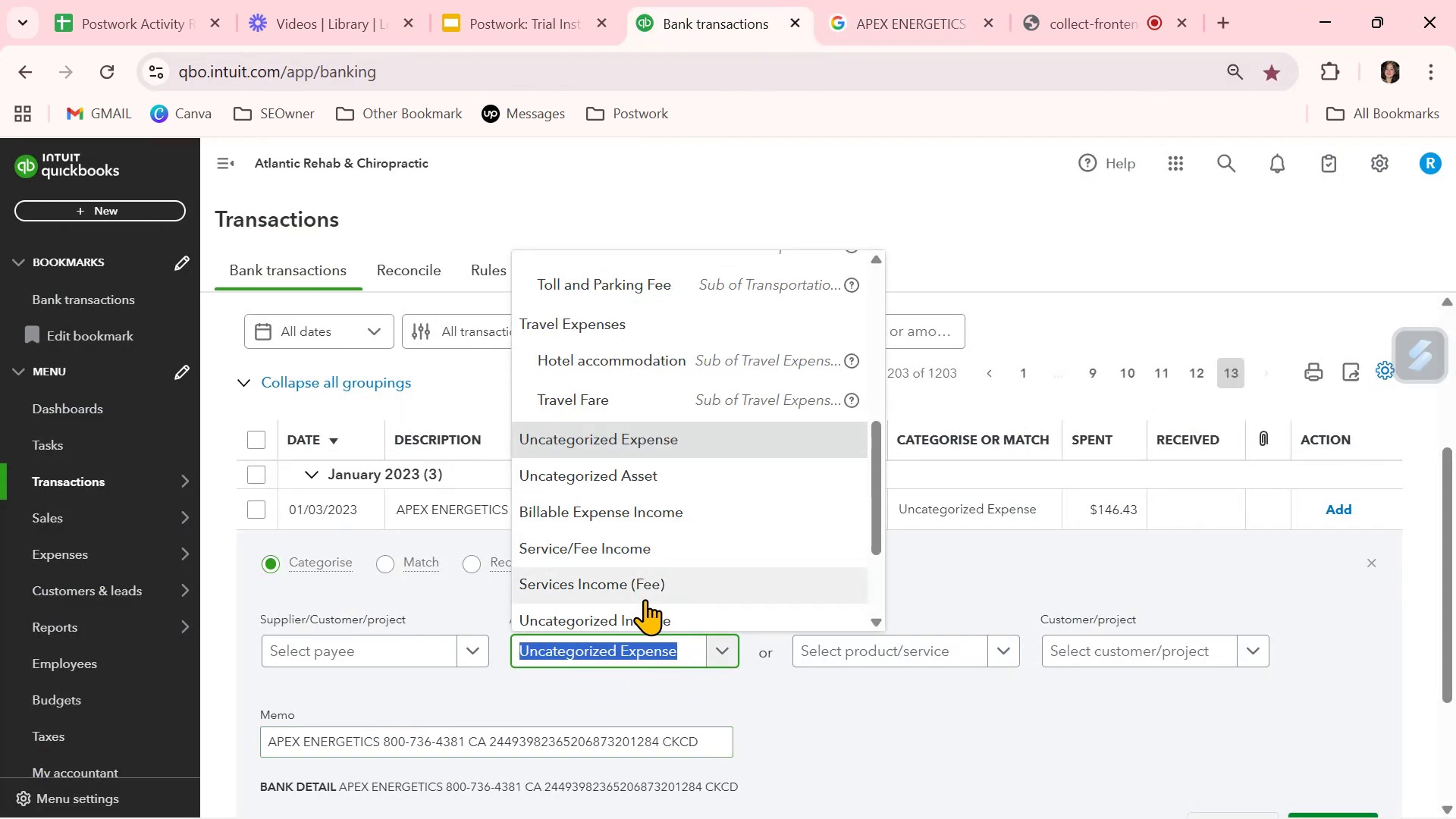 
scroll: coordinate [660, 559], scroll_direction: up, amount: 2.0
 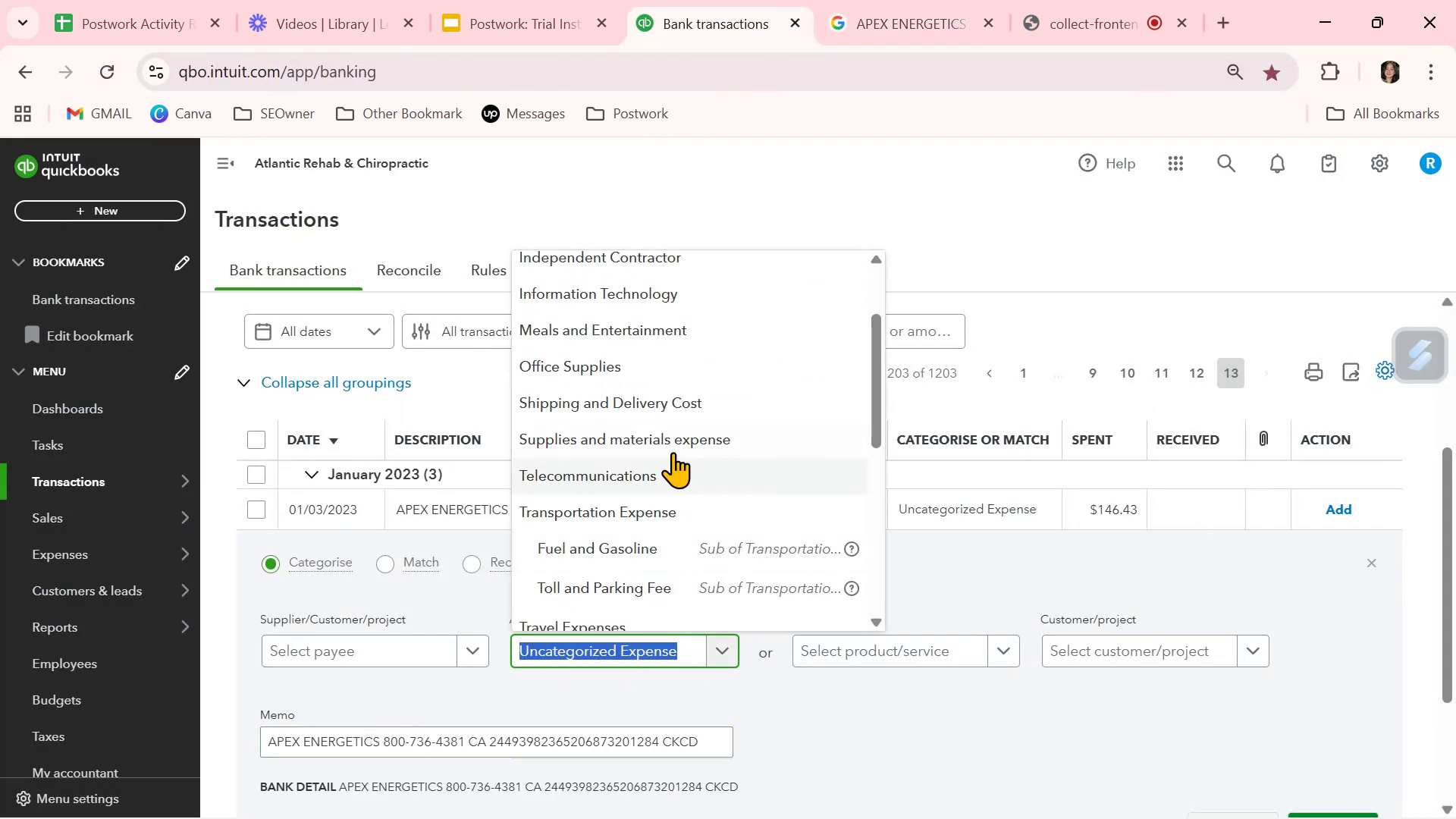 
left_click([675, 444])
 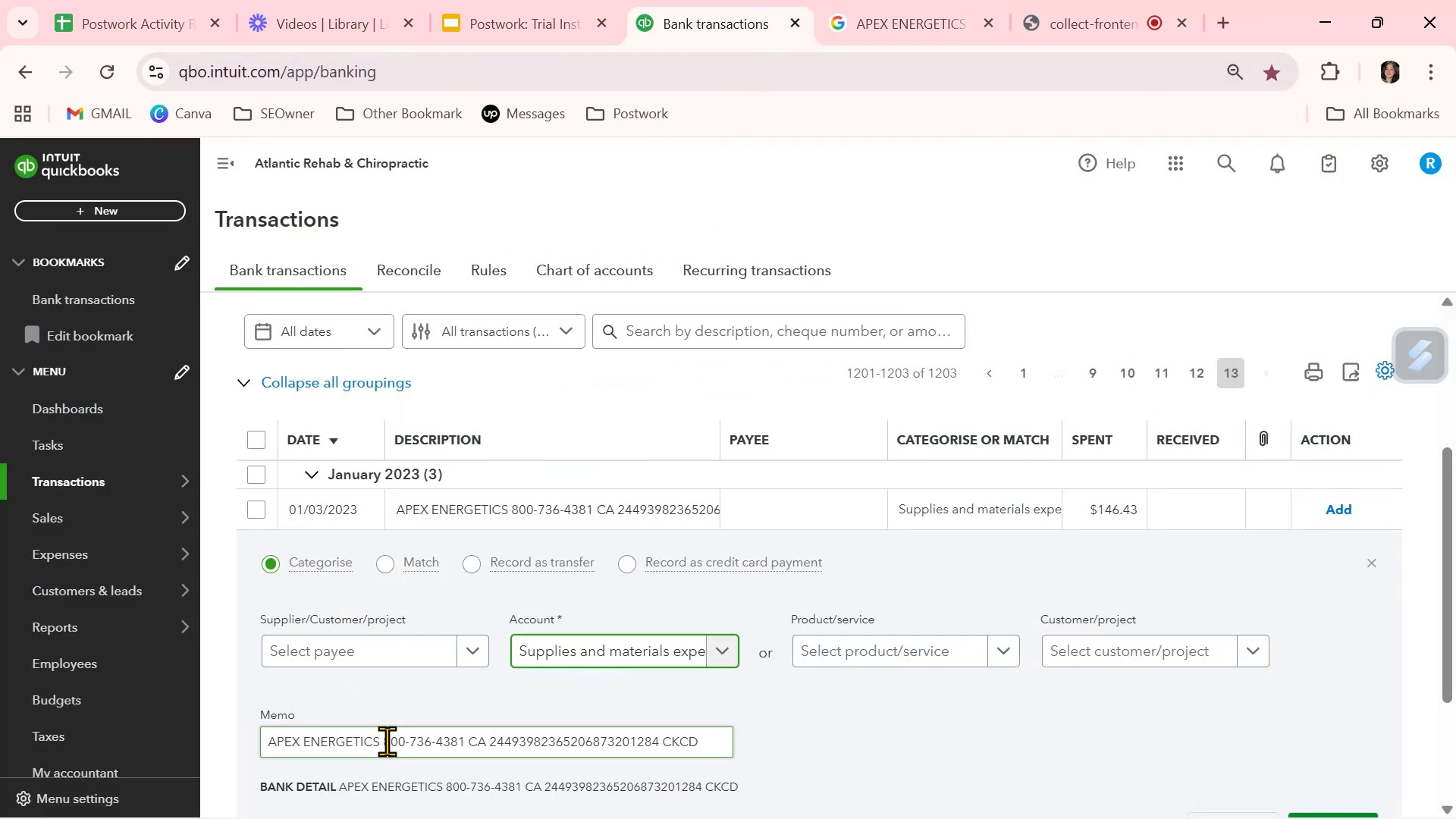 
left_click([378, 642])
 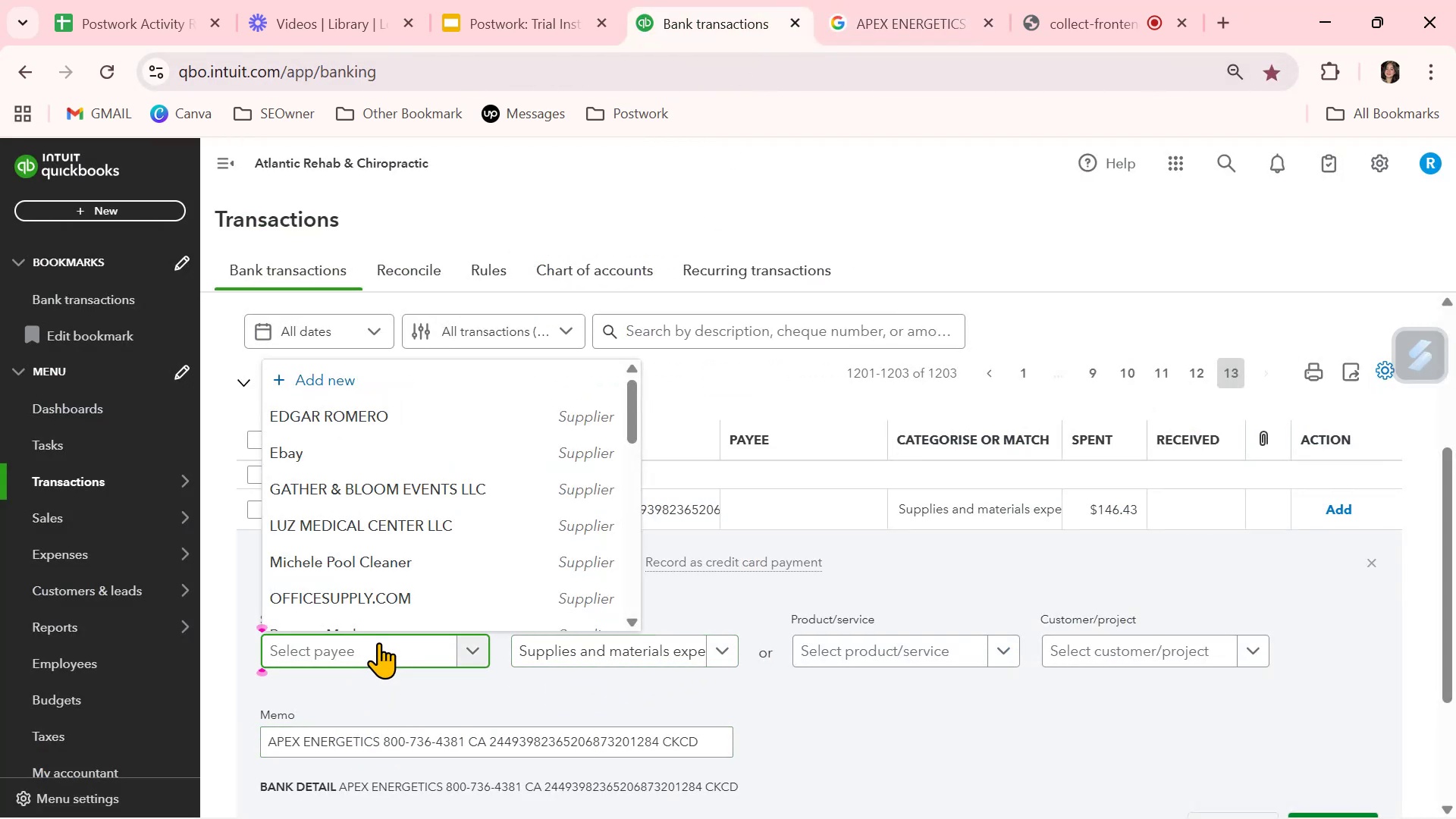 
key(Control+ControlLeft)
 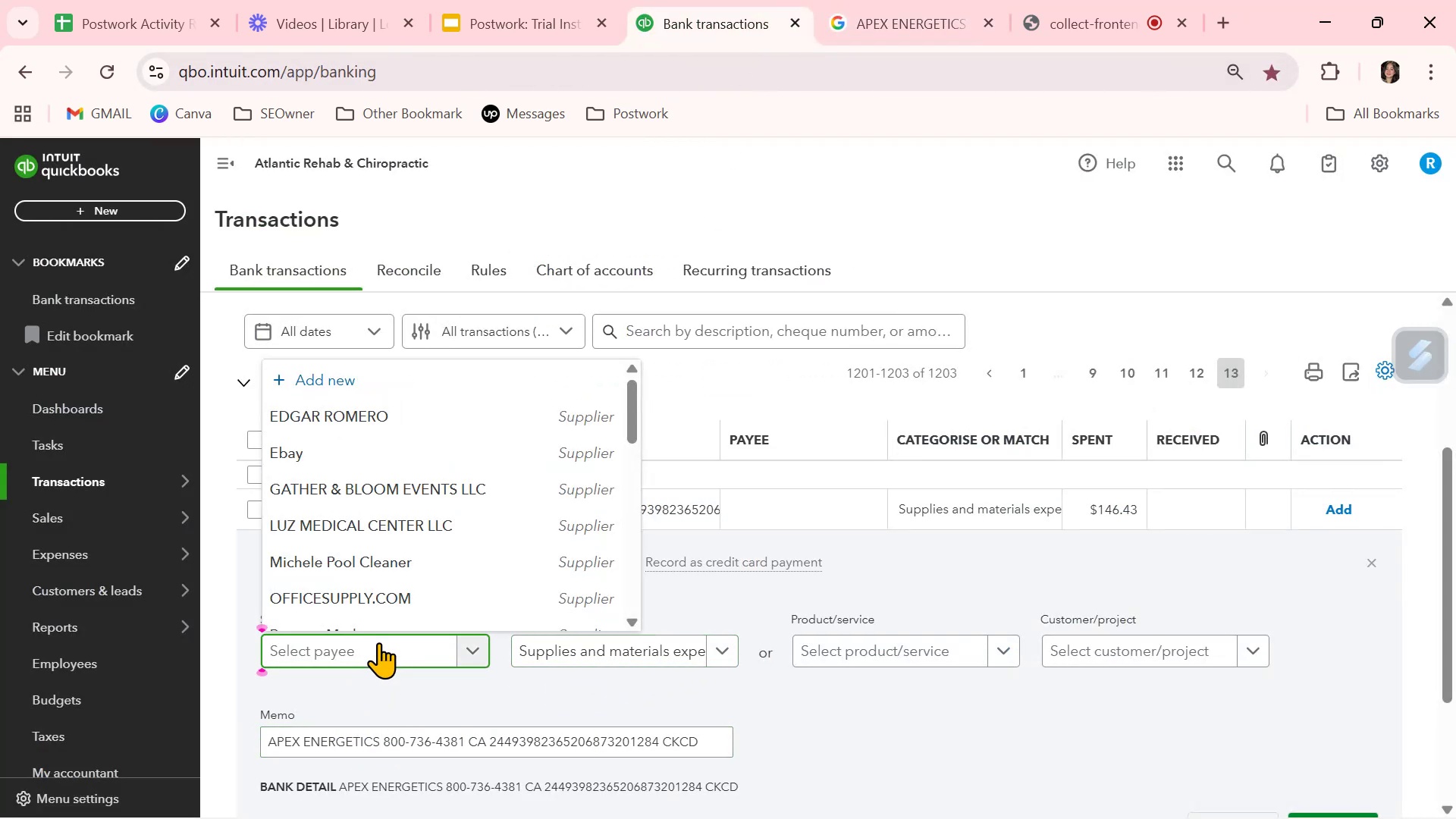 
key(Control+V)
 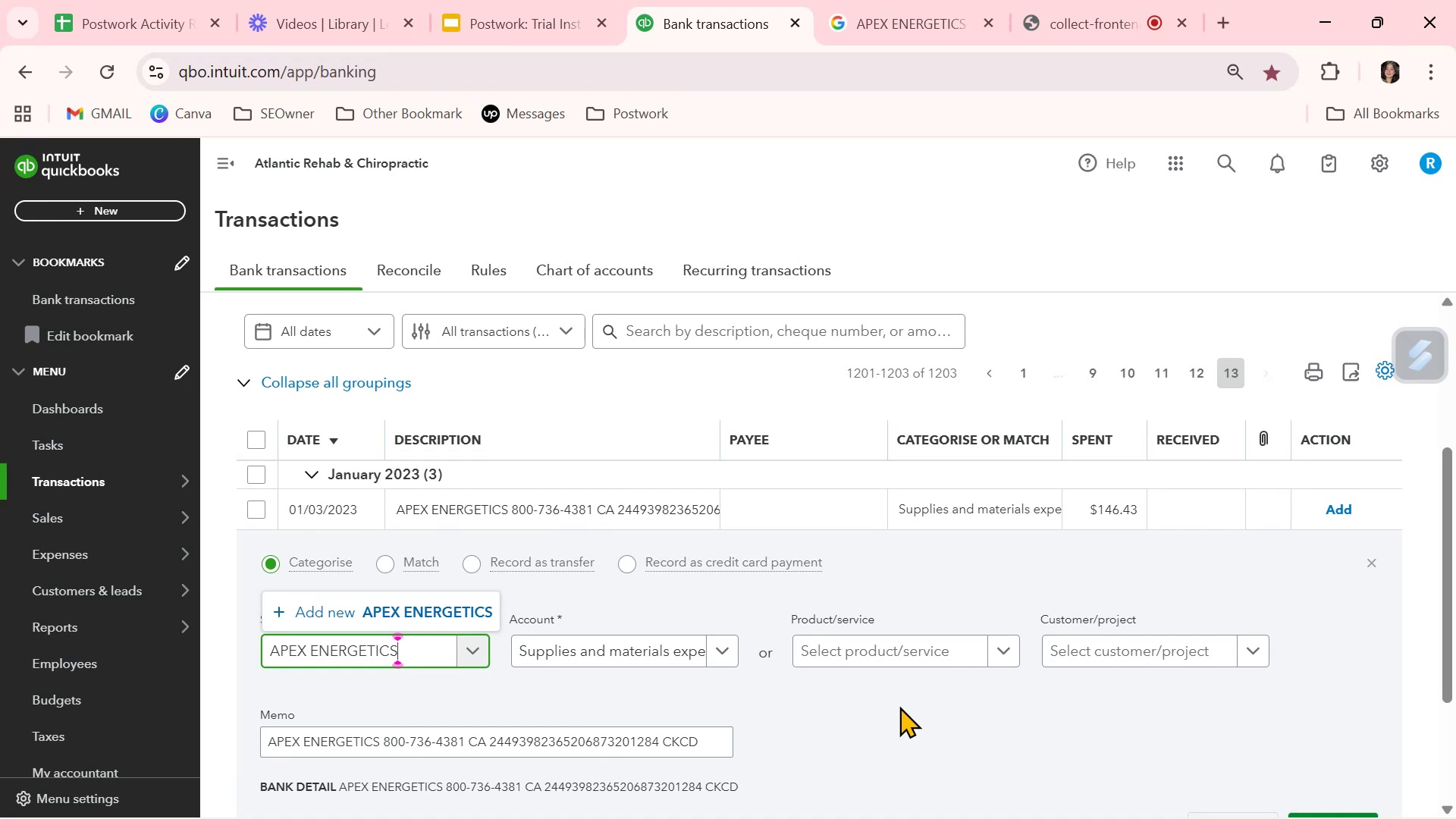 
left_click([897, 705])
 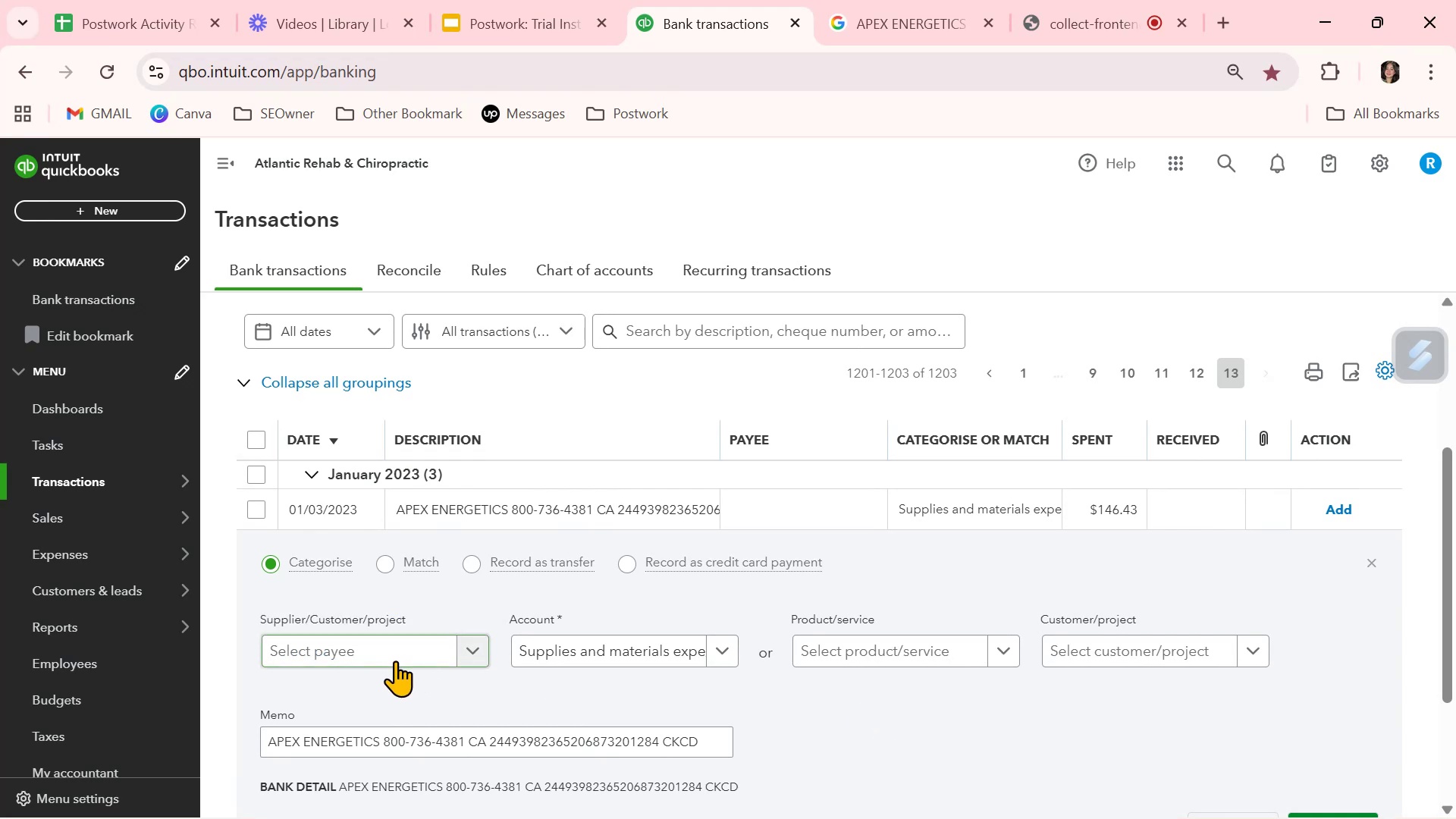 
left_click([391, 652])
 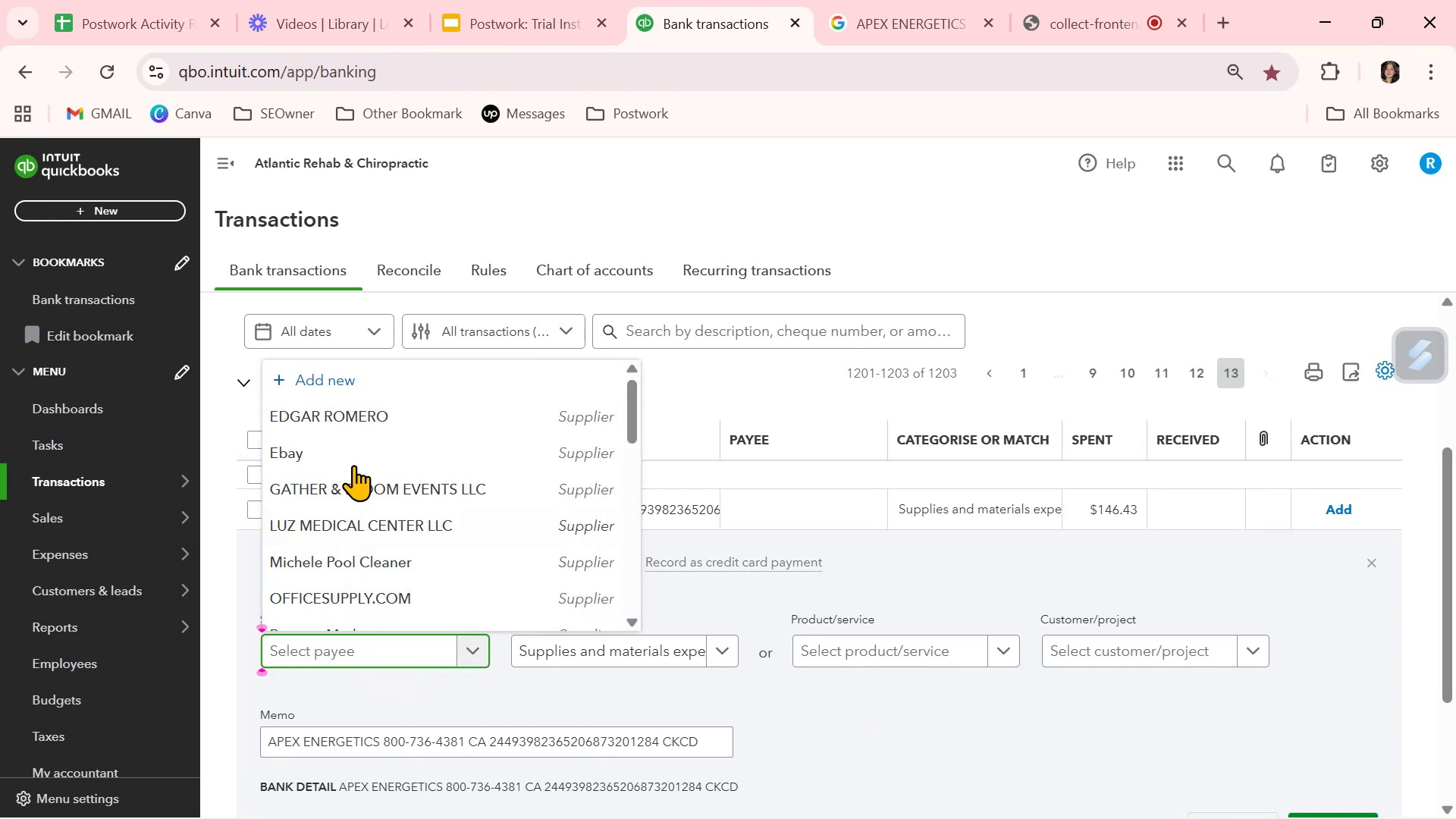 
left_click([350, 381])
 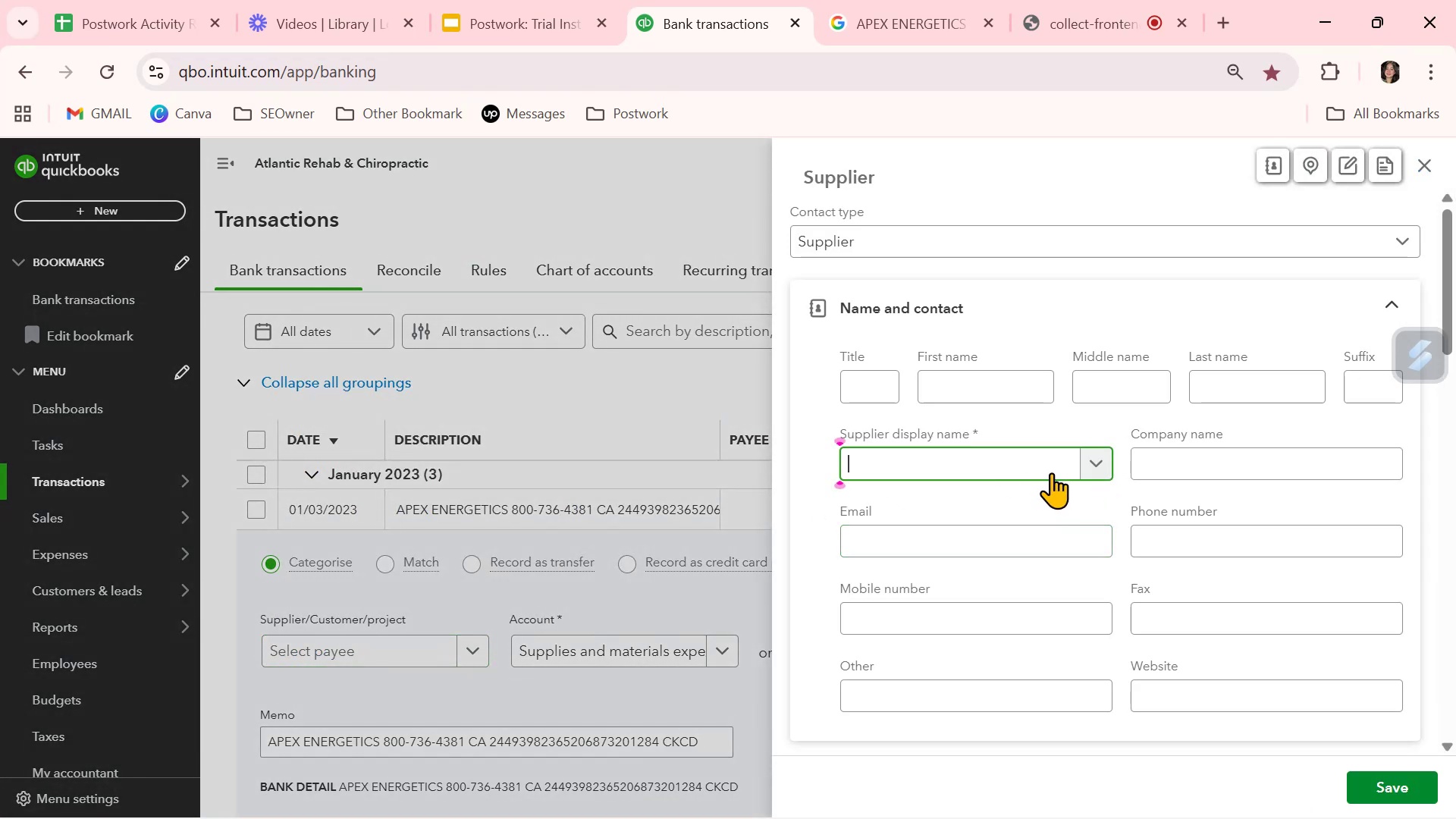 
key(Control+ControlLeft)
 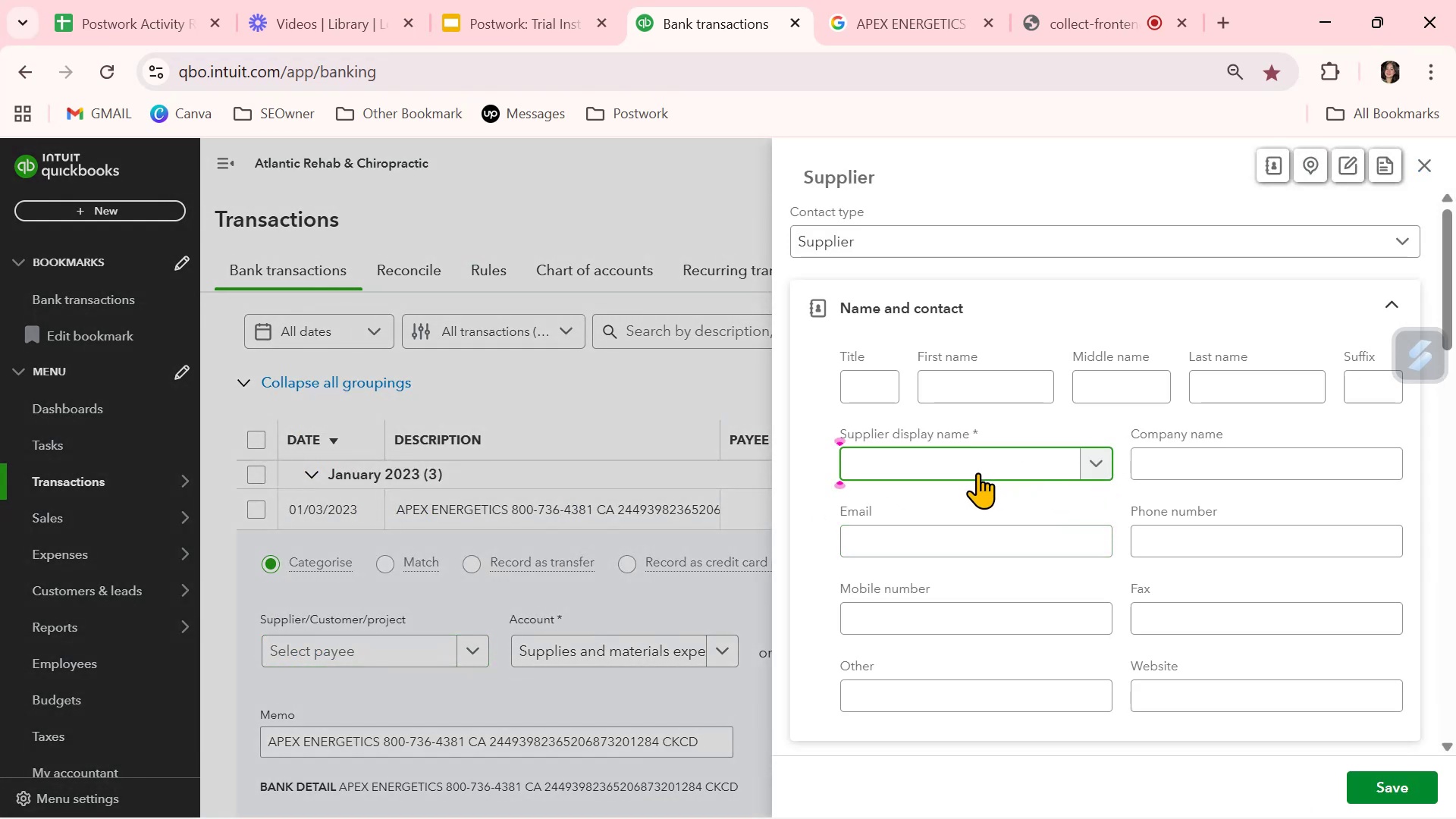 
key(Control+V)
 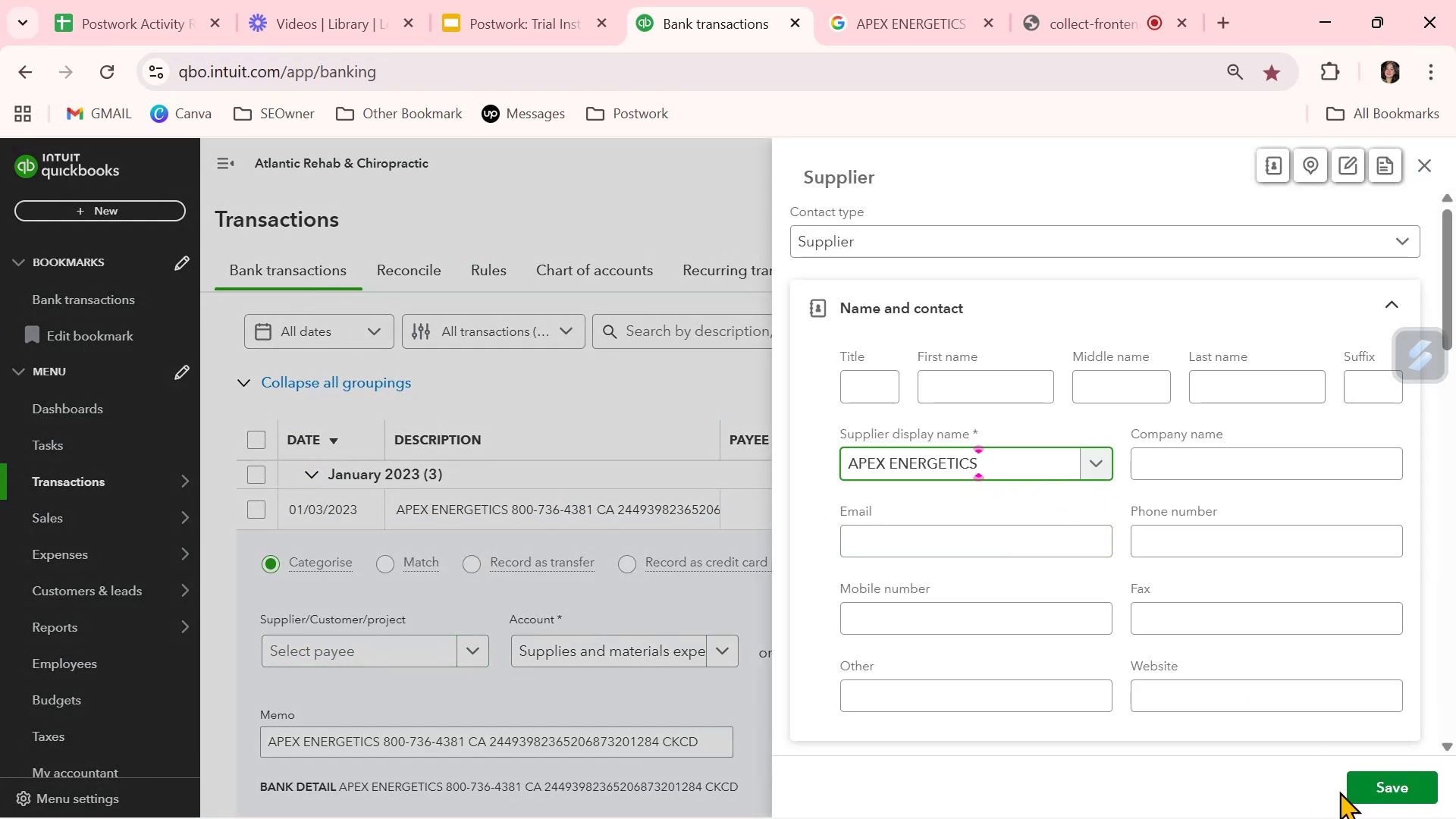 
left_click([1373, 788])
 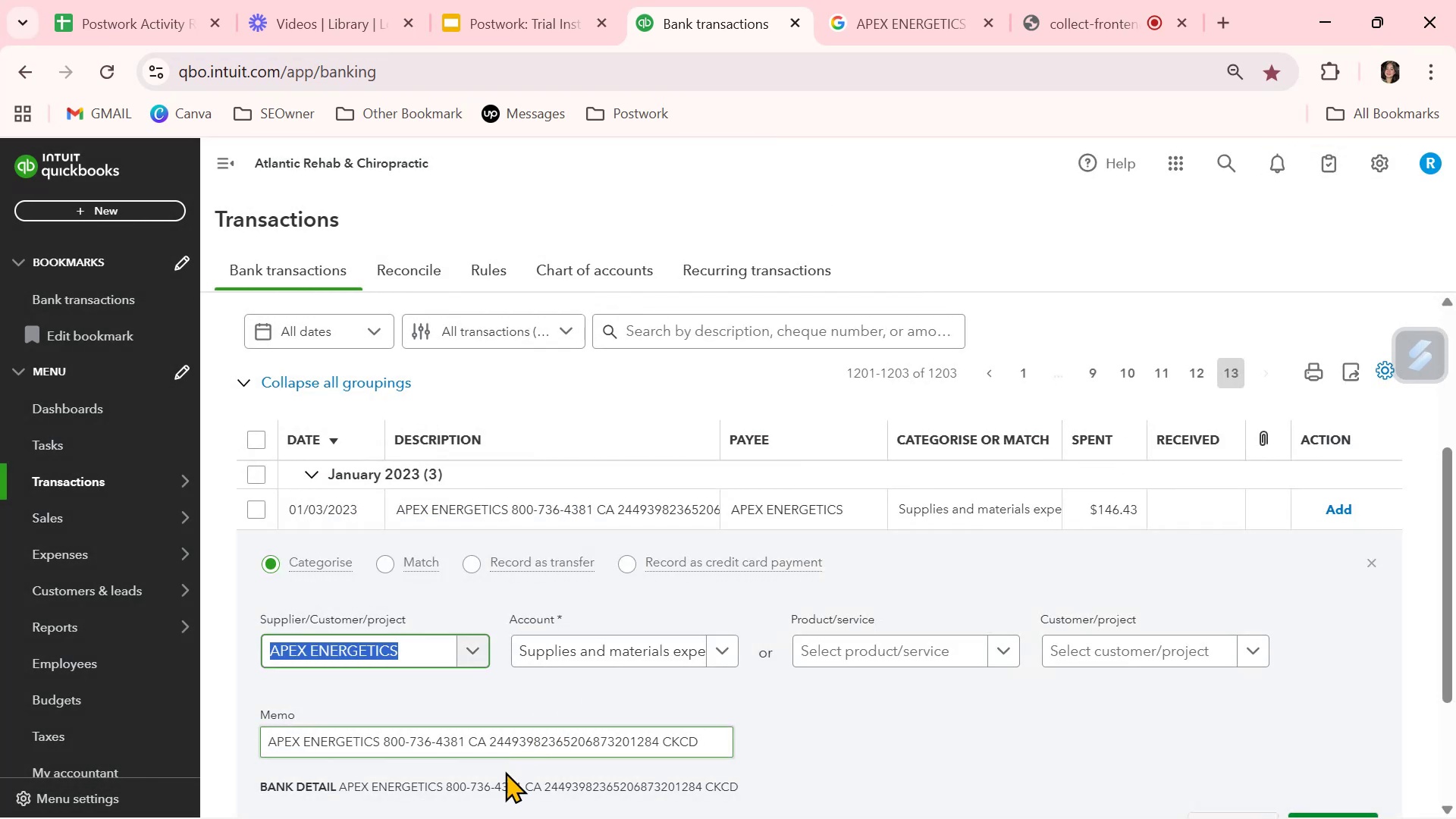 
scroll: coordinate [779, 739], scroll_direction: down, amount: 1.0
 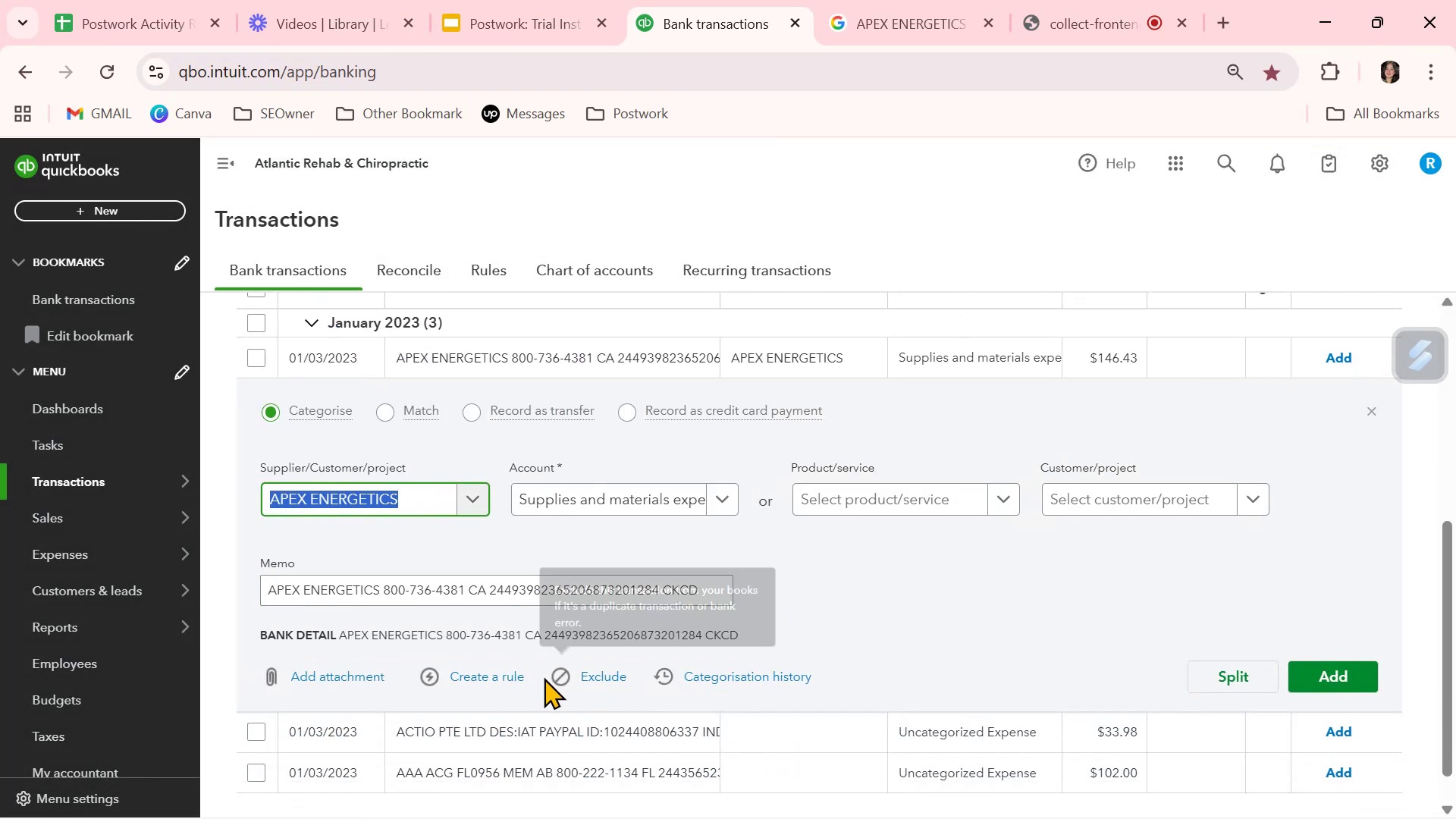 
left_click([516, 676])
 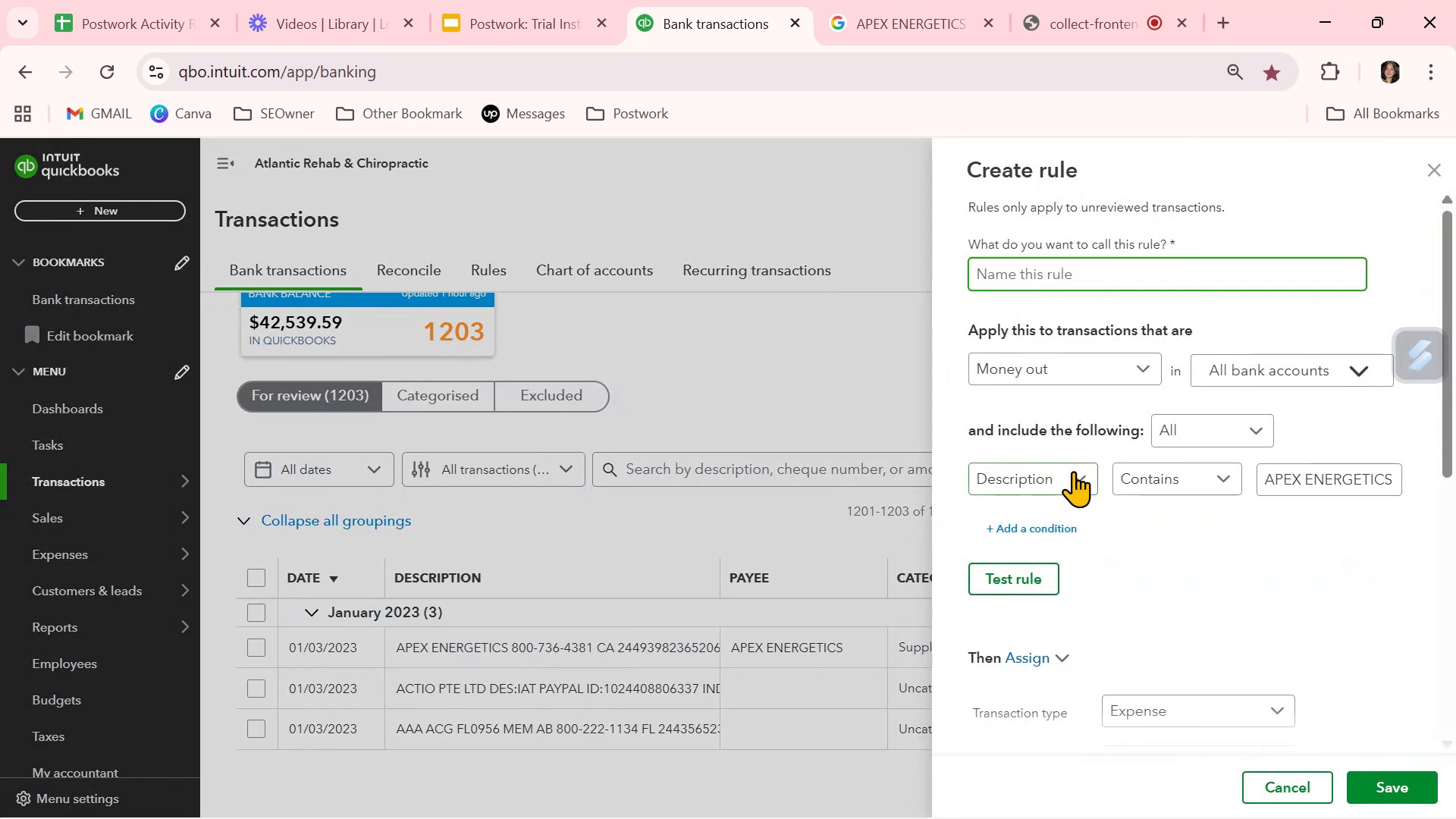 
key(Control+ControlLeft)
 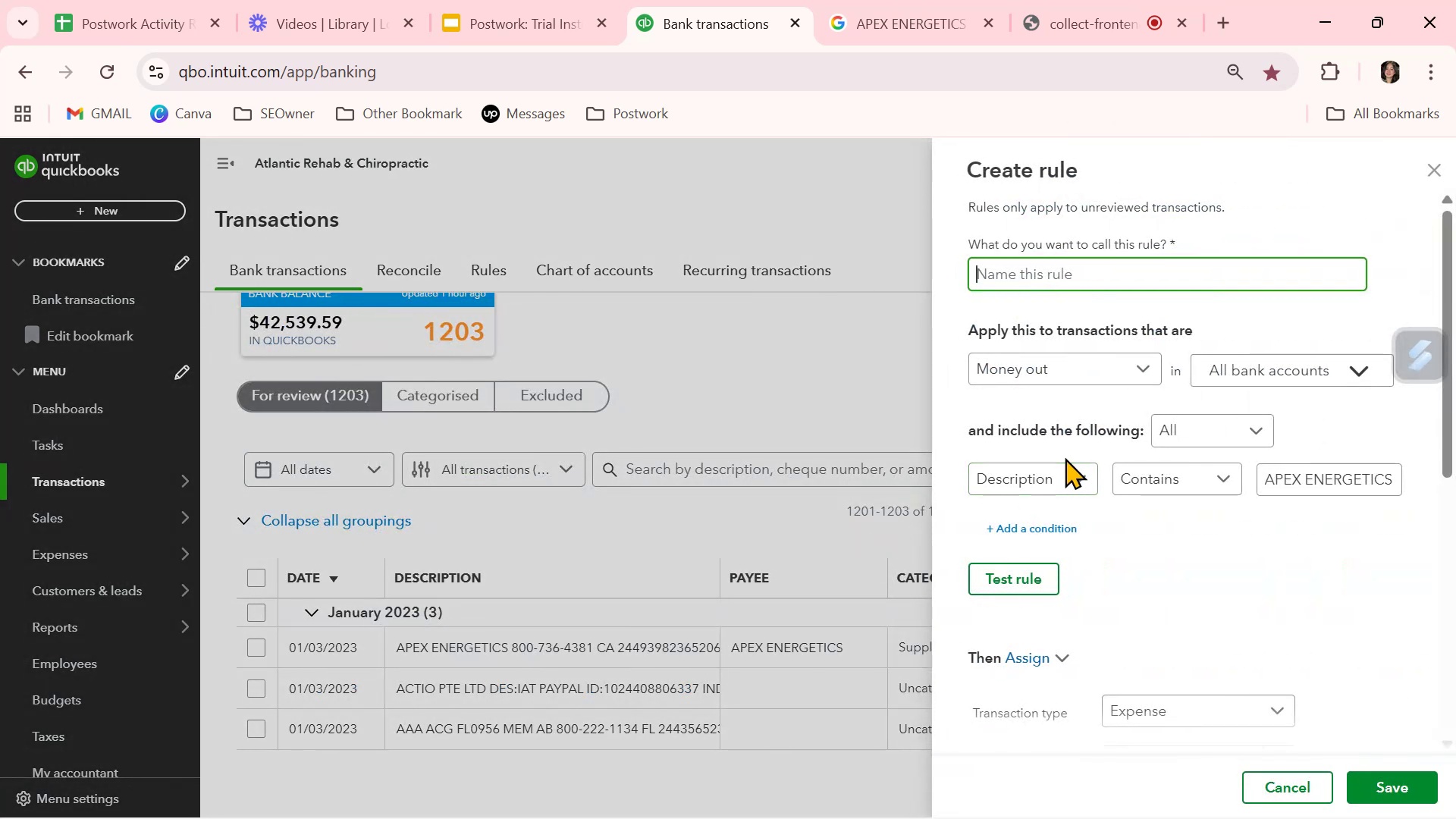 
key(Control+V)
 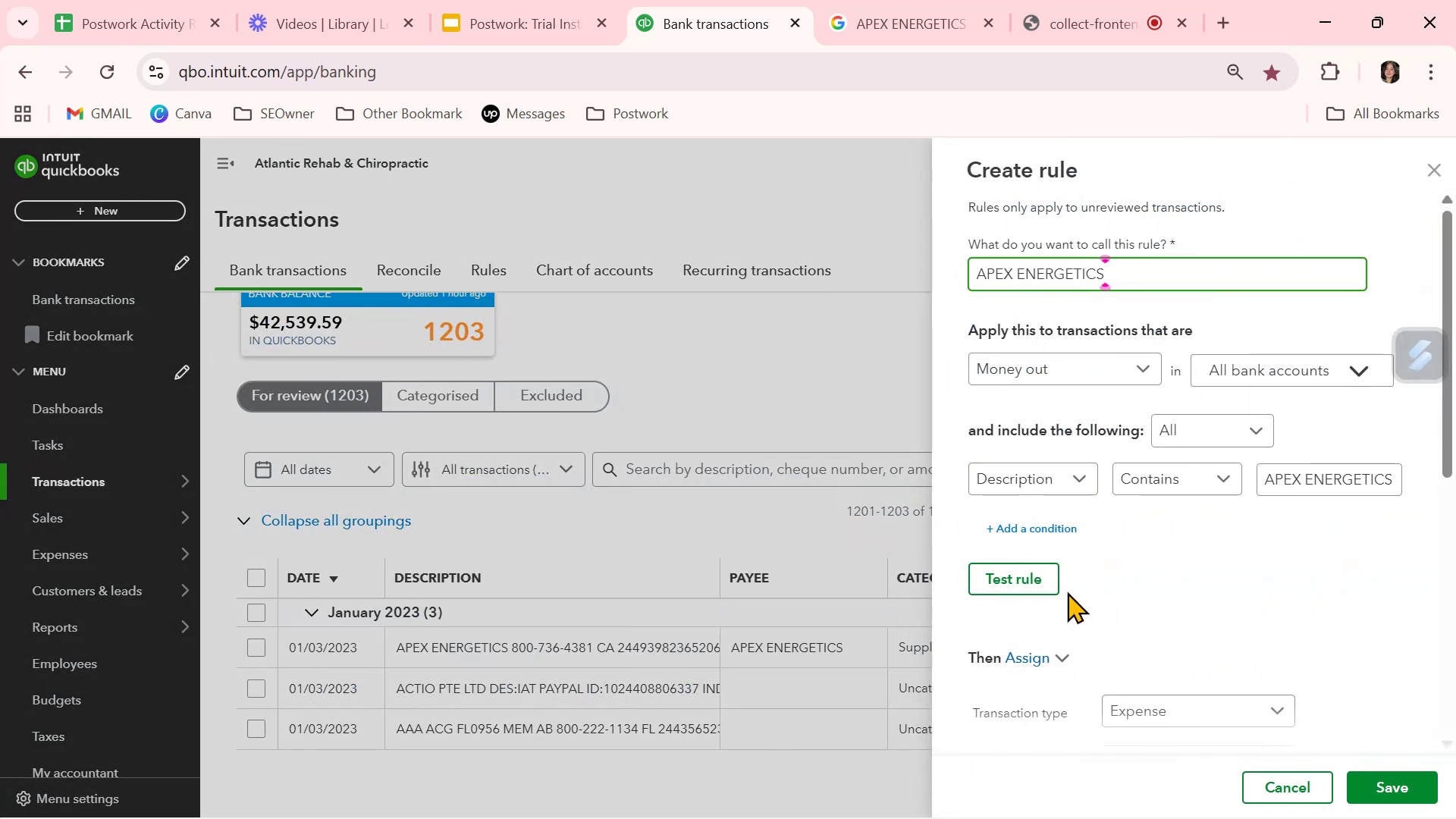 
left_click([1040, 580])
 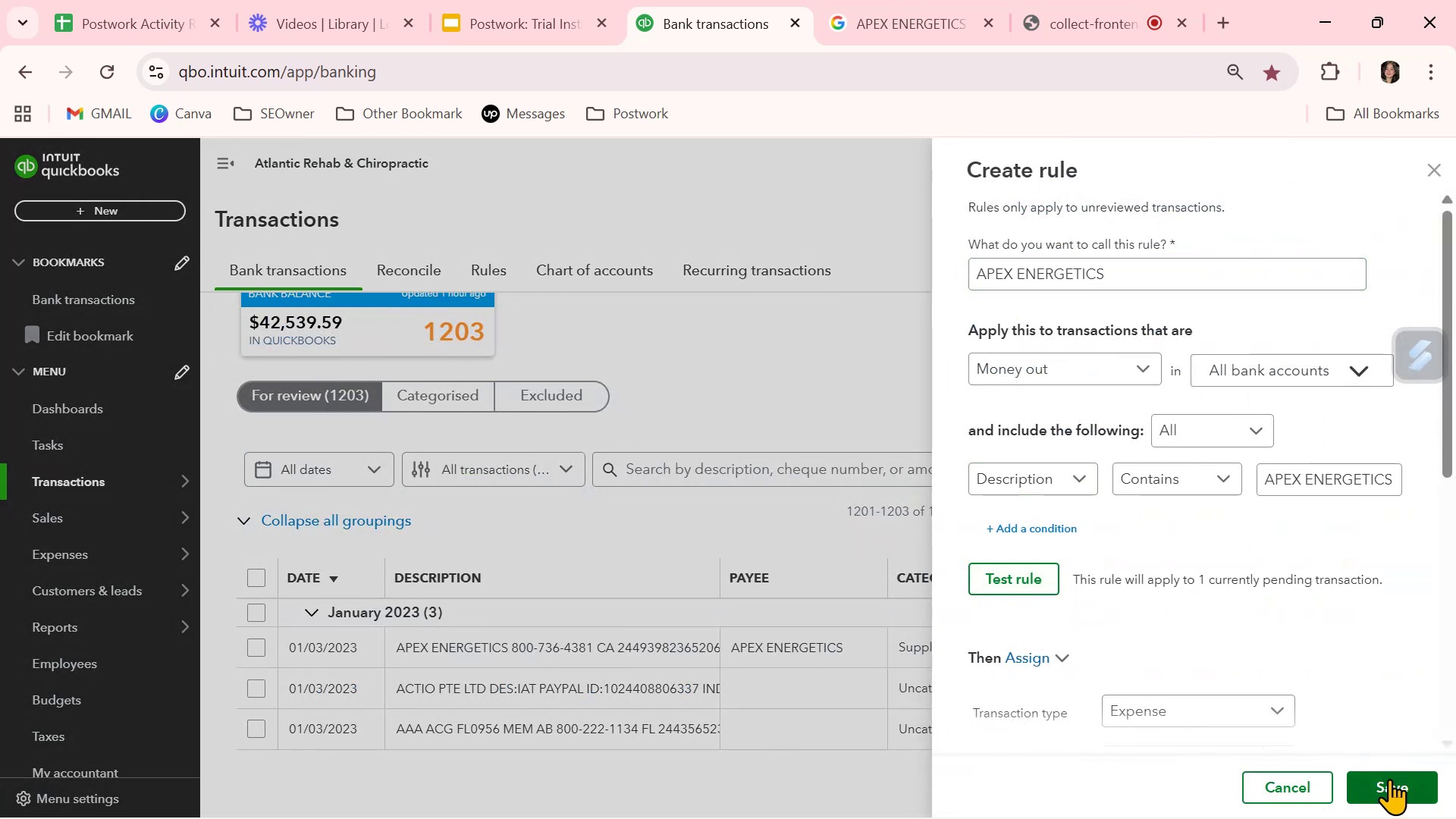 
left_click([1389, 777])
 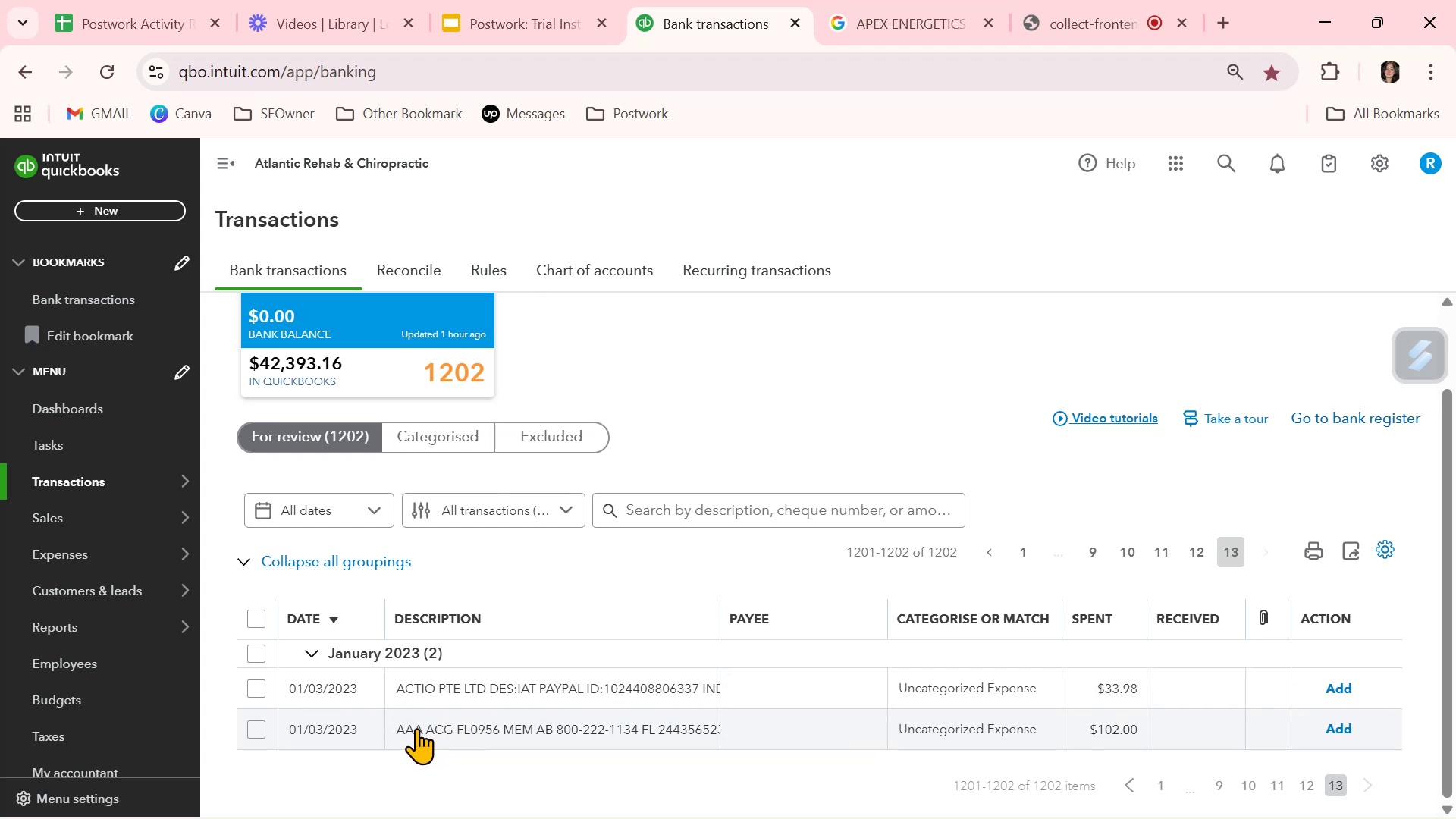 
wait(7.66)
 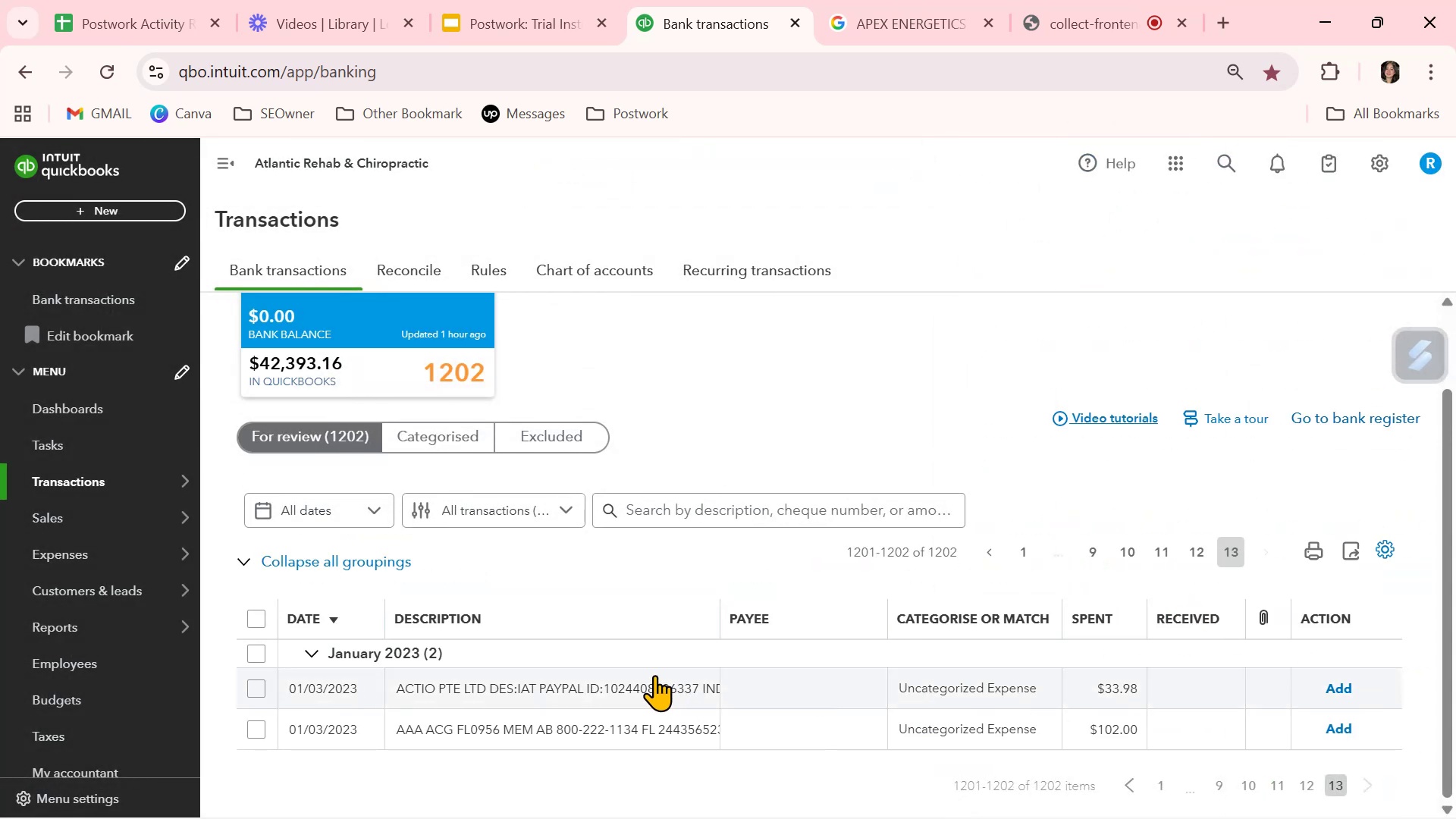 
left_click([1197, 546])
 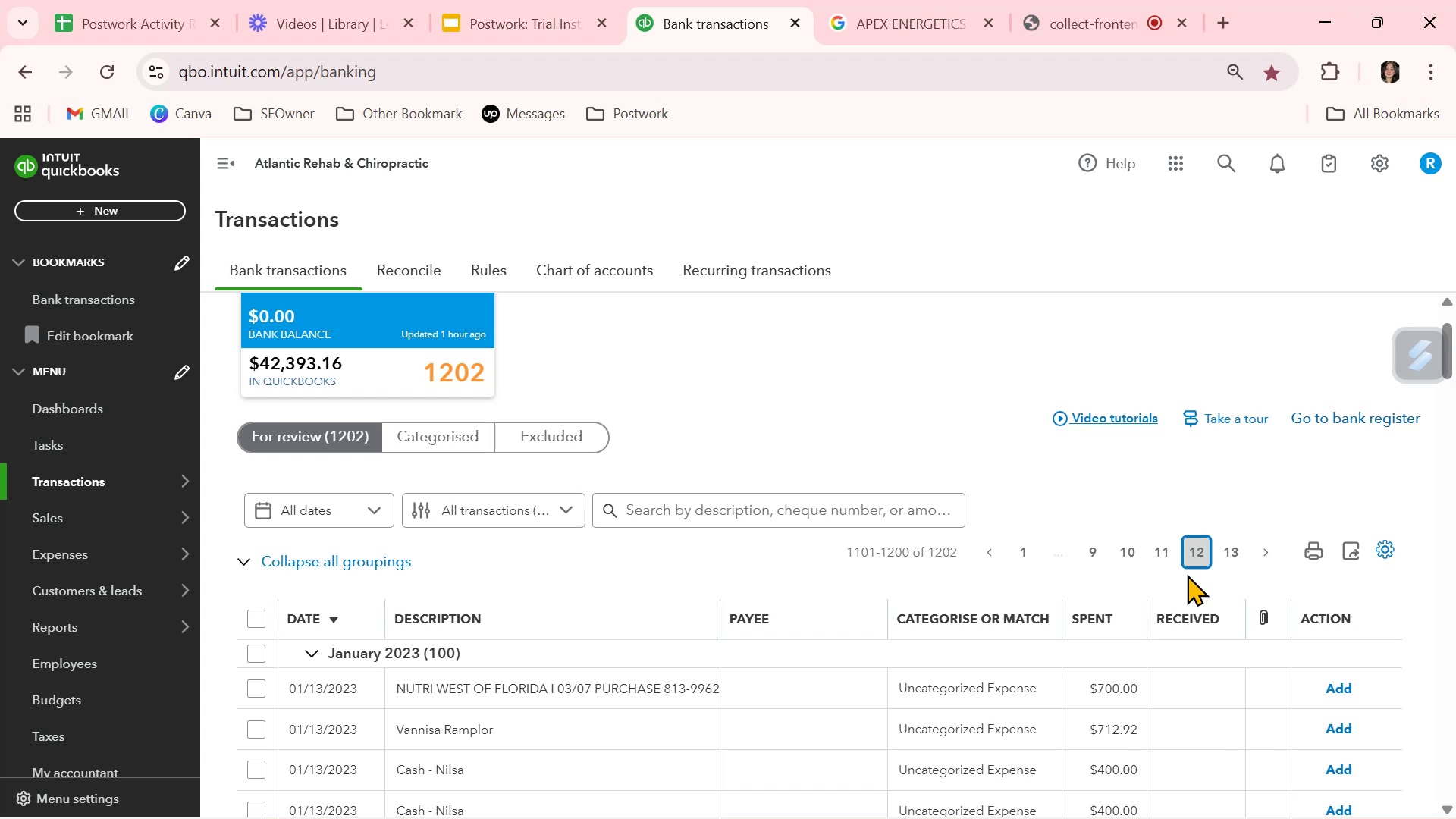 
wait(103.22)
 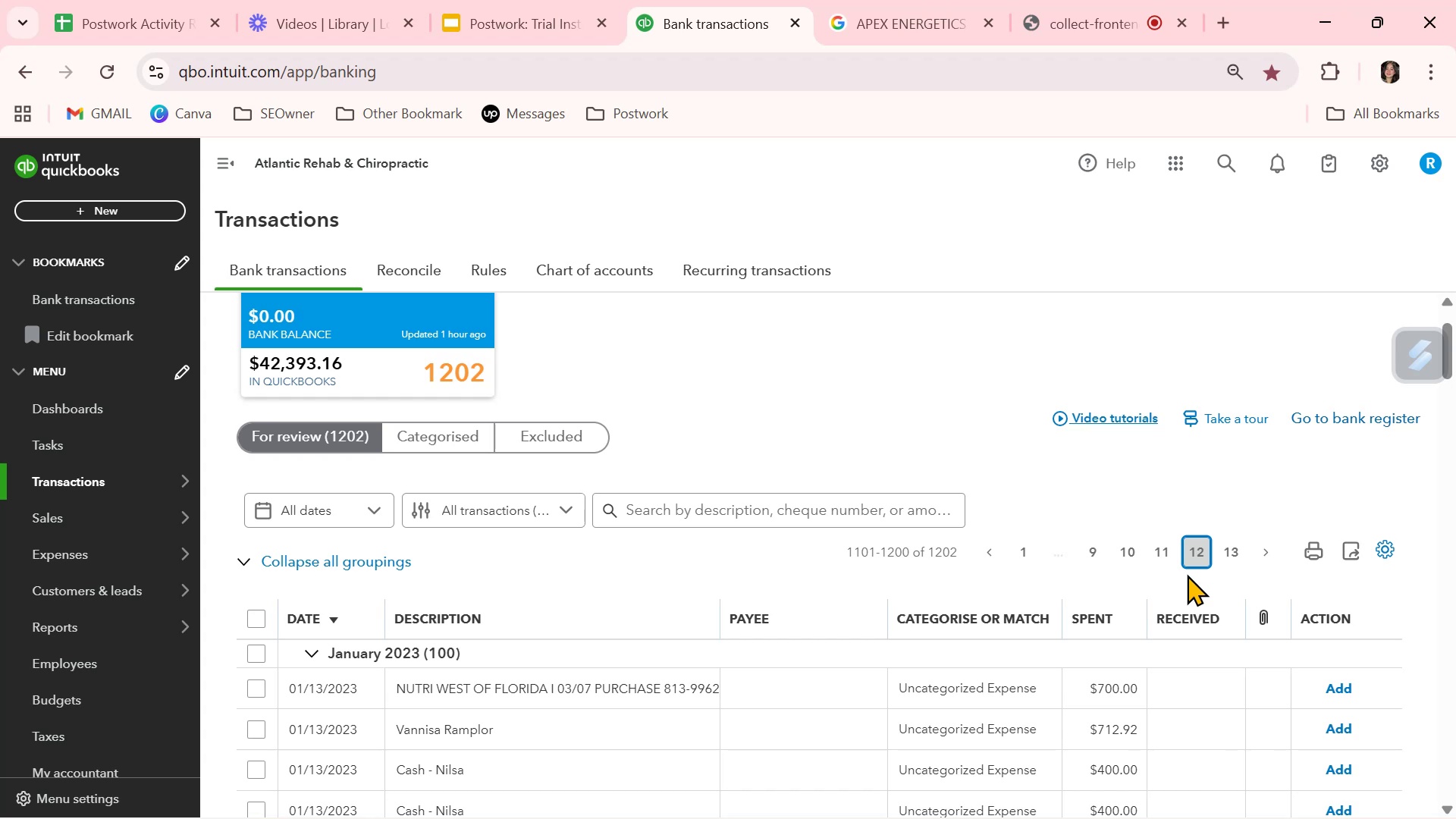 
scroll: coordinate [651, 761], scroll_direction: down, amount: 2.0
 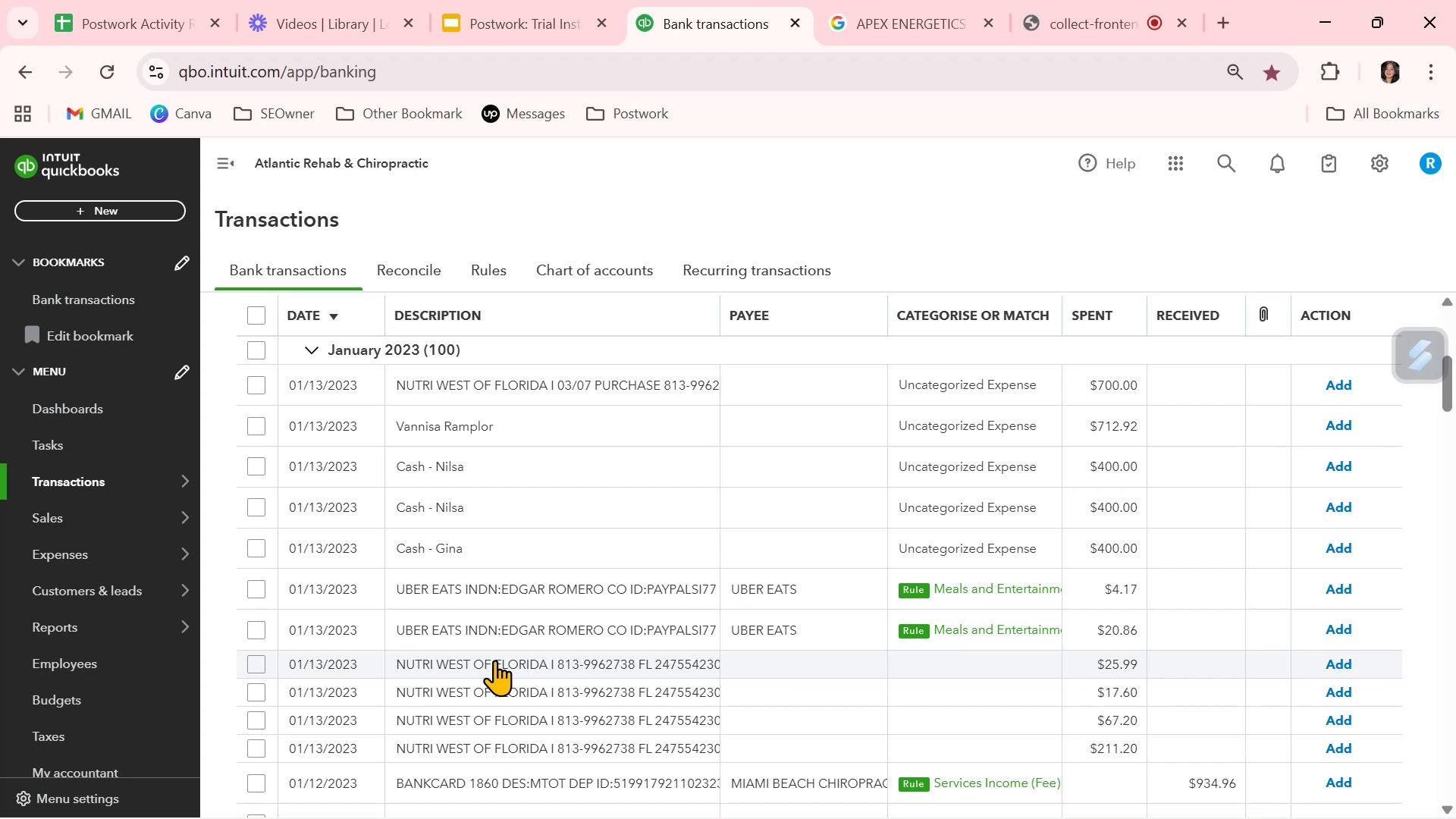 
wait(6.31)
 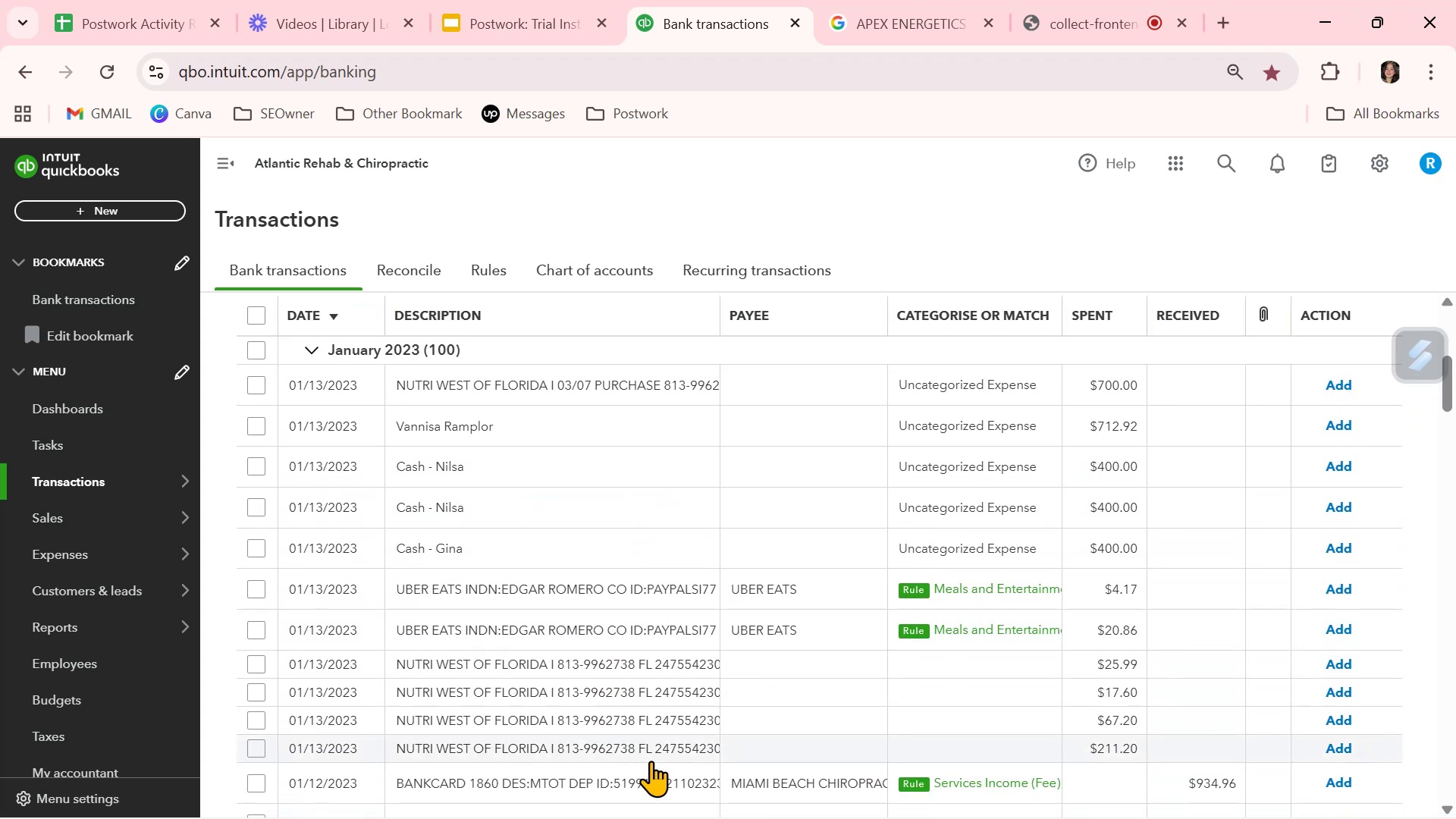 
left_click([494, 660])
 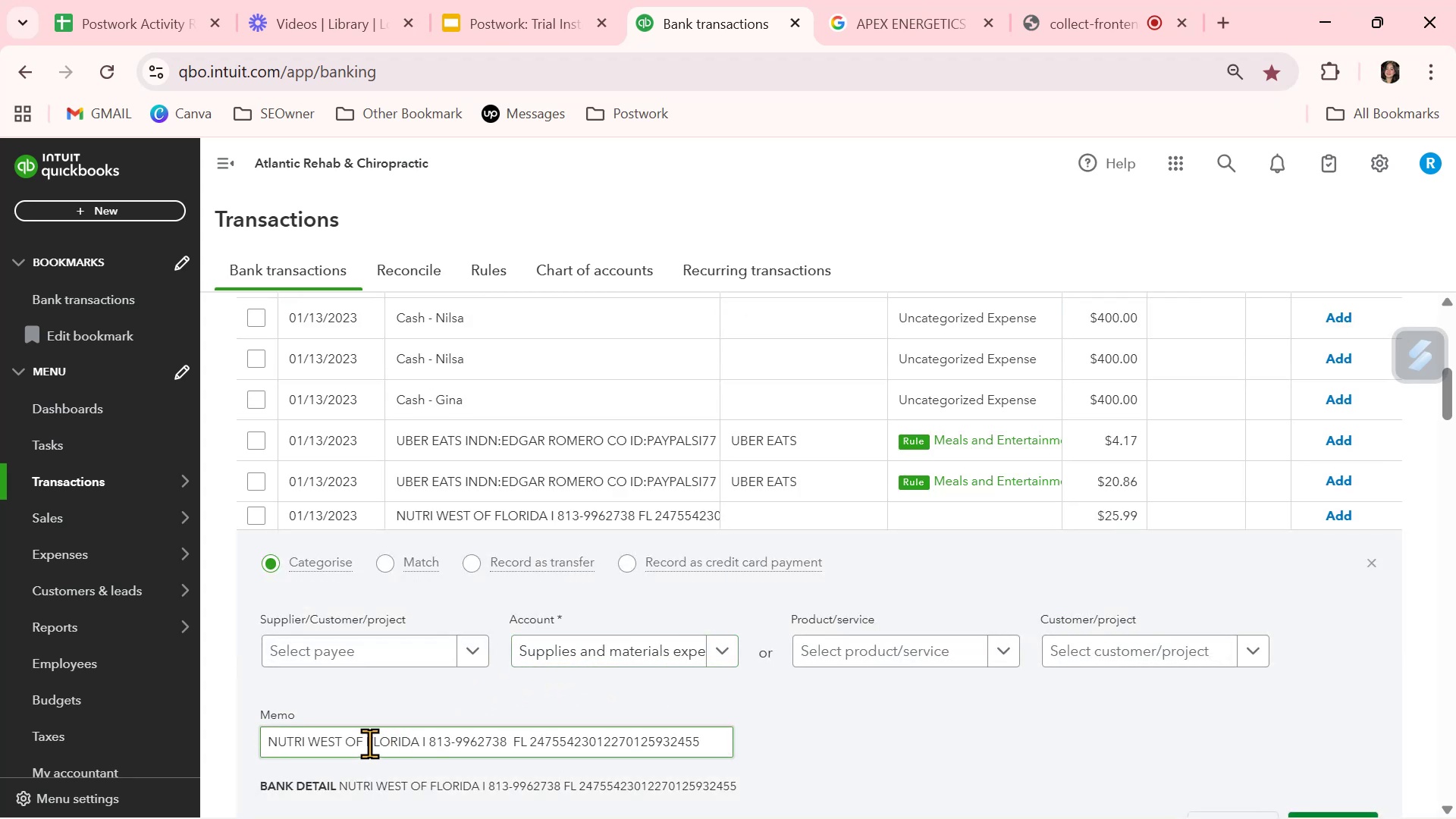 
left_click_drag(start_coordinate=[419, 739], to_coordinate=[245, 735])
 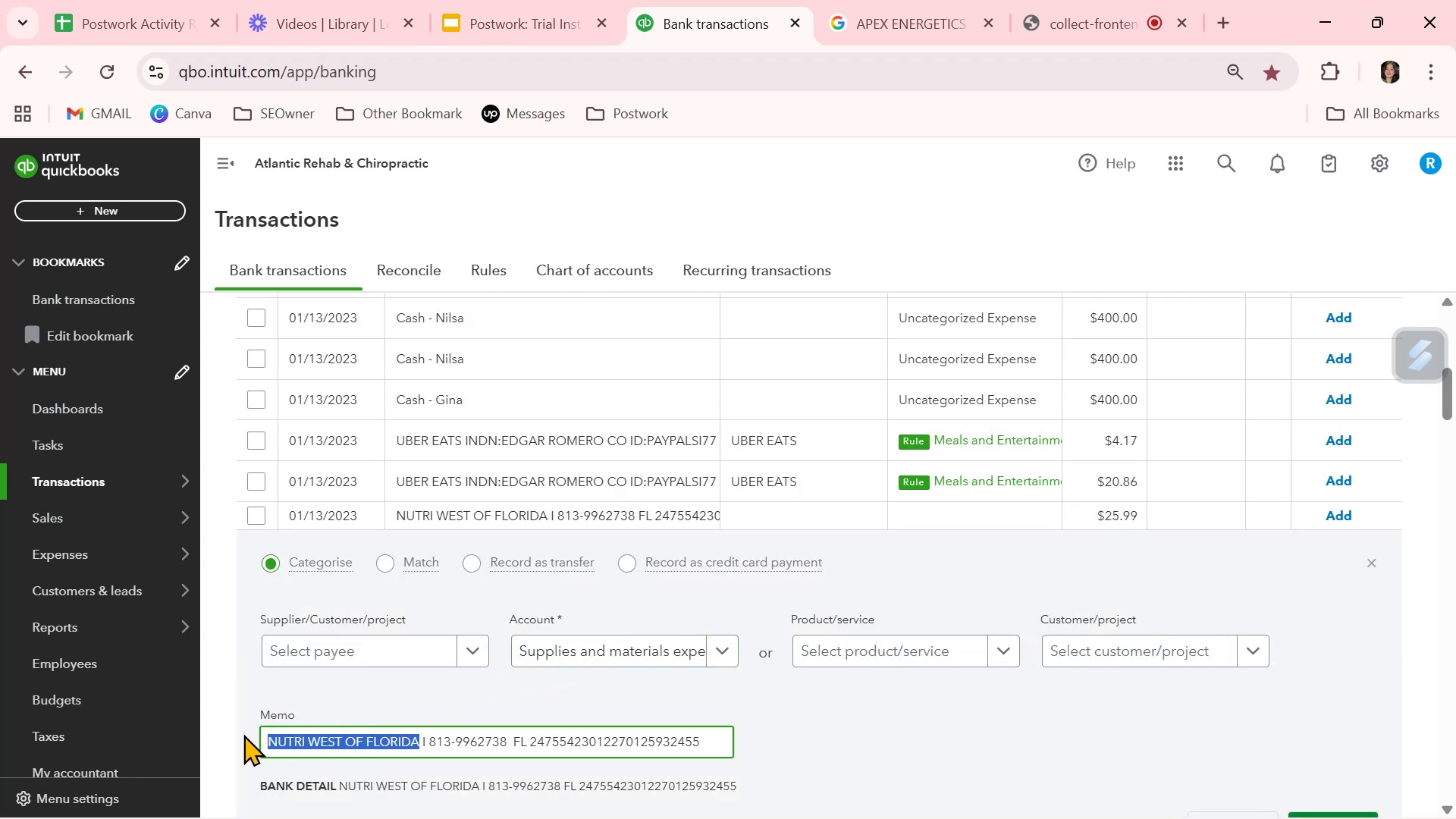 
key(Control+ControlLeft)
 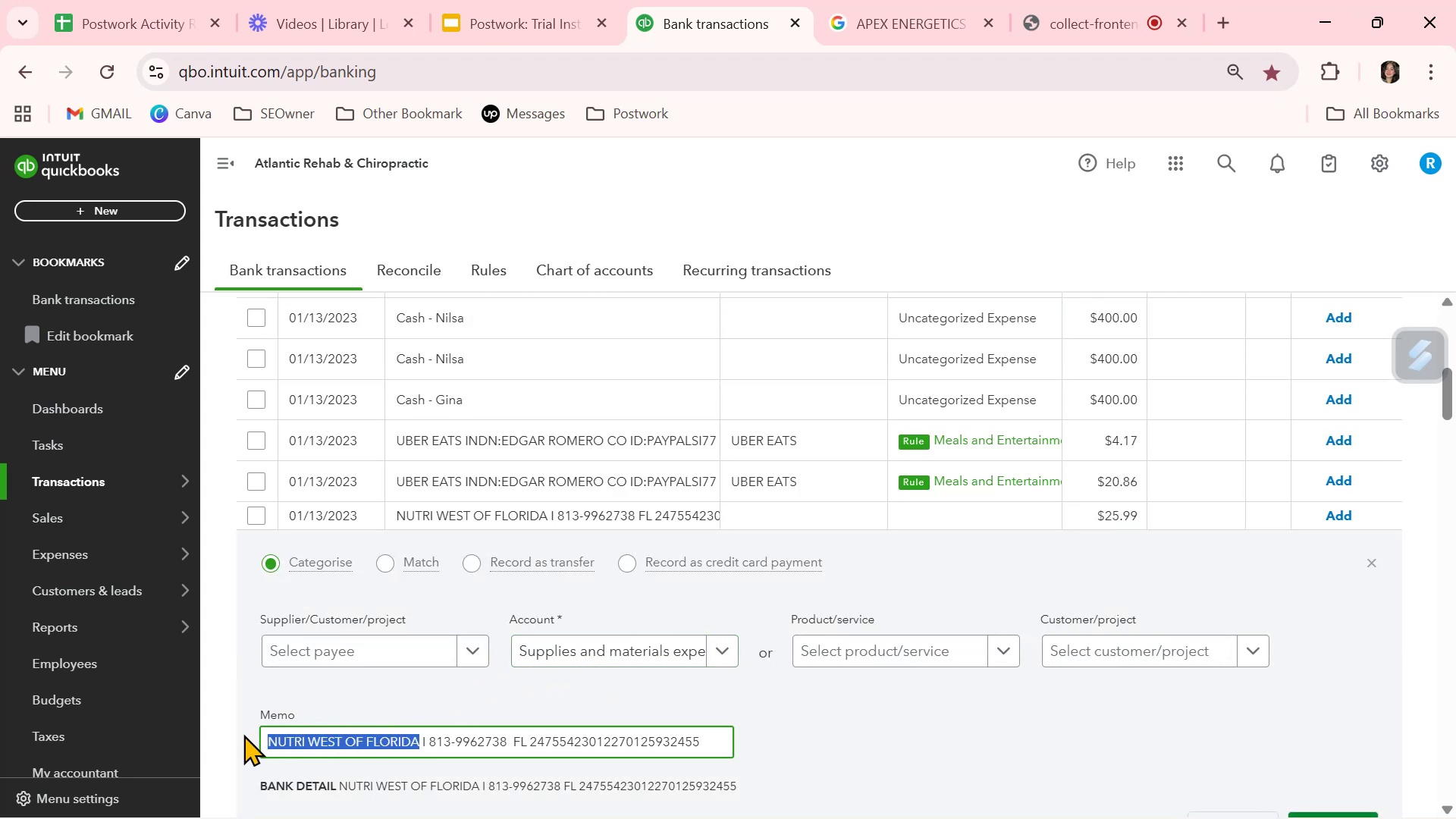 
key(Control+C)
 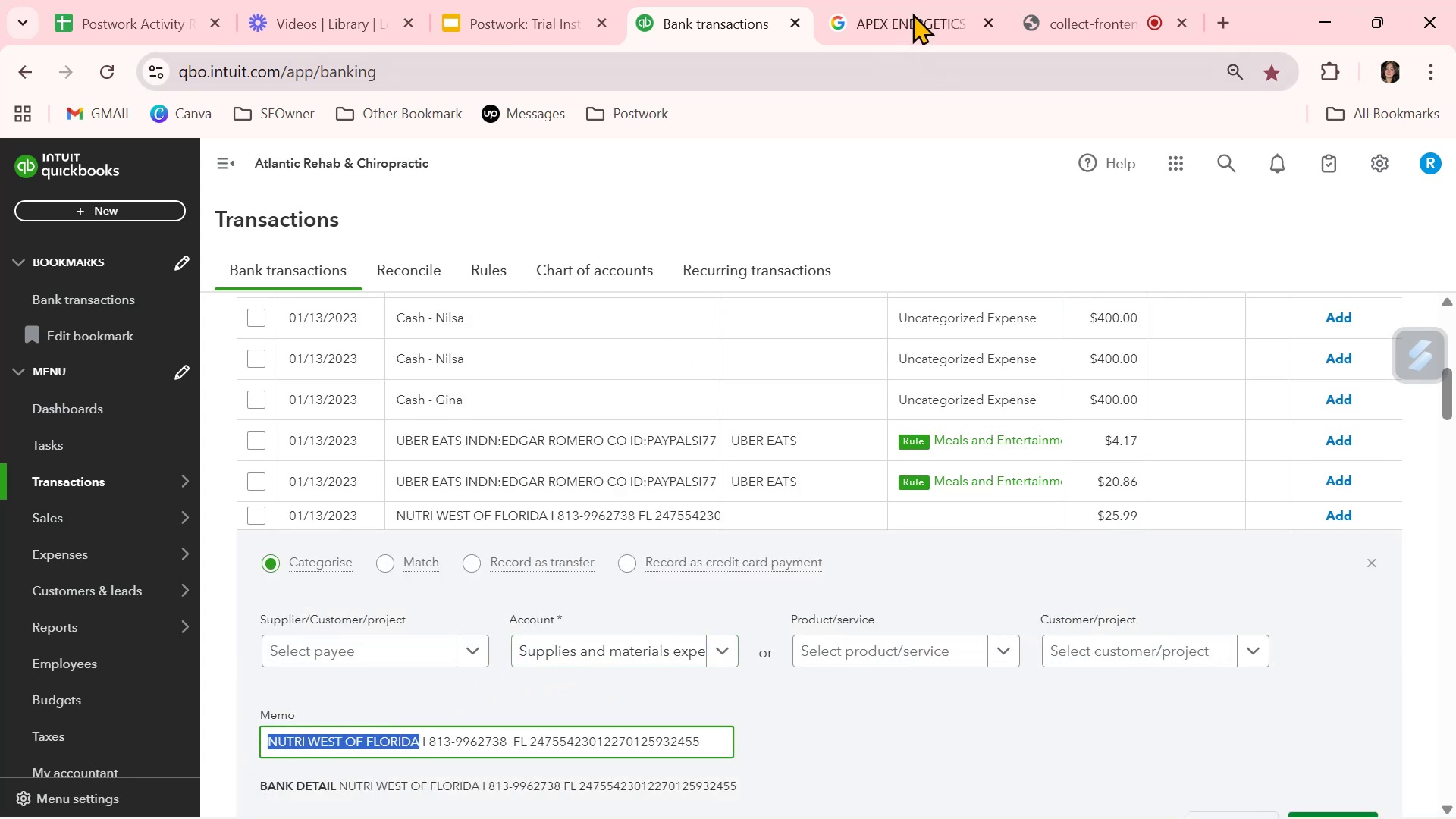 
left_click([902, 15])
 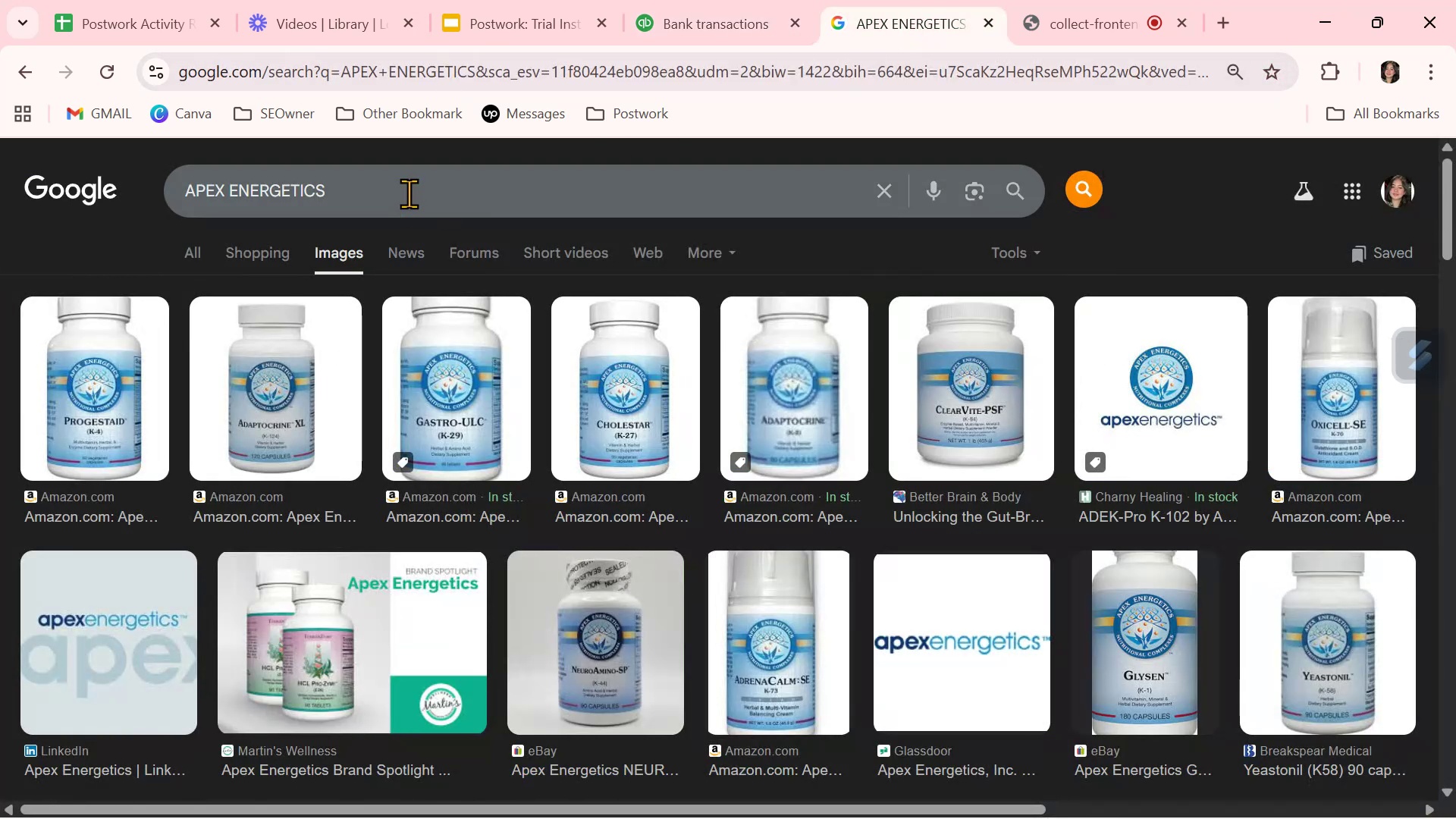 
double_click([409, 193])
 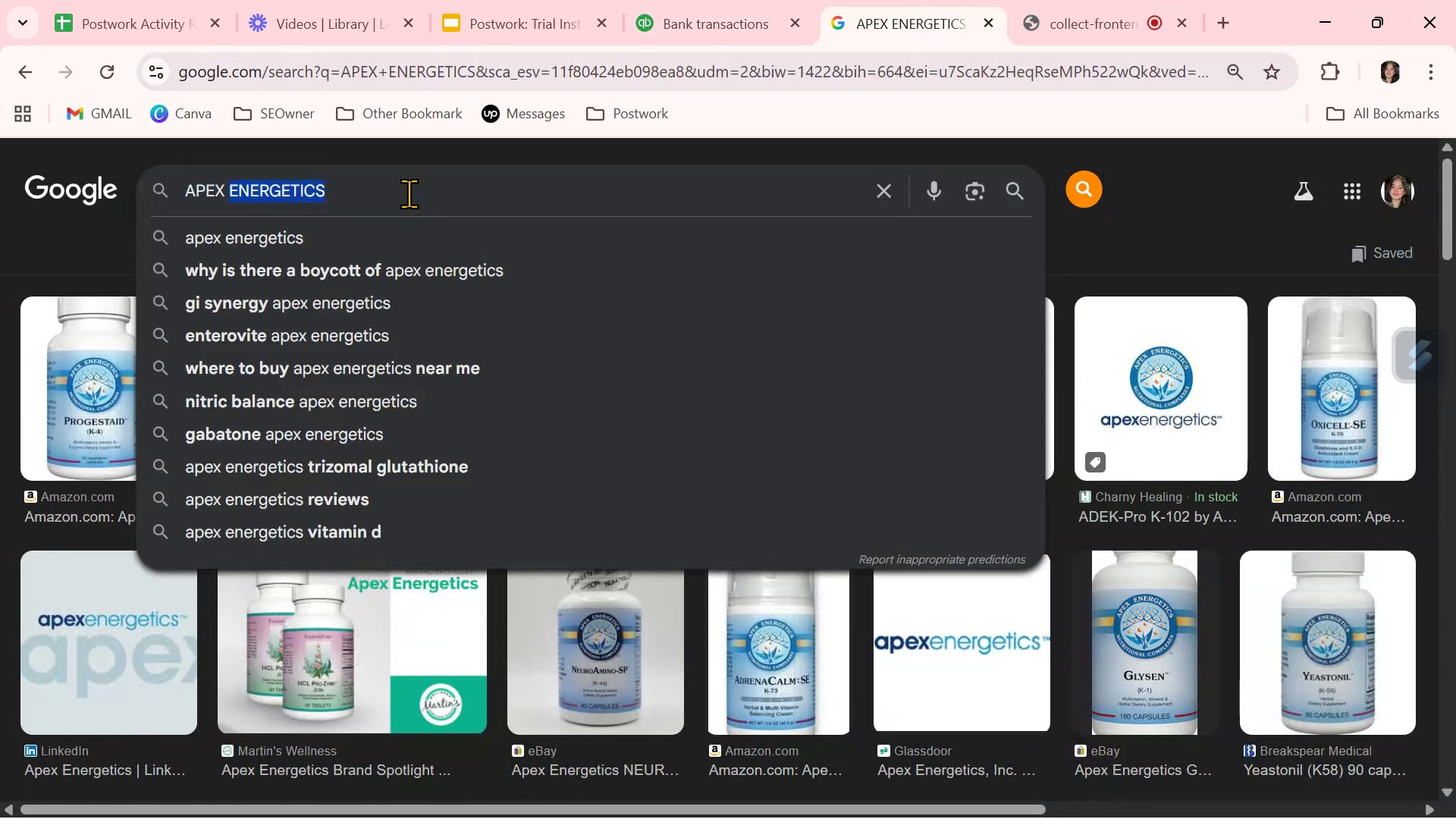 
triple_click([409, 193])
 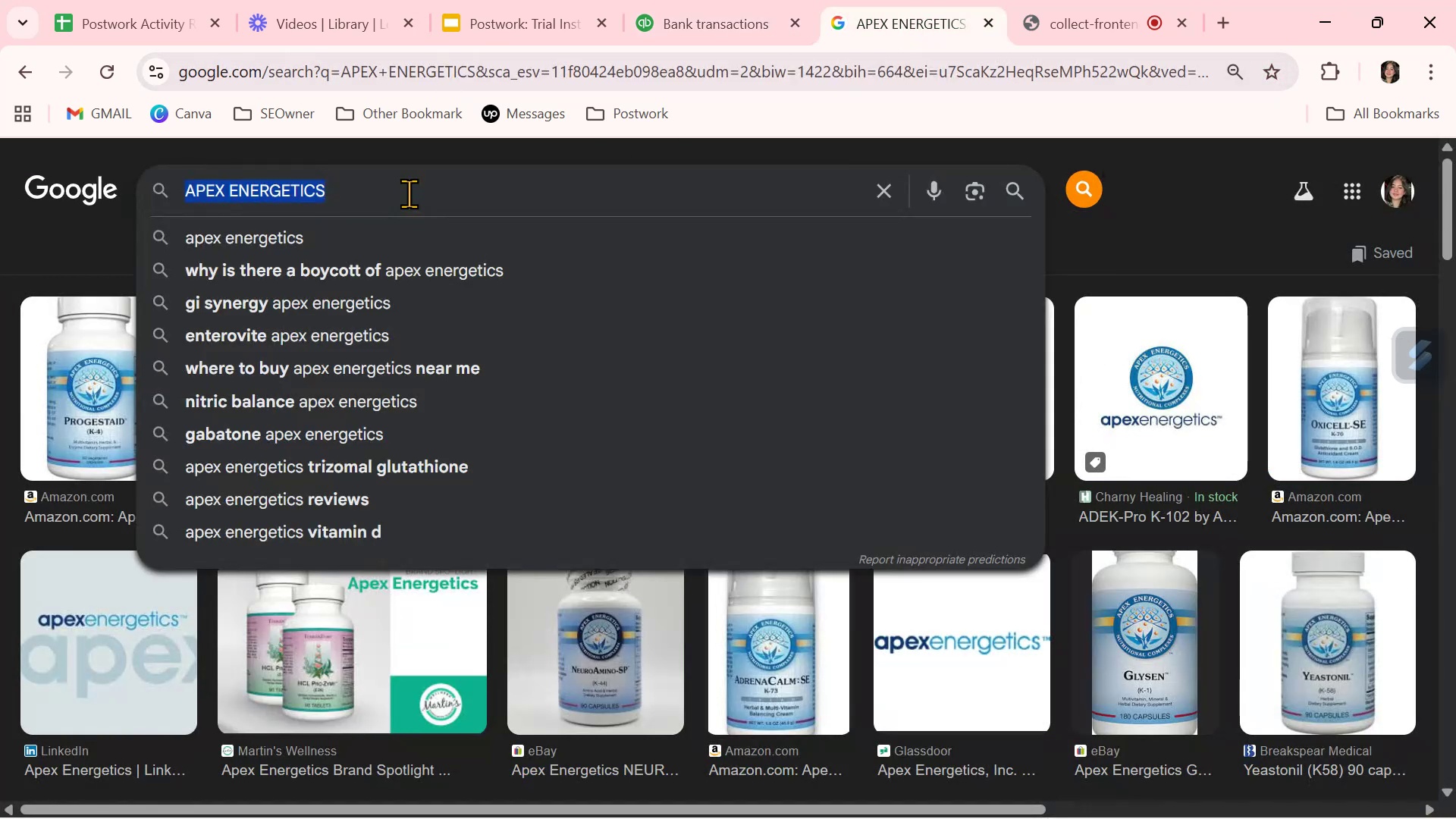 
key(Control+ControlLeft)
 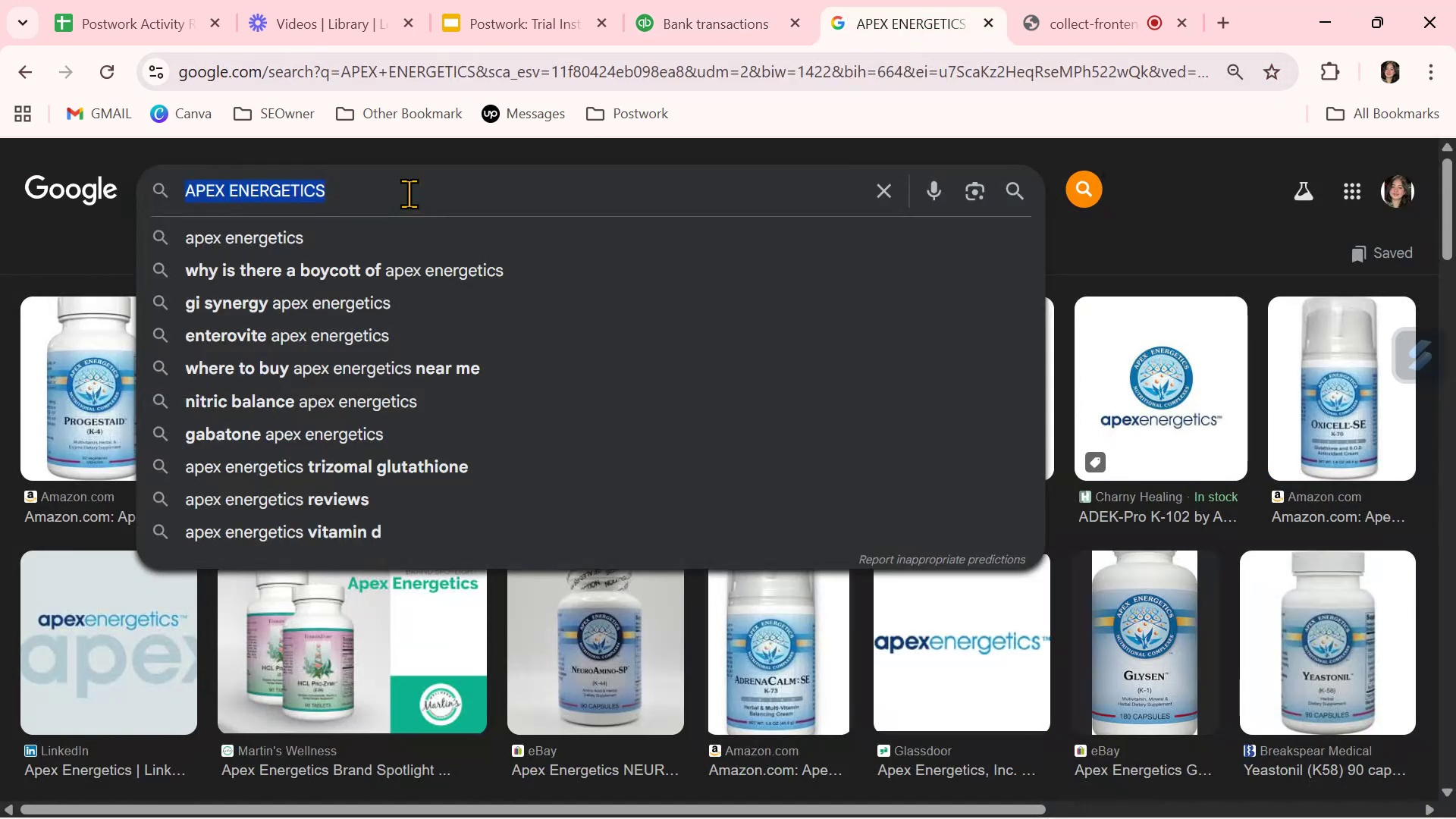 
key(Control+V)
 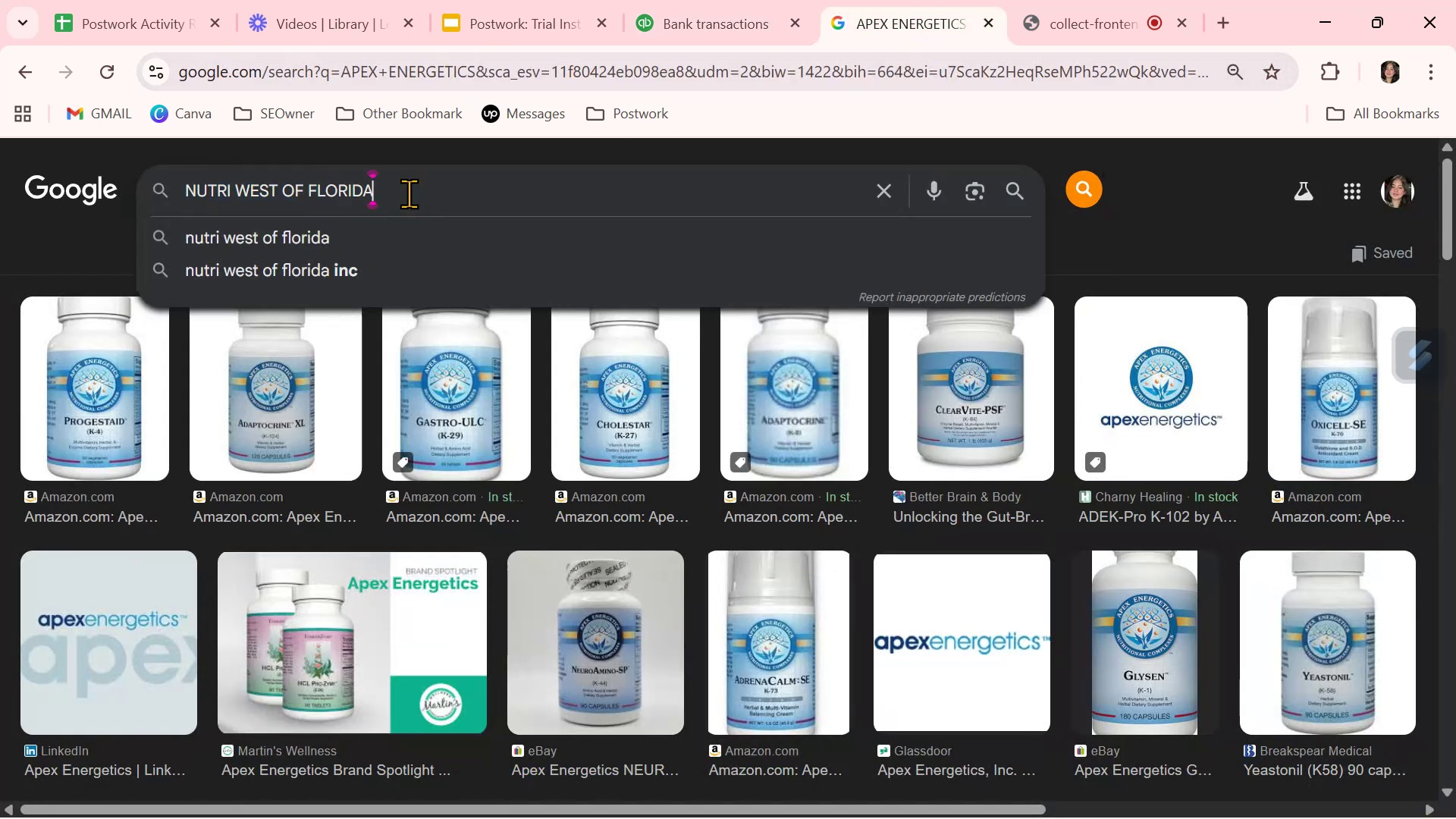 
key(Control+NumpadEnter)
 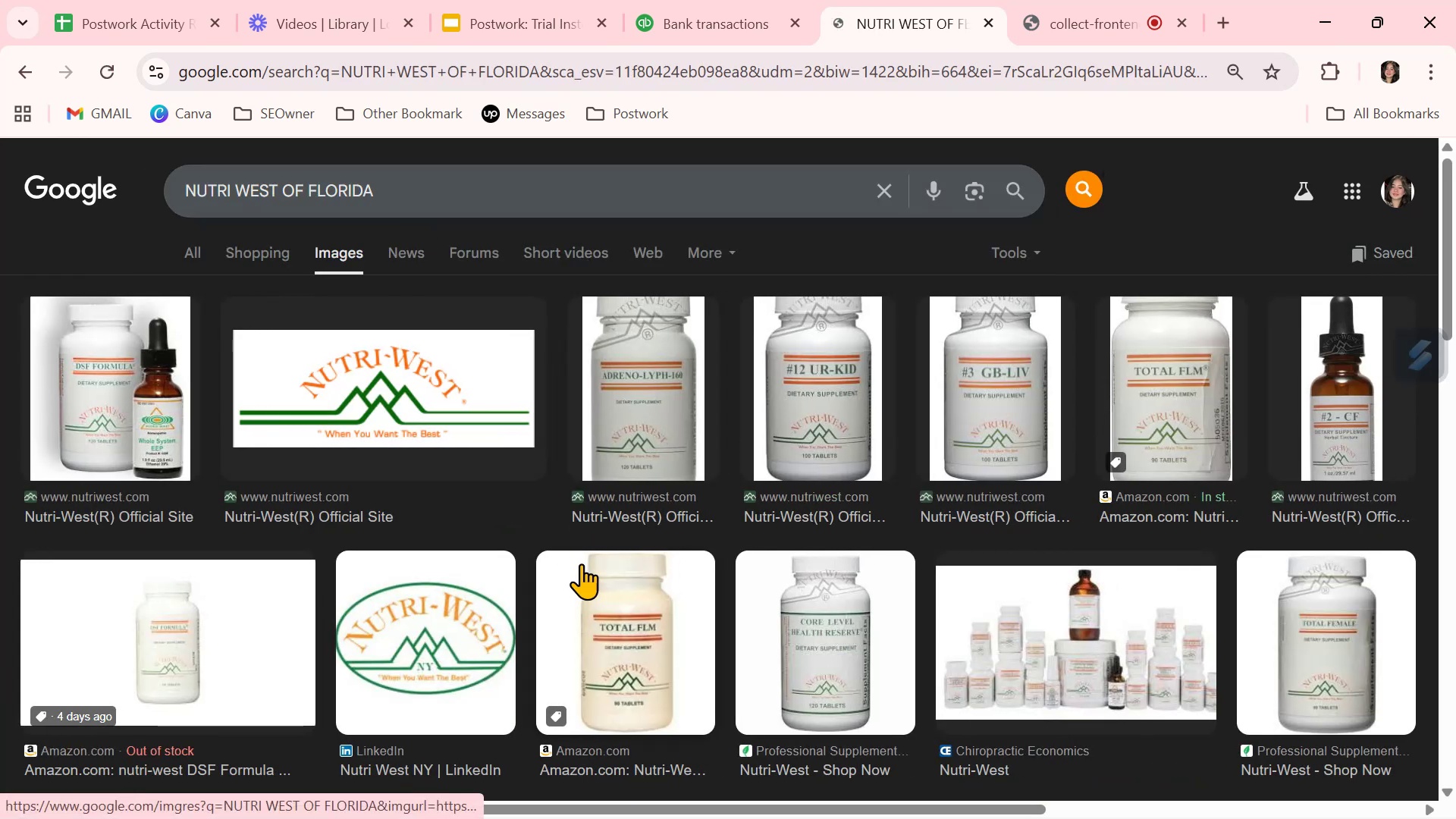 
left_click([667, 14])
 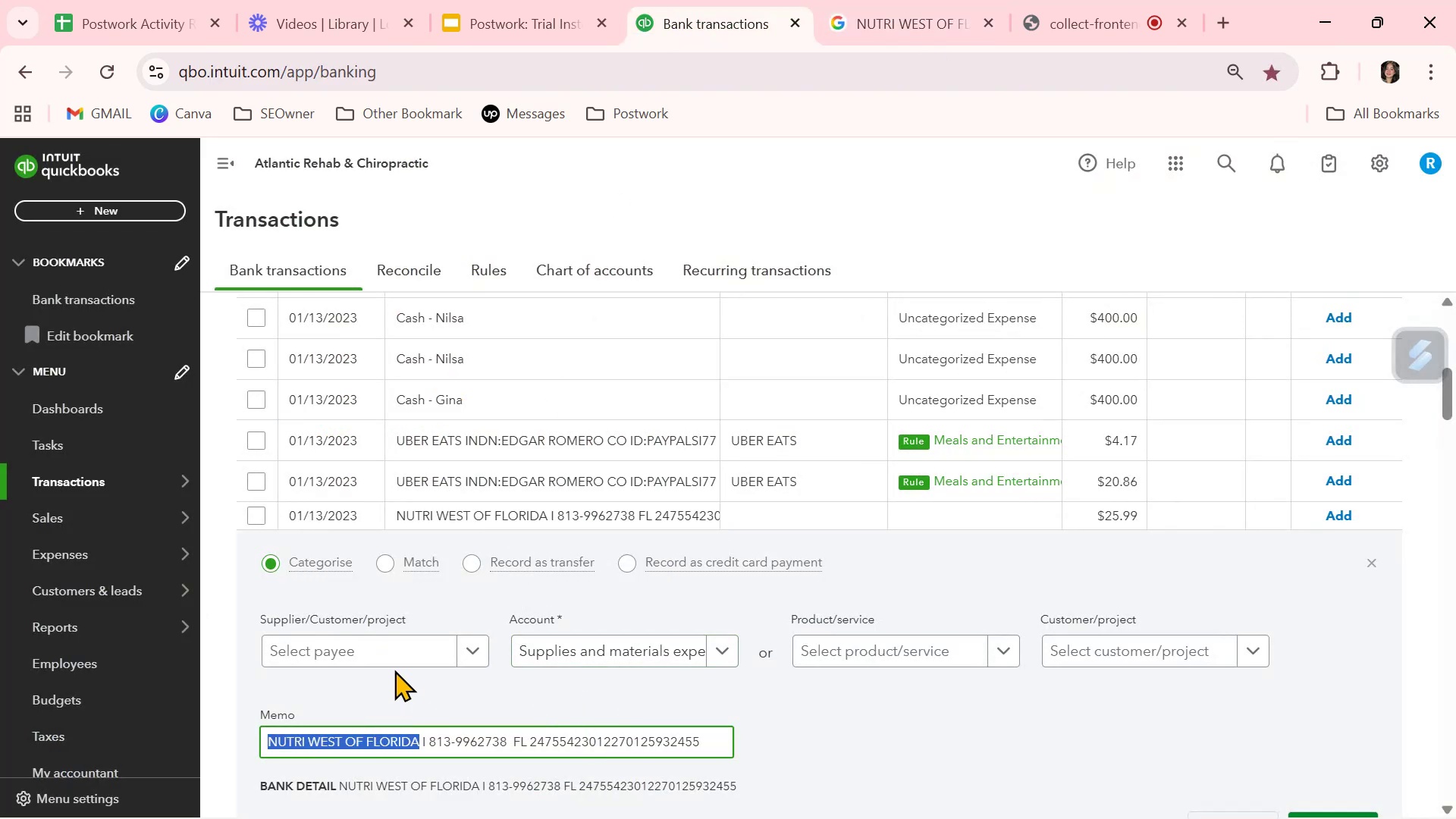 
scroll: coordinate [400, 677], scroll_direction: down, amount: 1.0
 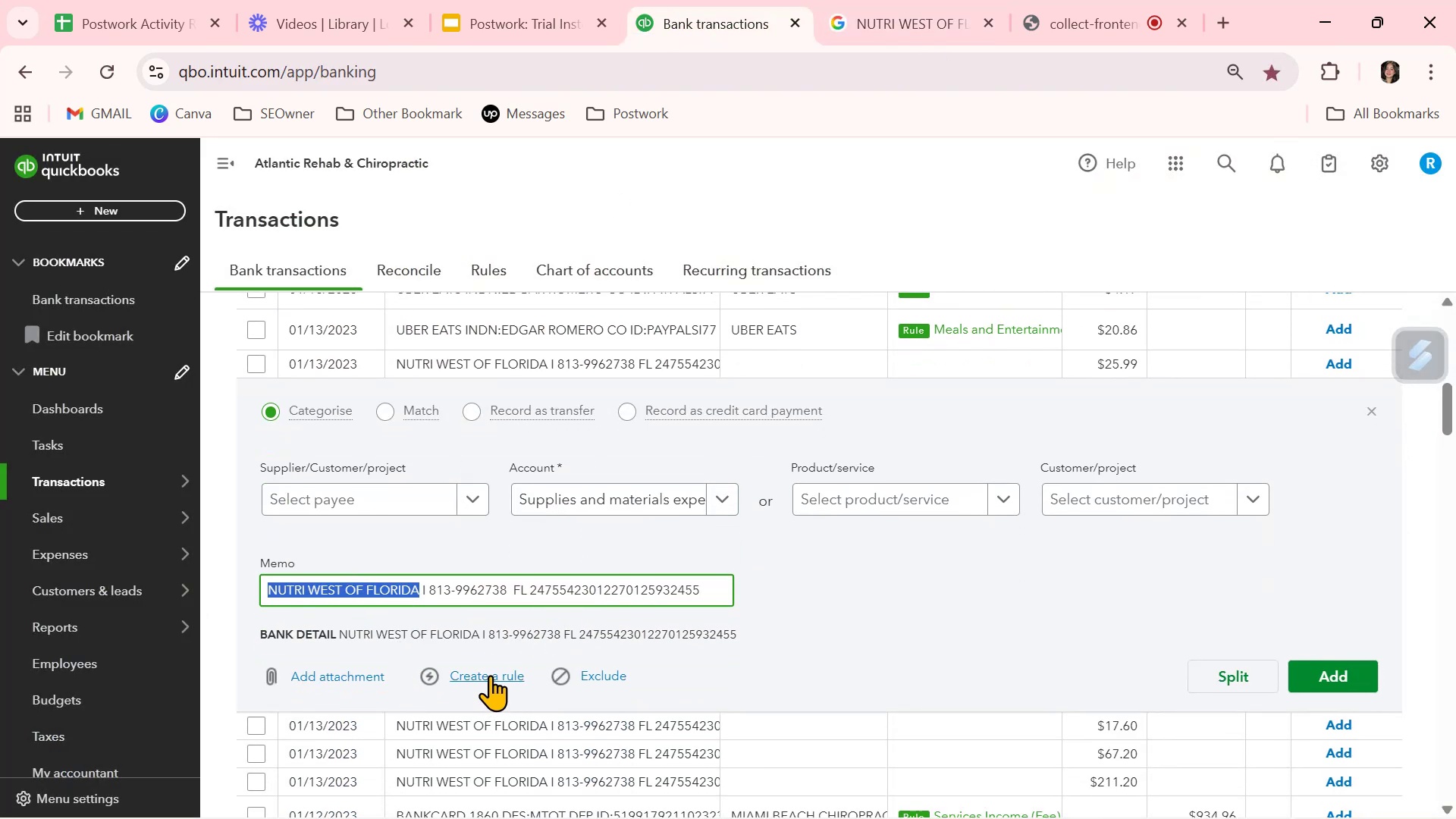 
left_click([410, 500])
 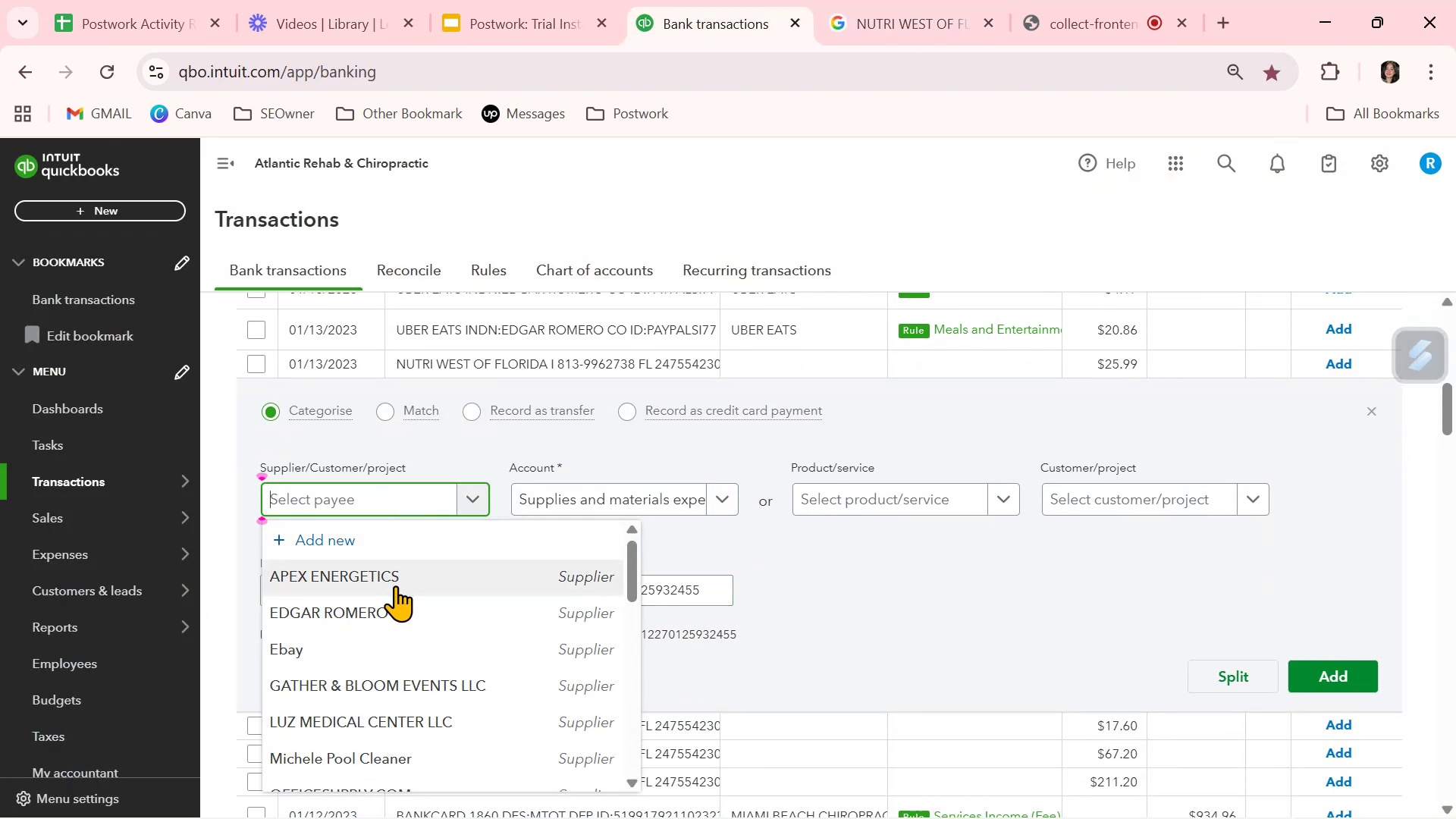 
type(mut)
 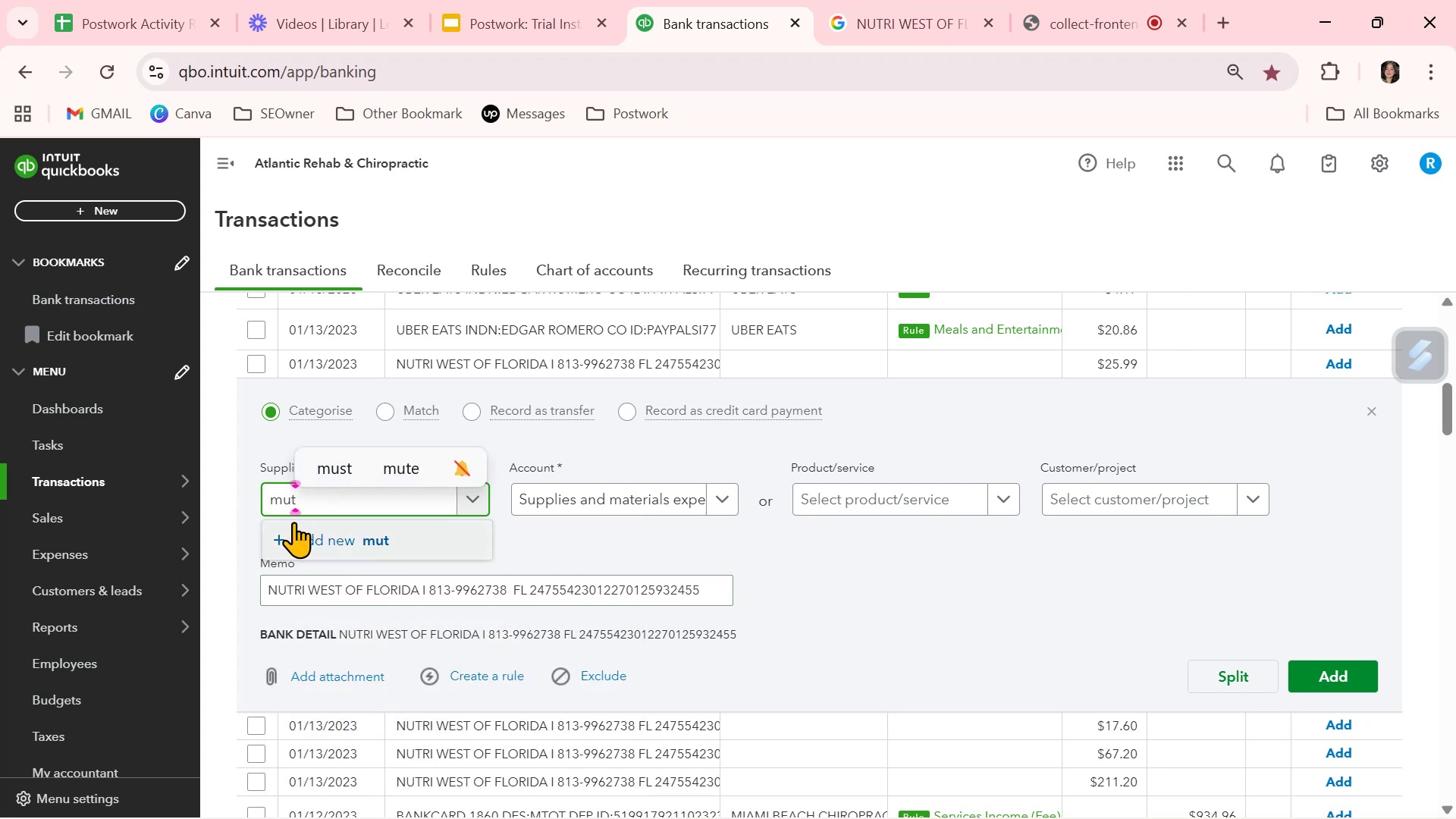 
hold_key(key=Backspace, duration=0.9)
 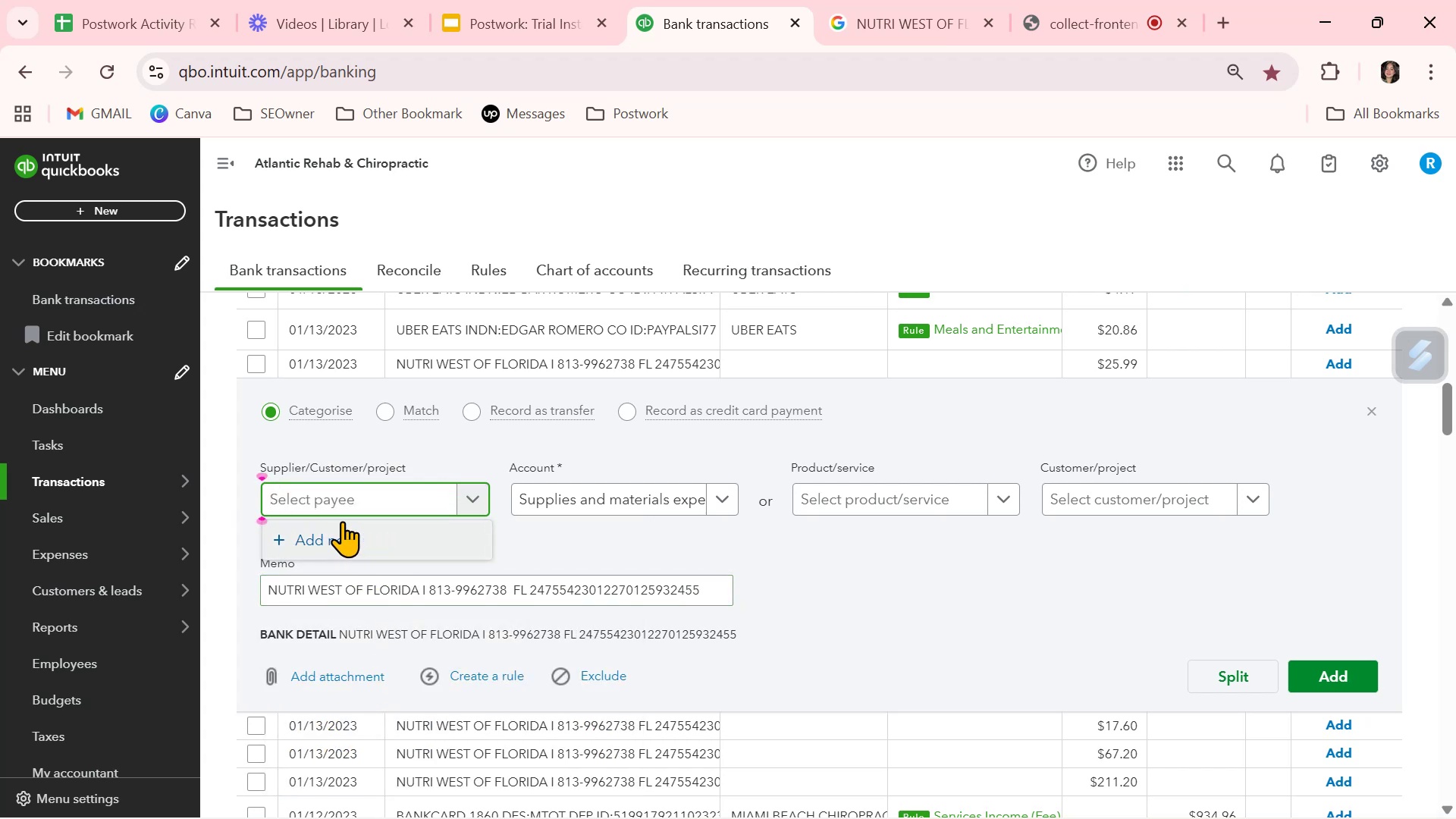 
type(nutr)
 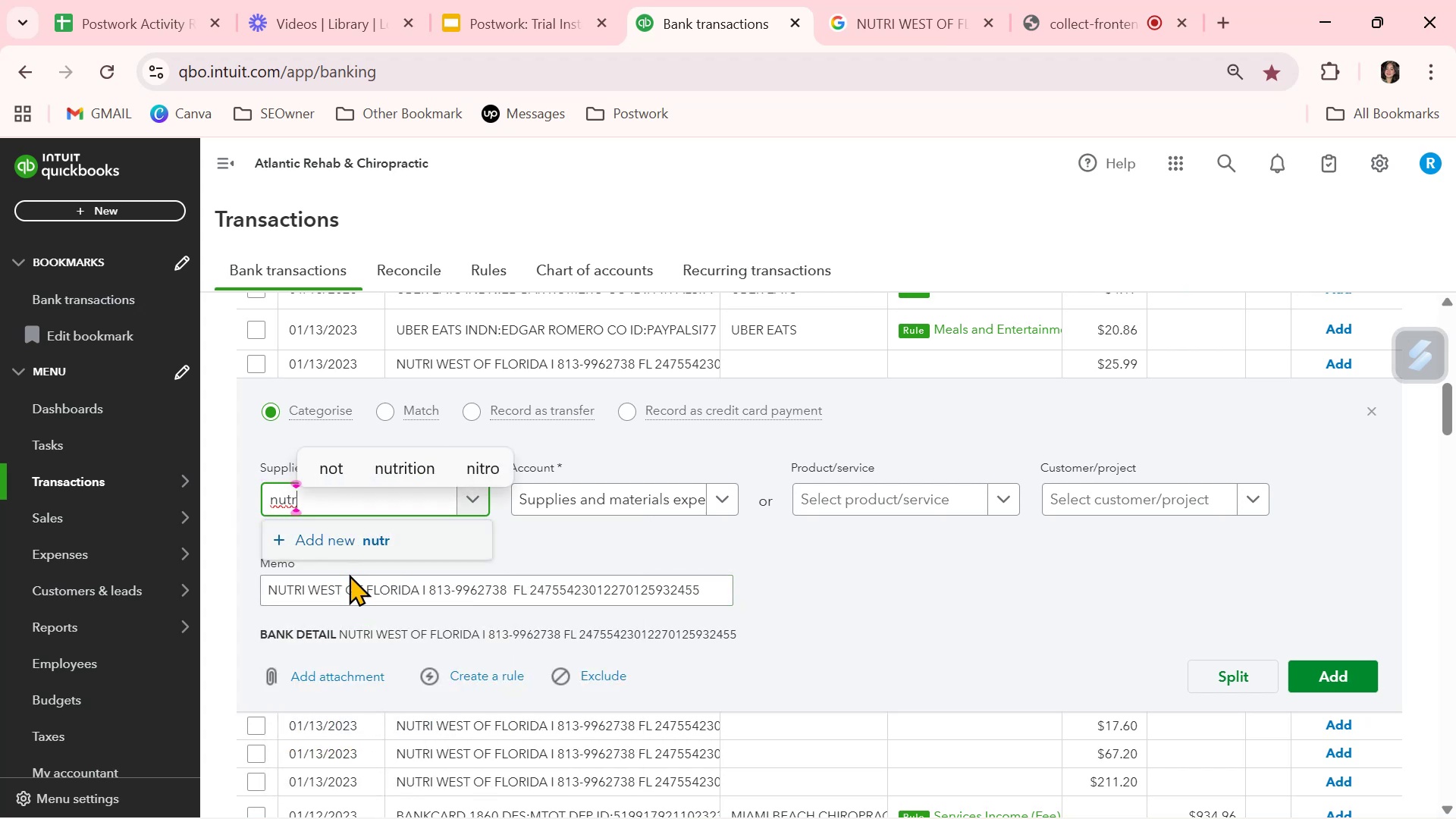 
left_click([347, 594])
 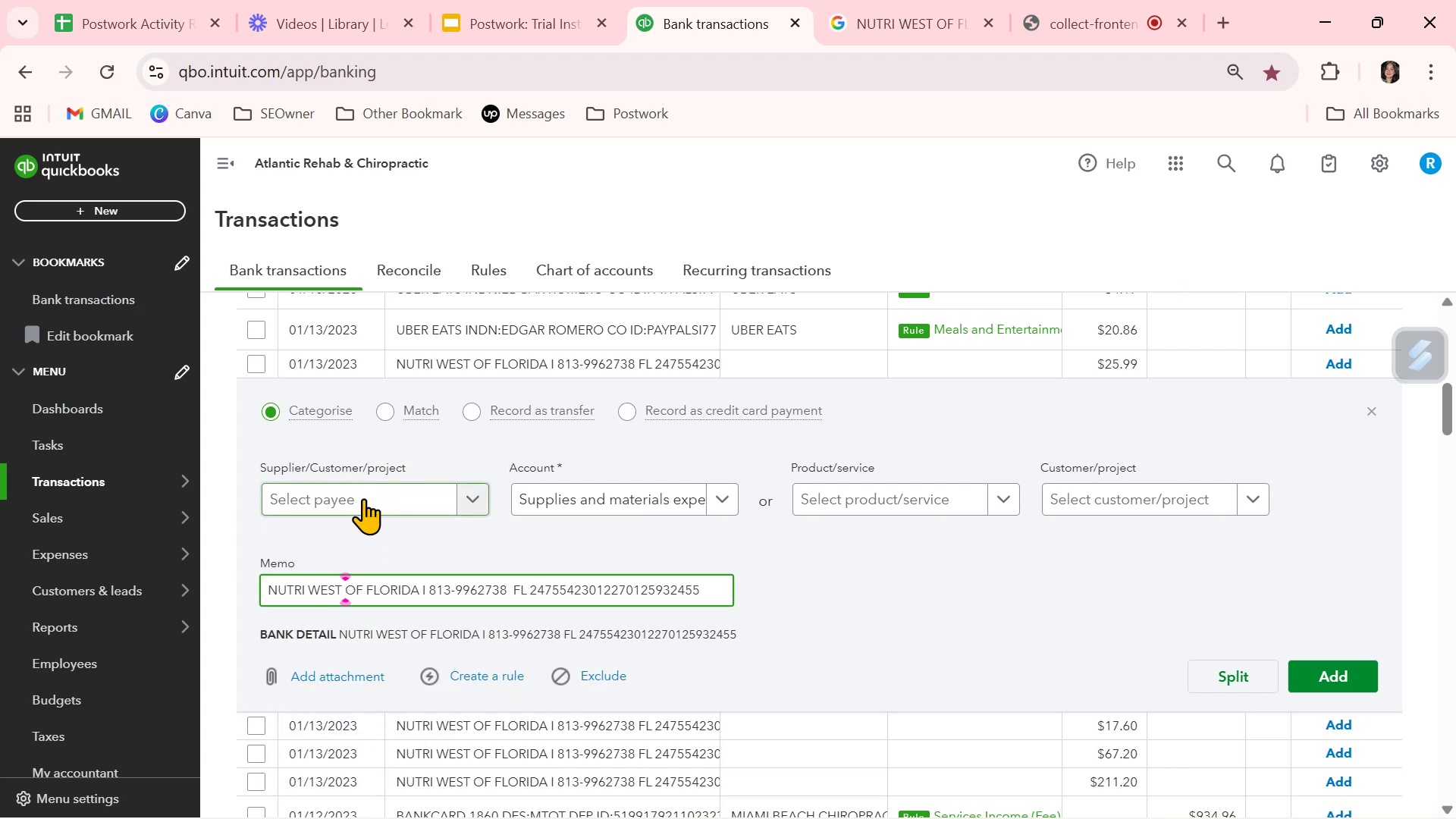 
left_click([363, 498])
 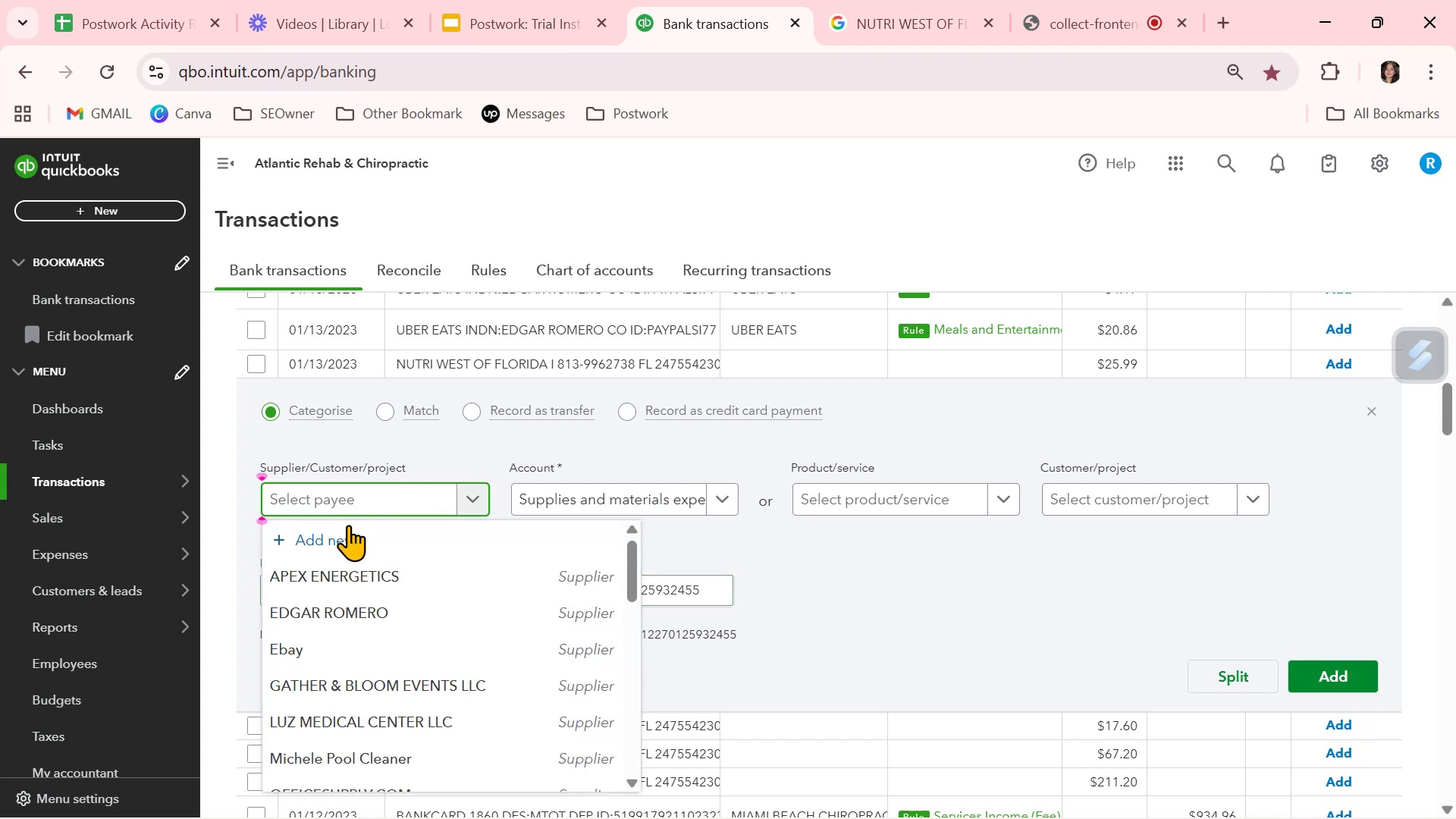 
left_click([340, 542])
 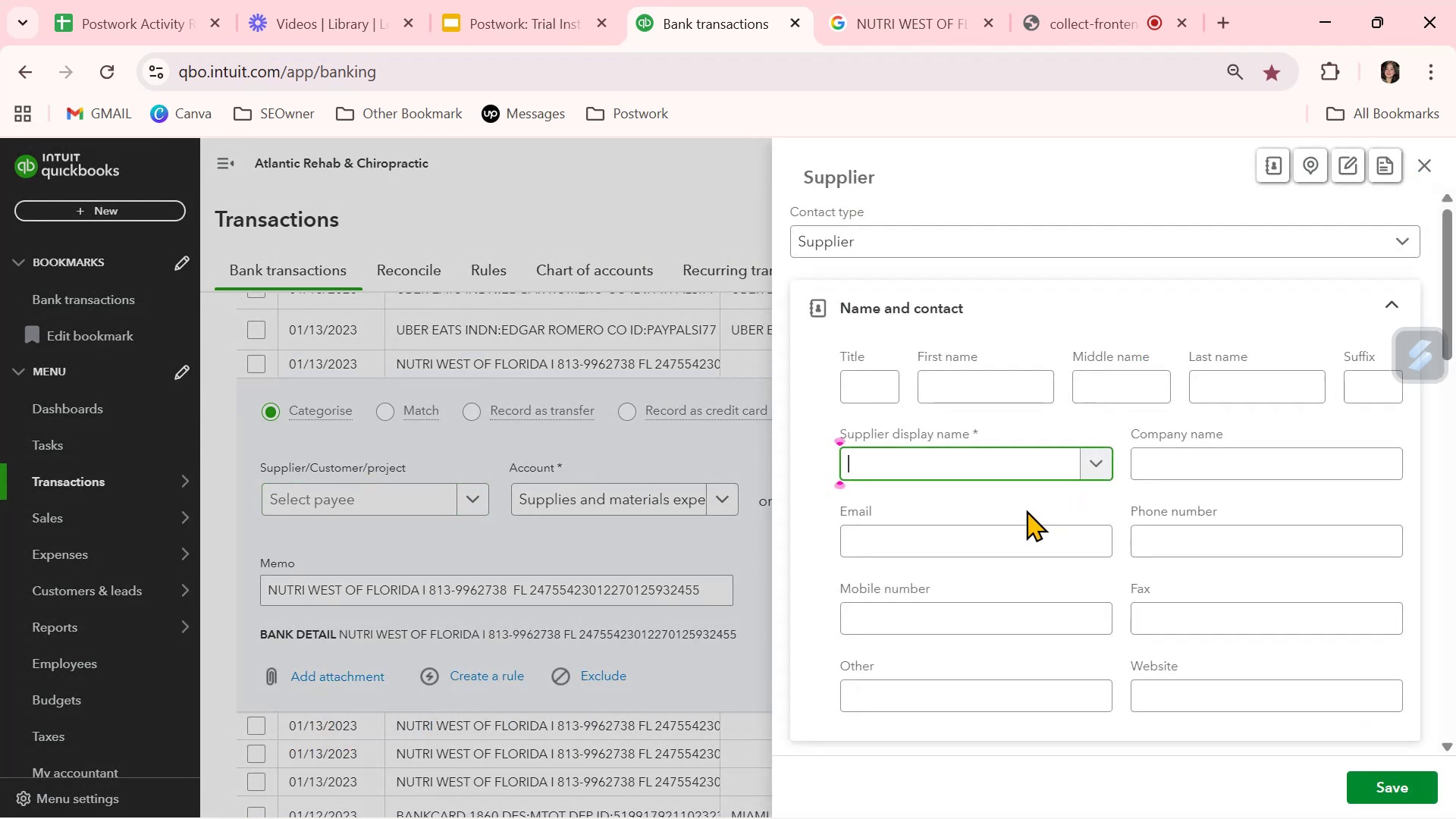 
key(Control+ControlLeft)
 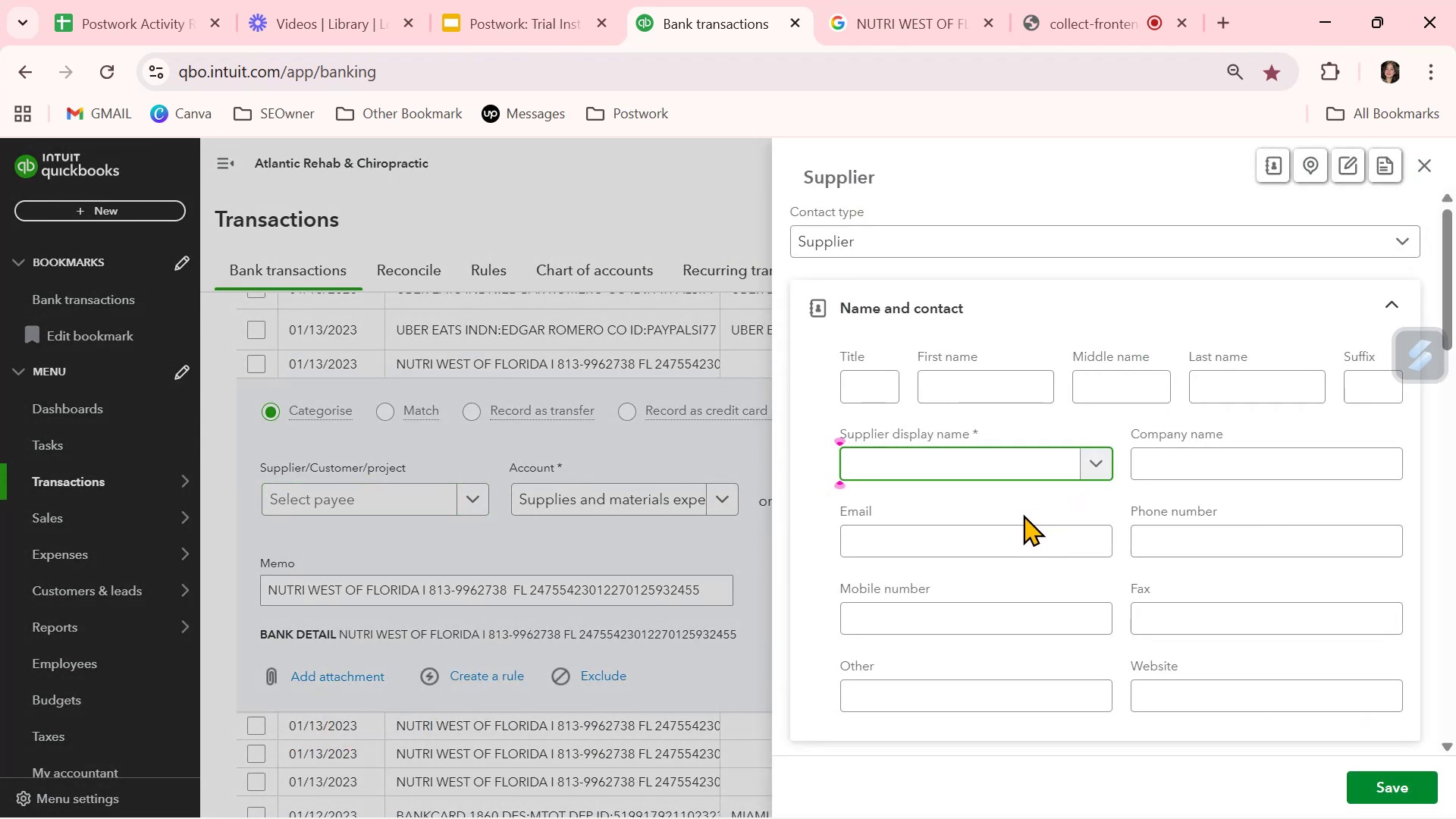 
key(Control+V)
 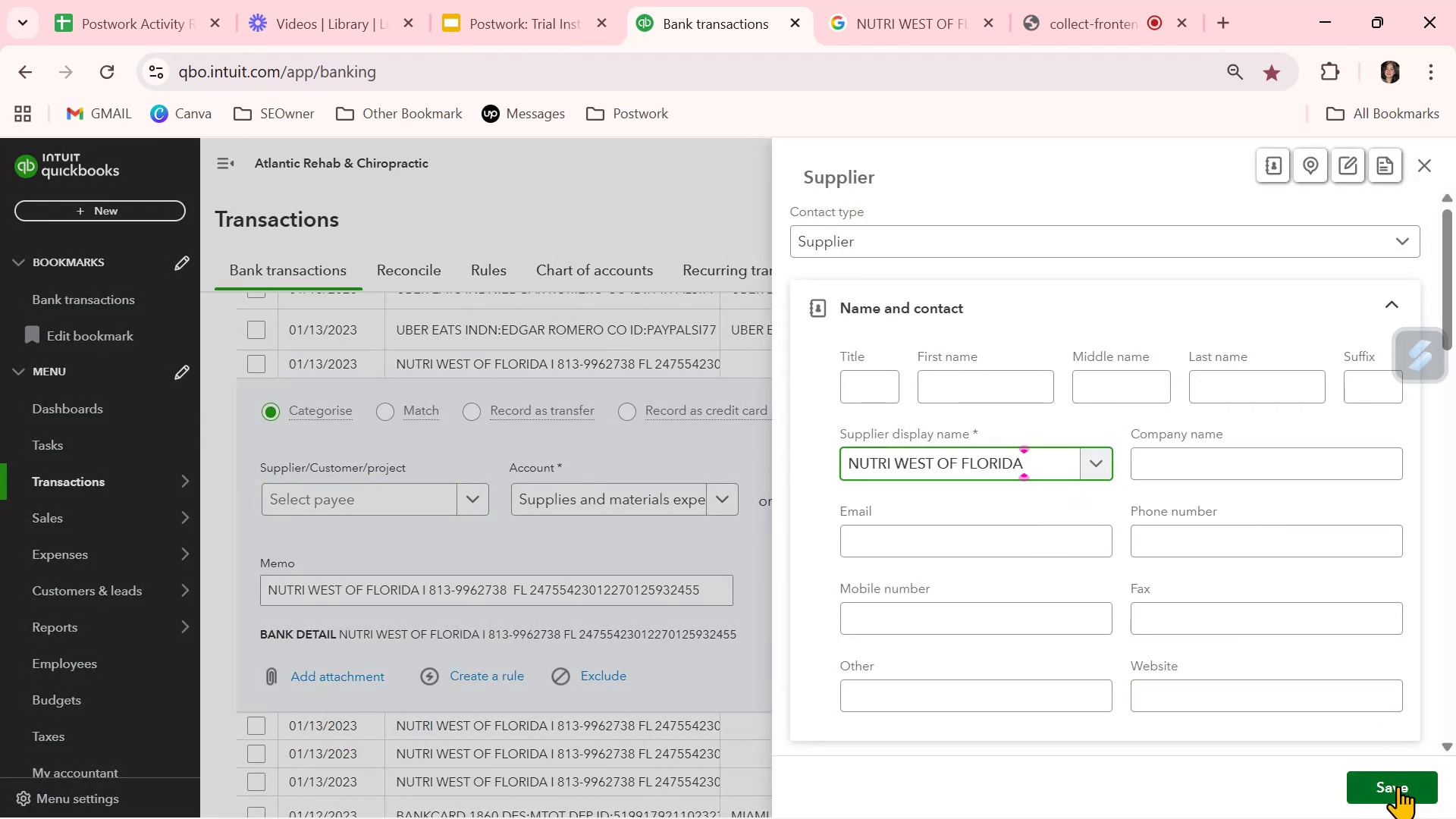 
left_click([1398, 786])
 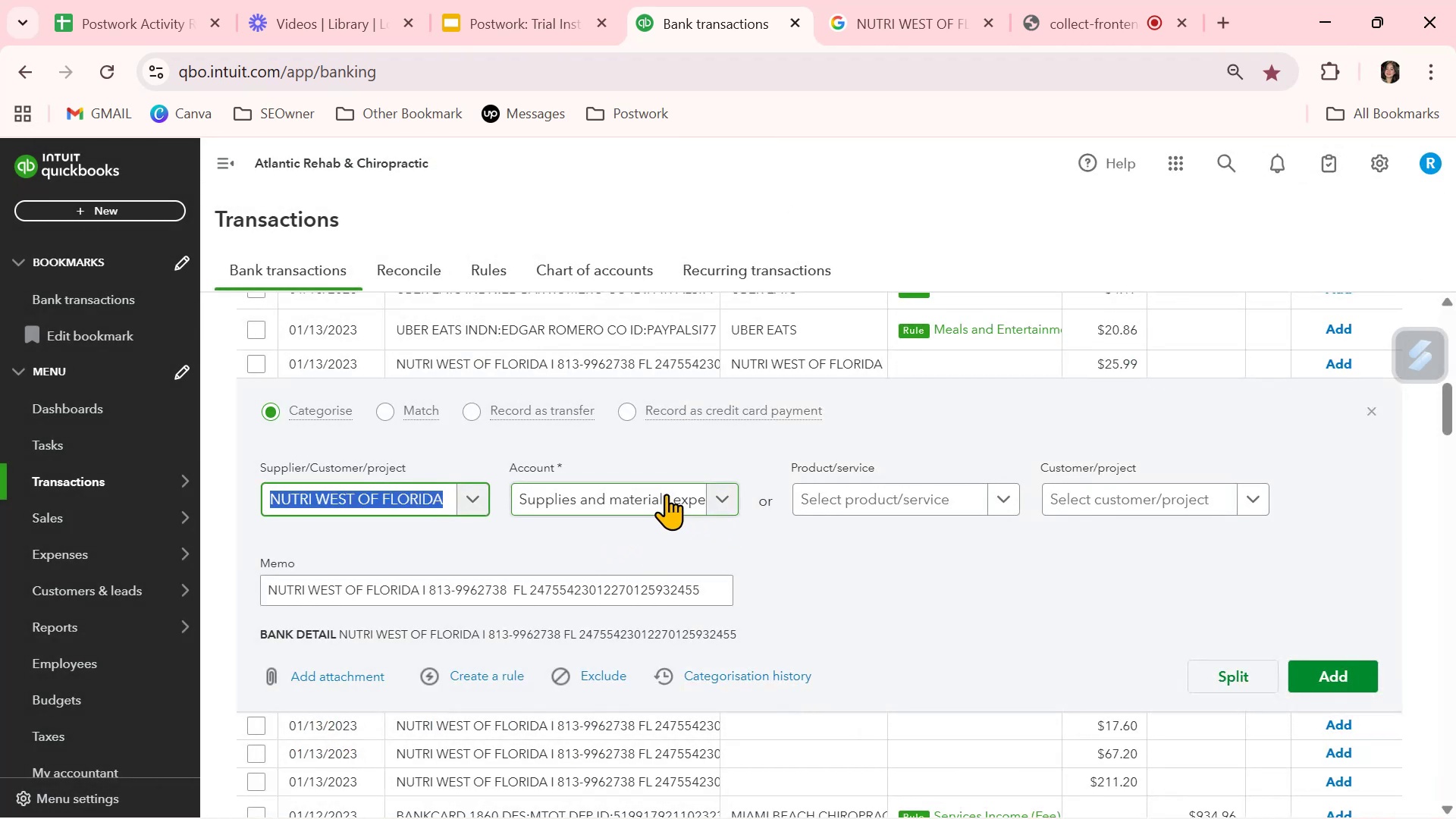 
left_click([836, 554])
 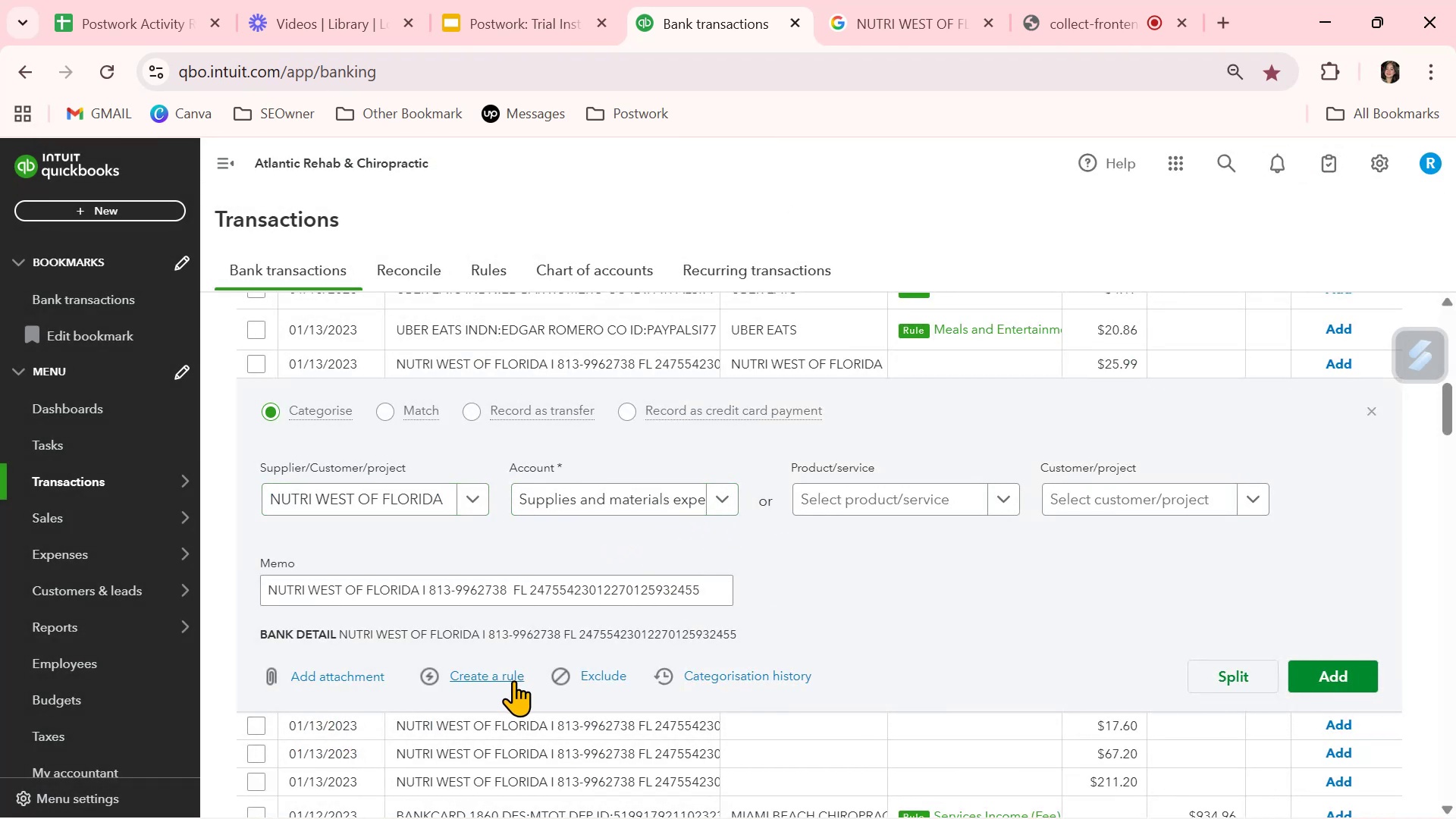 
left_click([513, 680])
 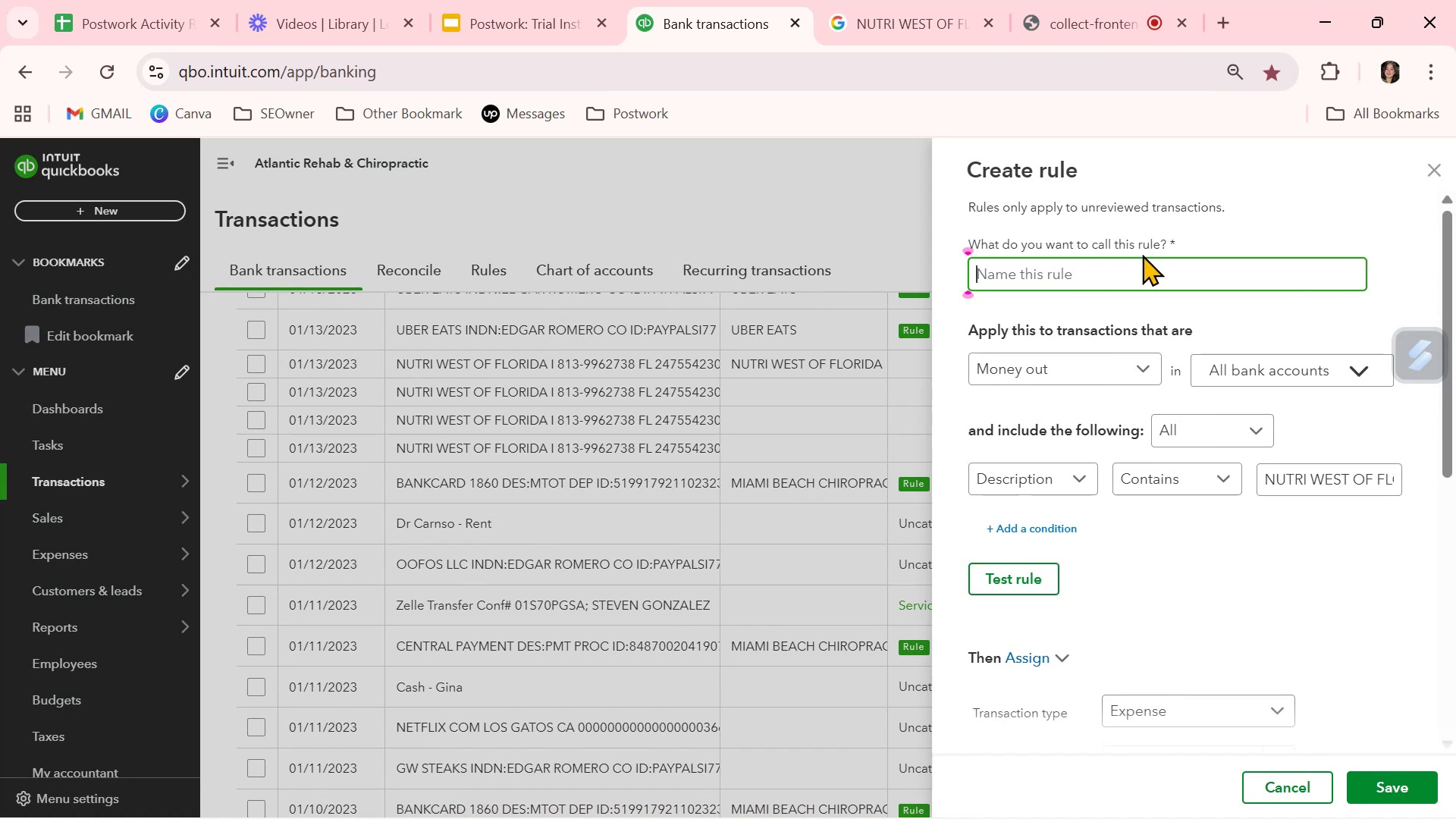 
key(Control+ControlLeft)
 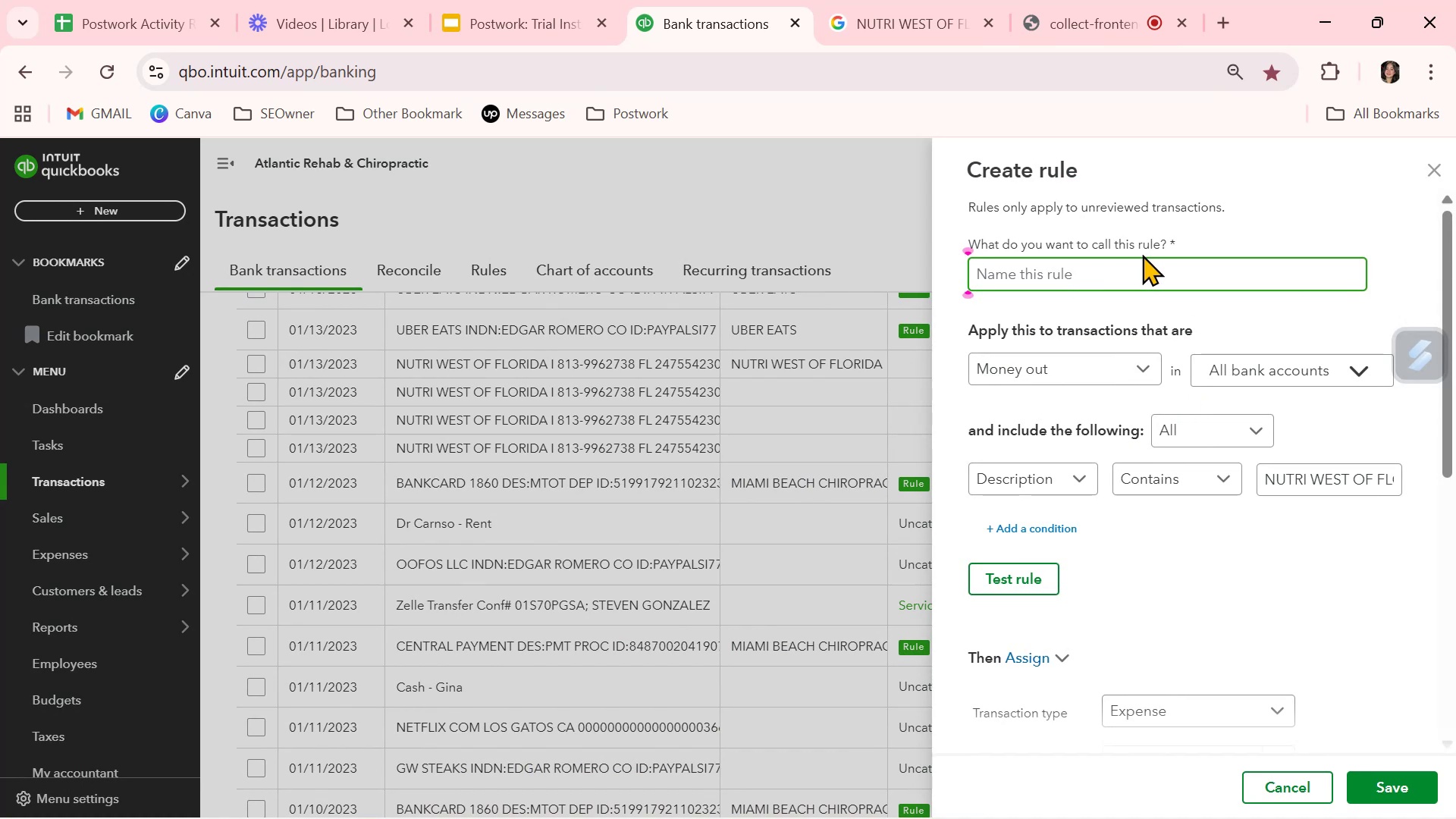 
key(Control+V)
 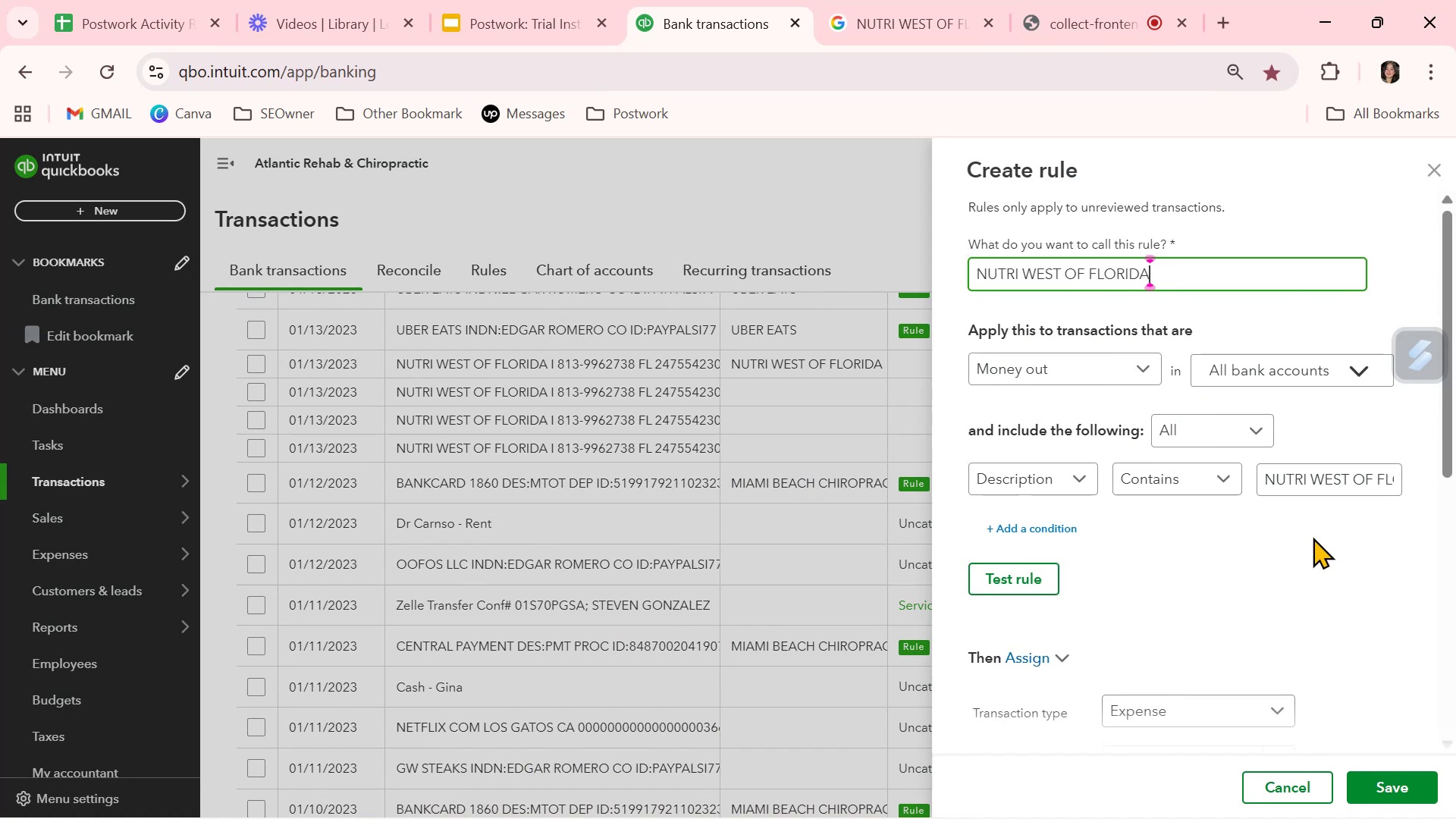 
left_click([1315, 566])
 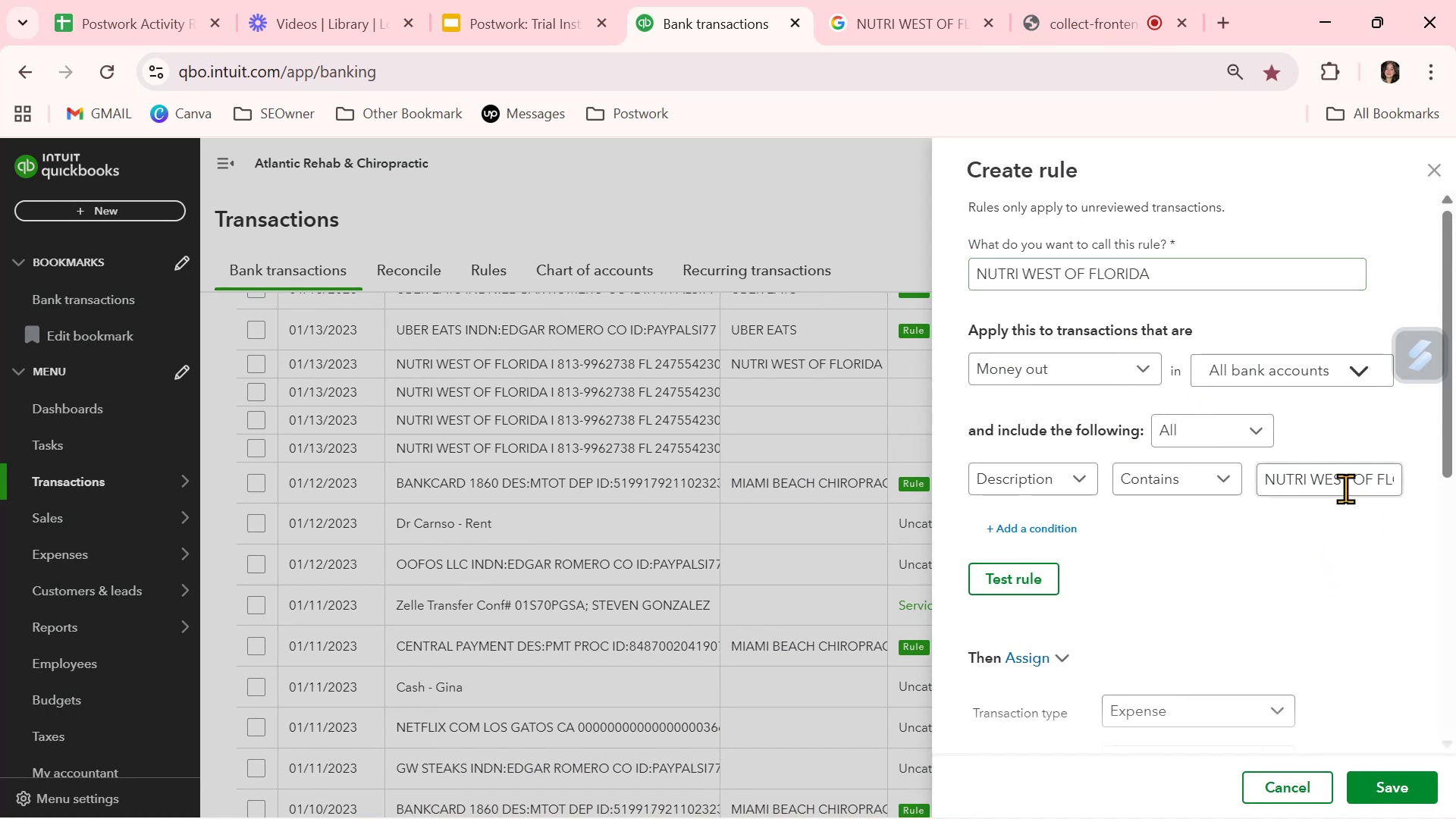 
left_click([1348, 481])
 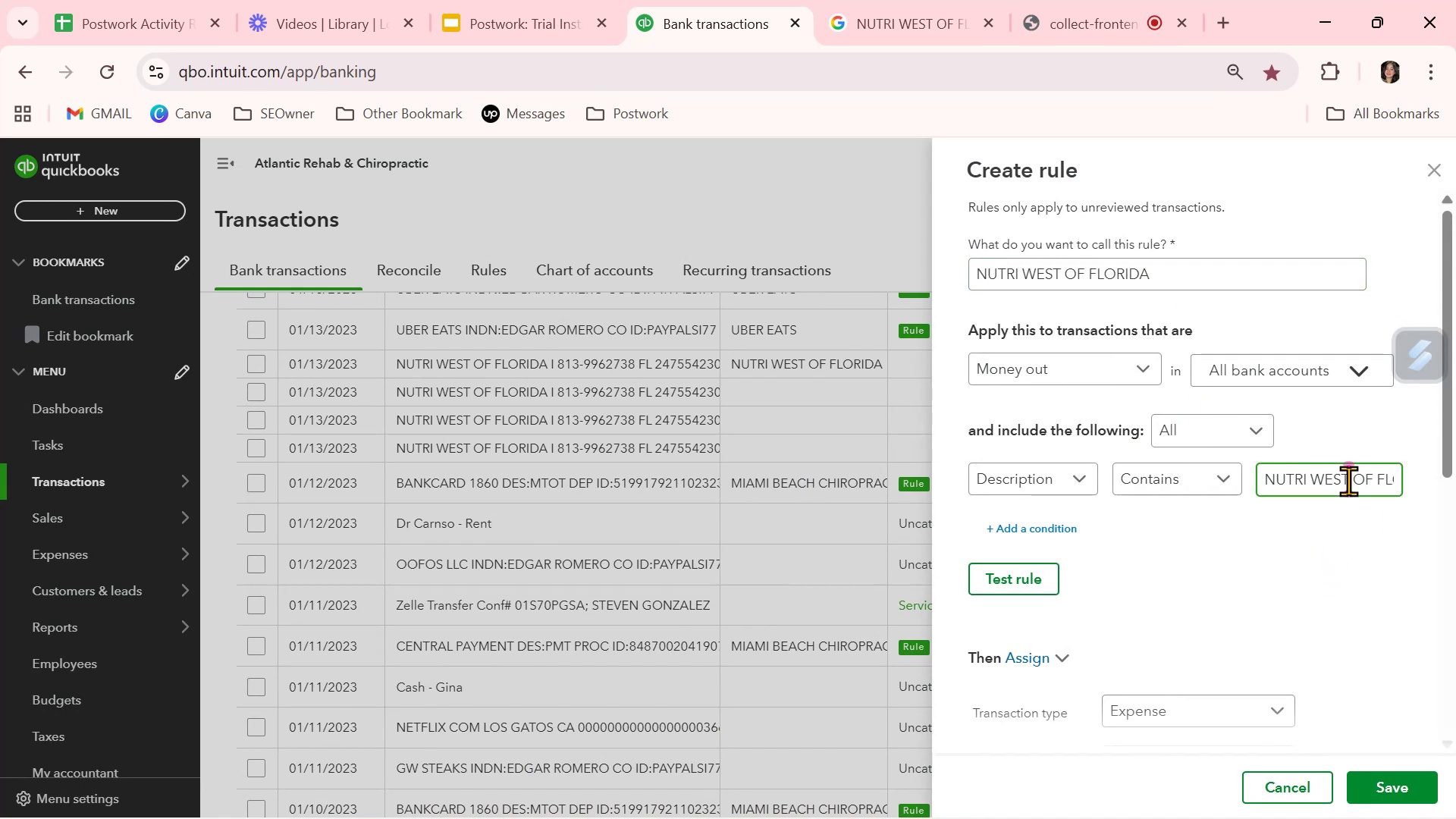 
hold_key(key=ArrowRight, duration=0.81)
 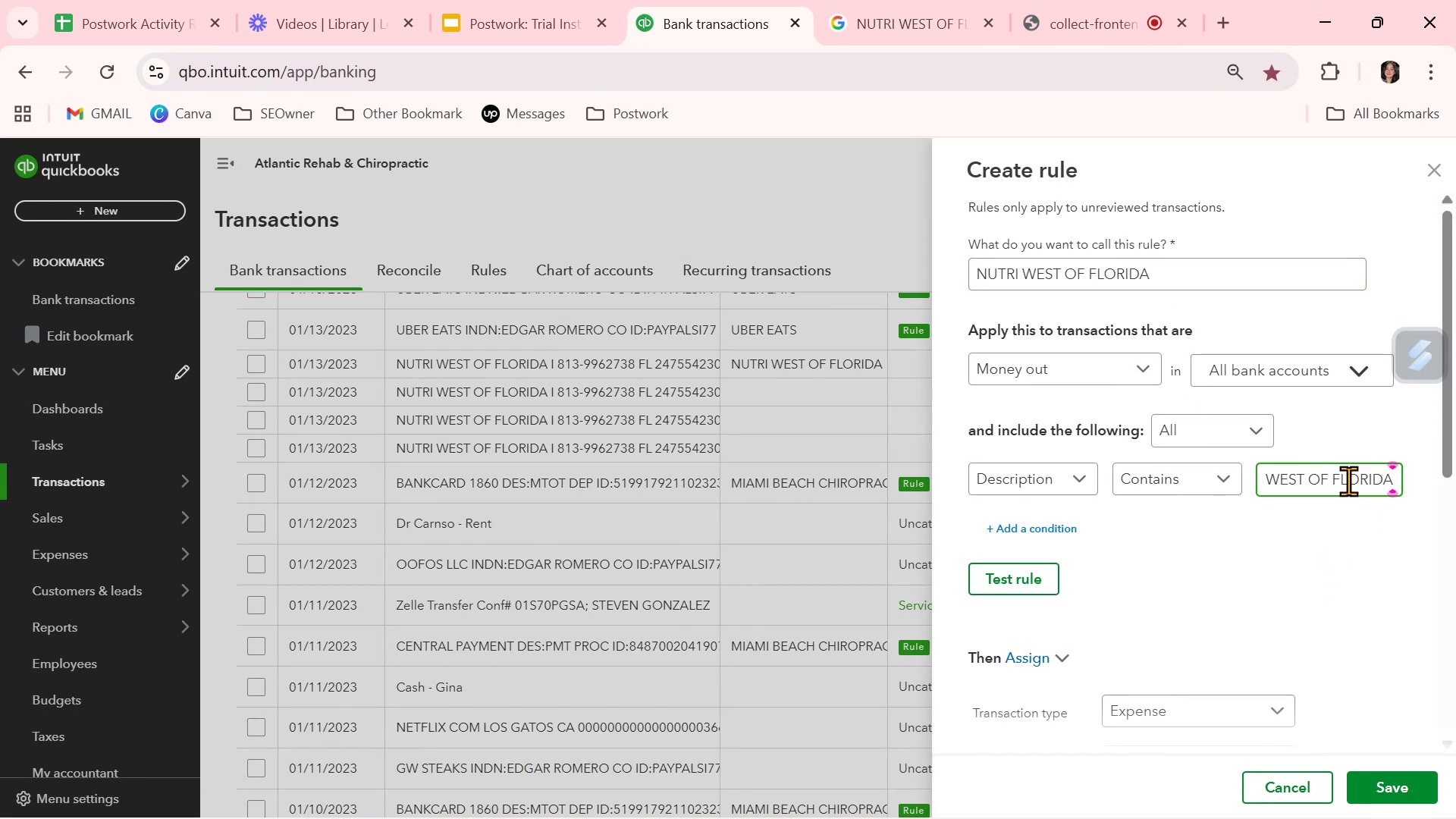 
key(ArrowRight)
 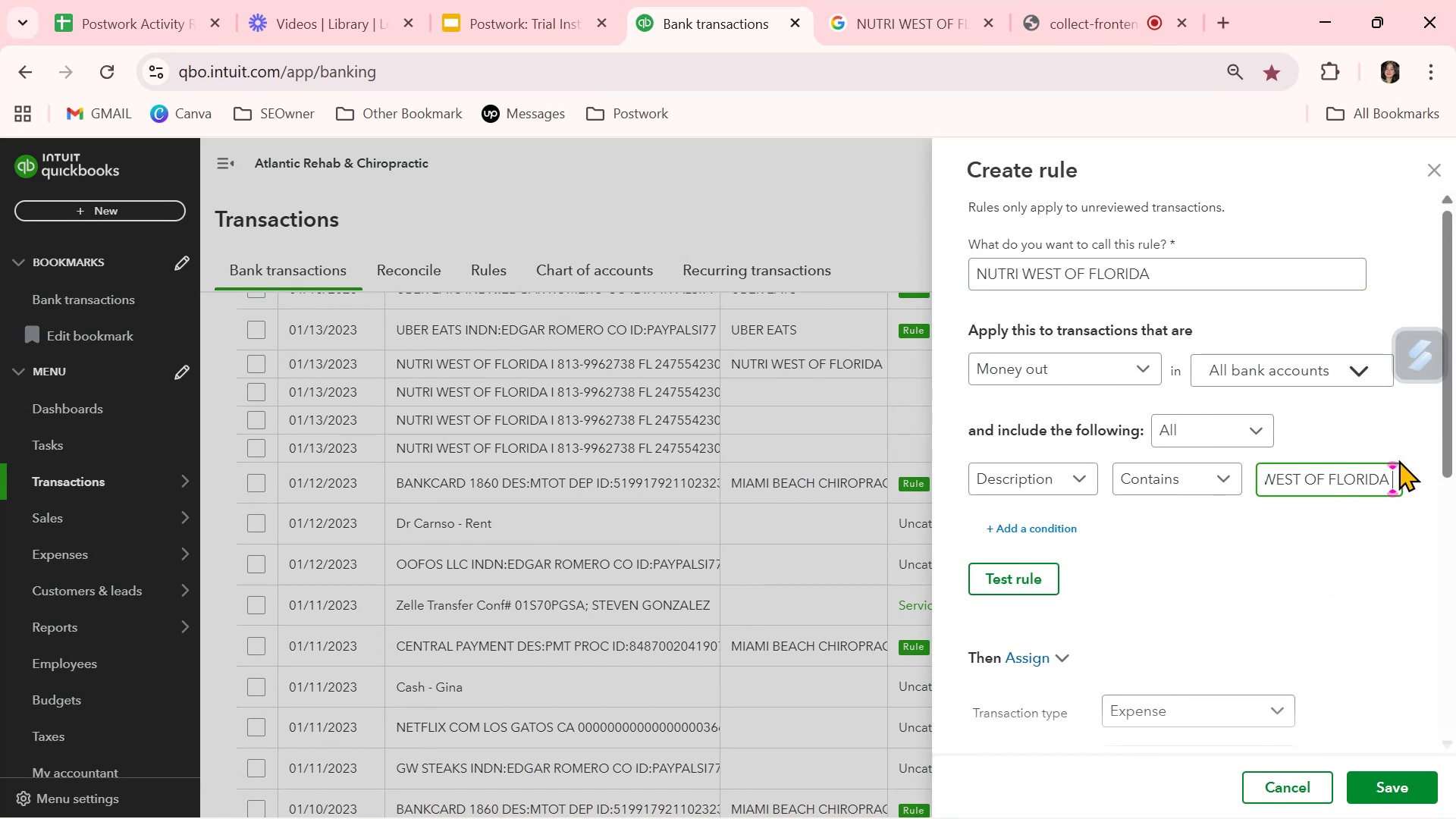 
left_click([1387, 475])
 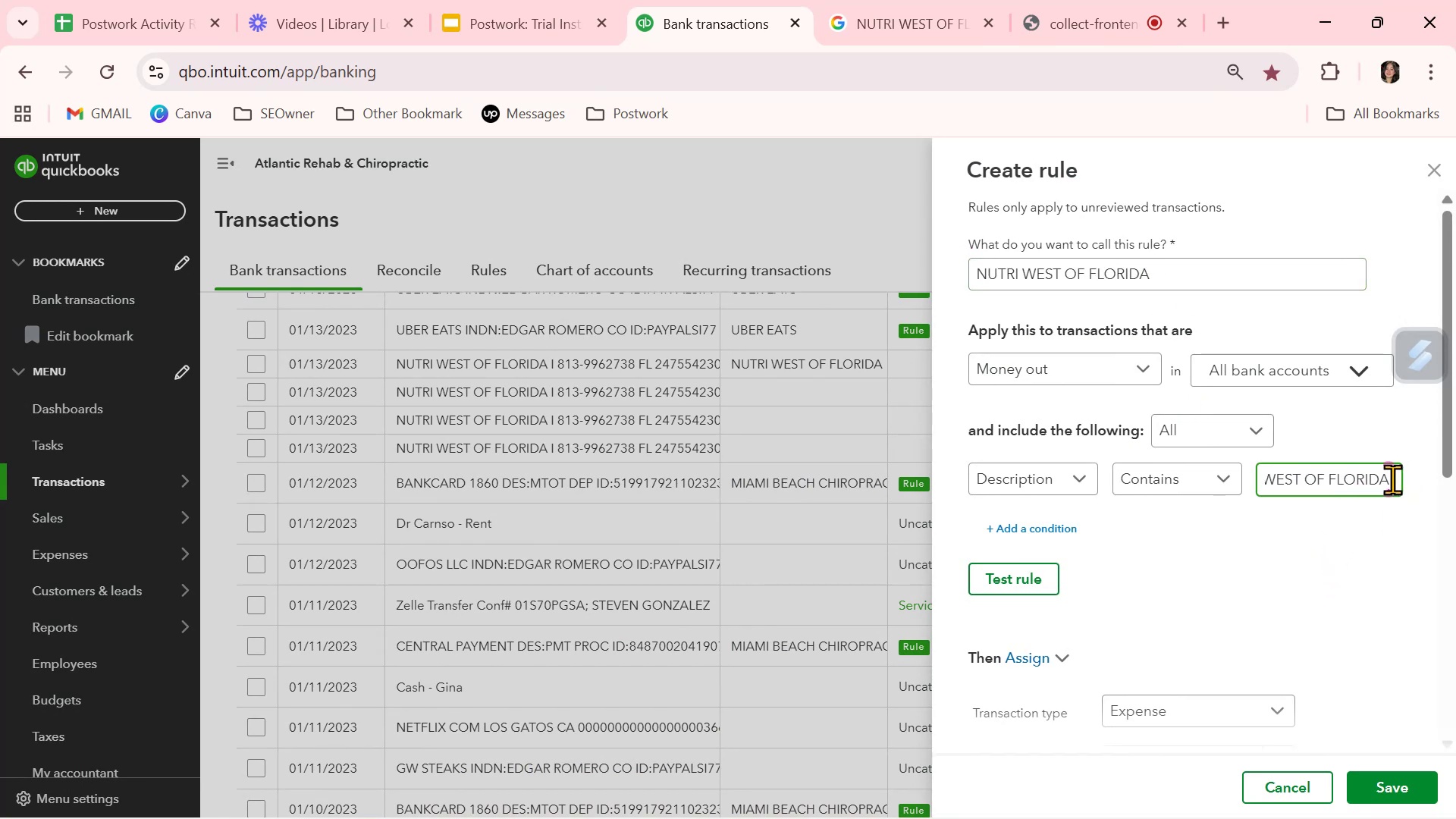 
left_click_drag(start_coordinate=[1390, 479], to_coordinate=[1455, 488])
 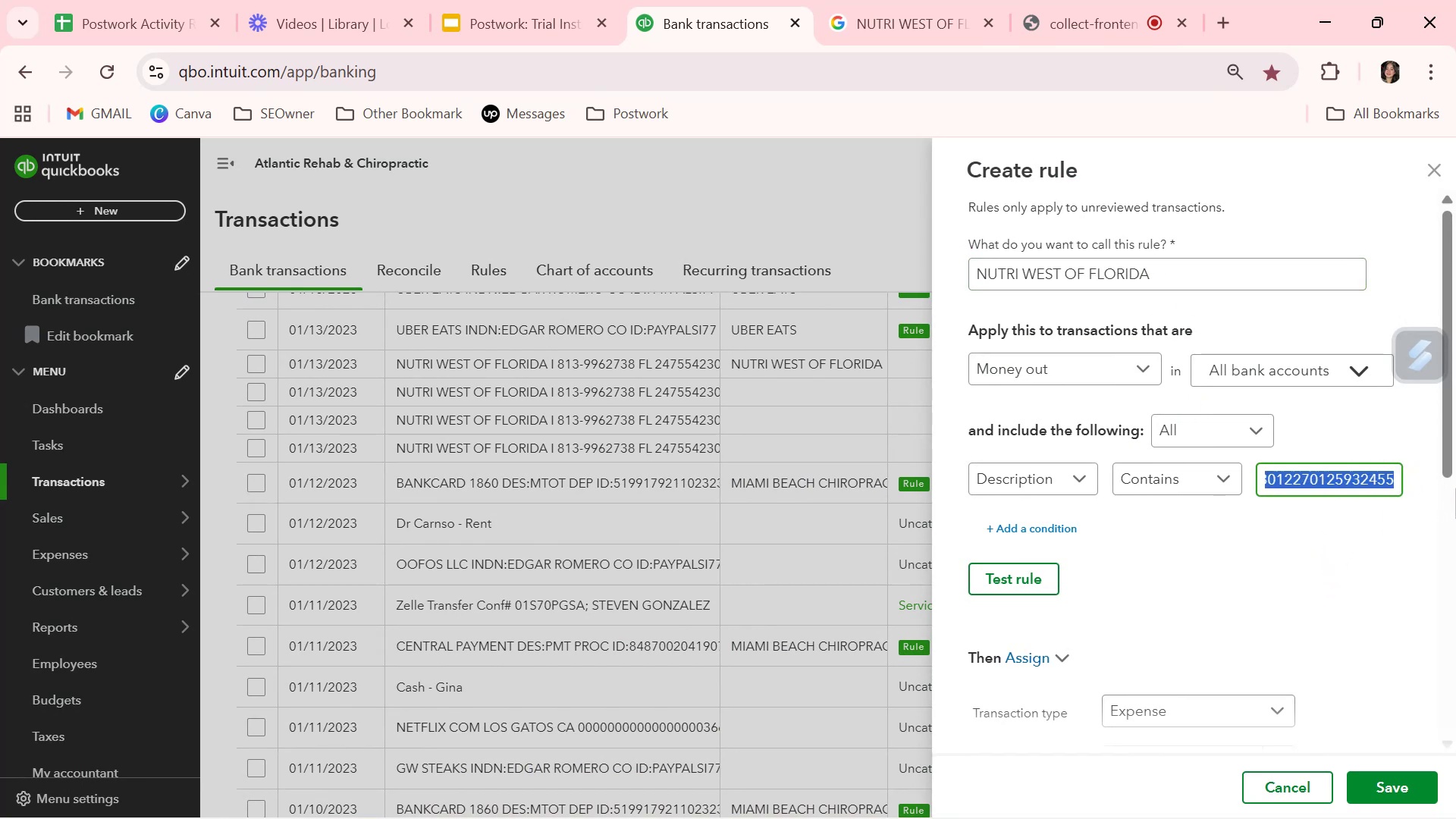 
key(Backspace)
 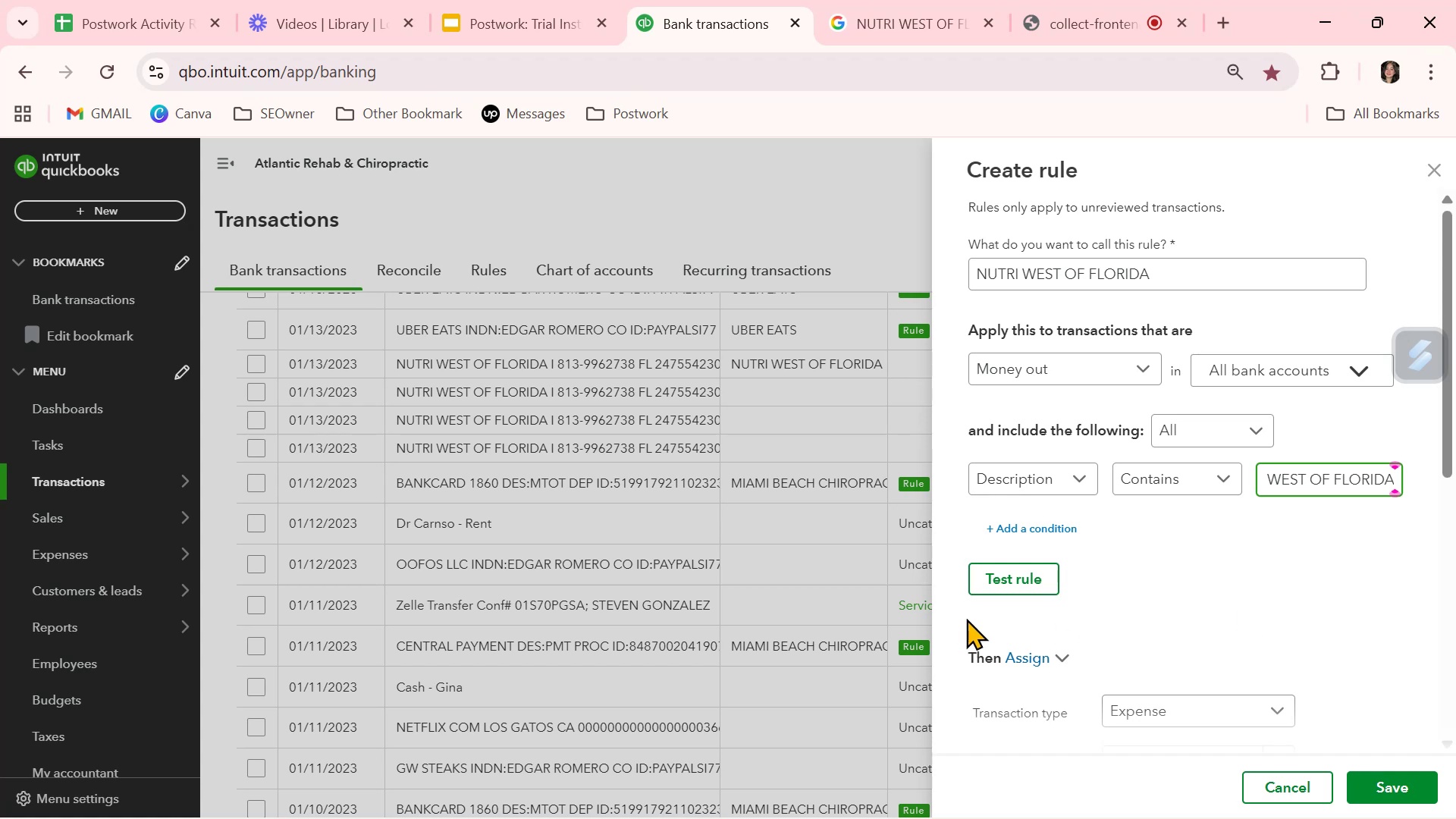 
left_click([1005, 588])
 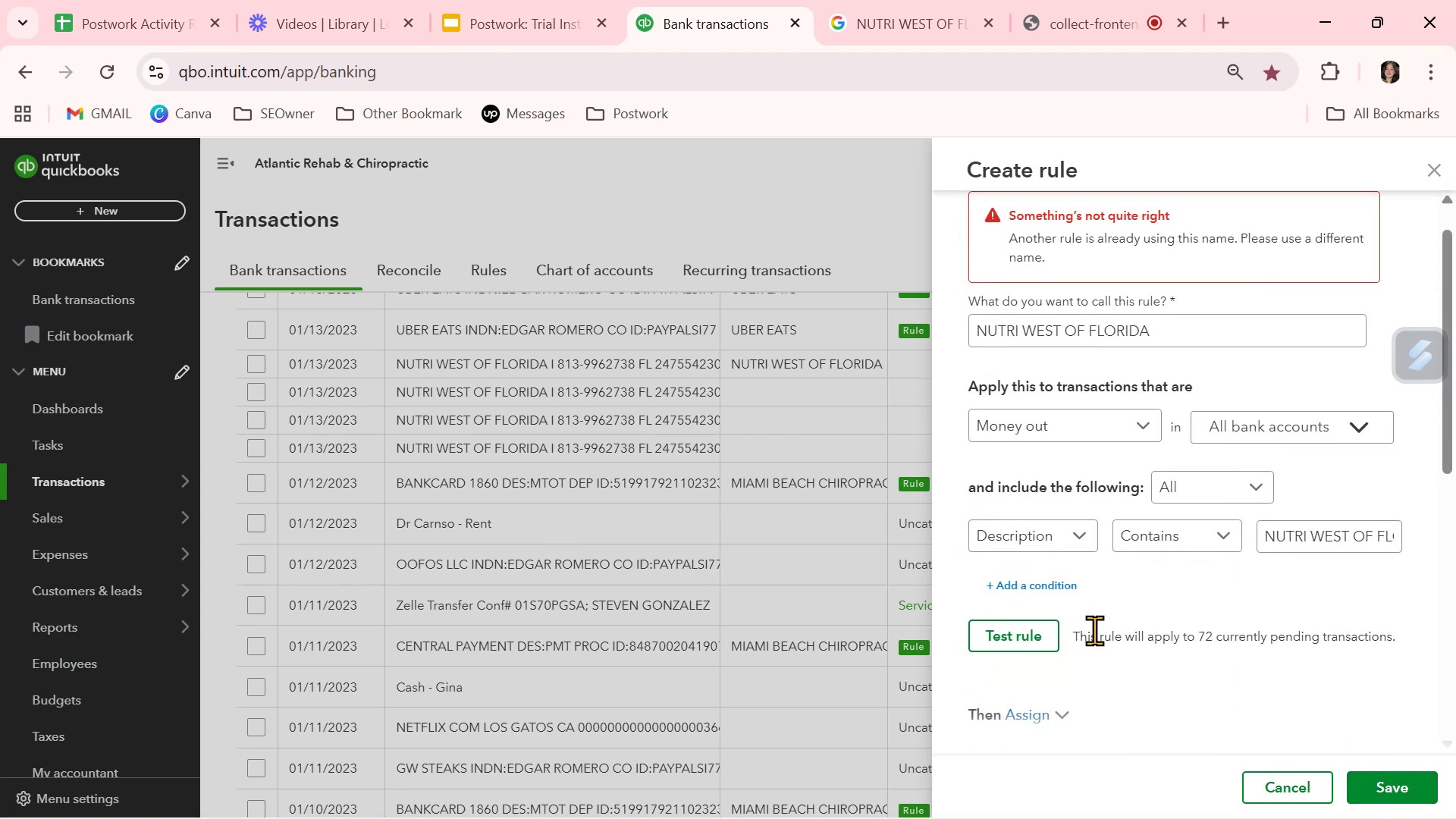 
wait(7.14)
 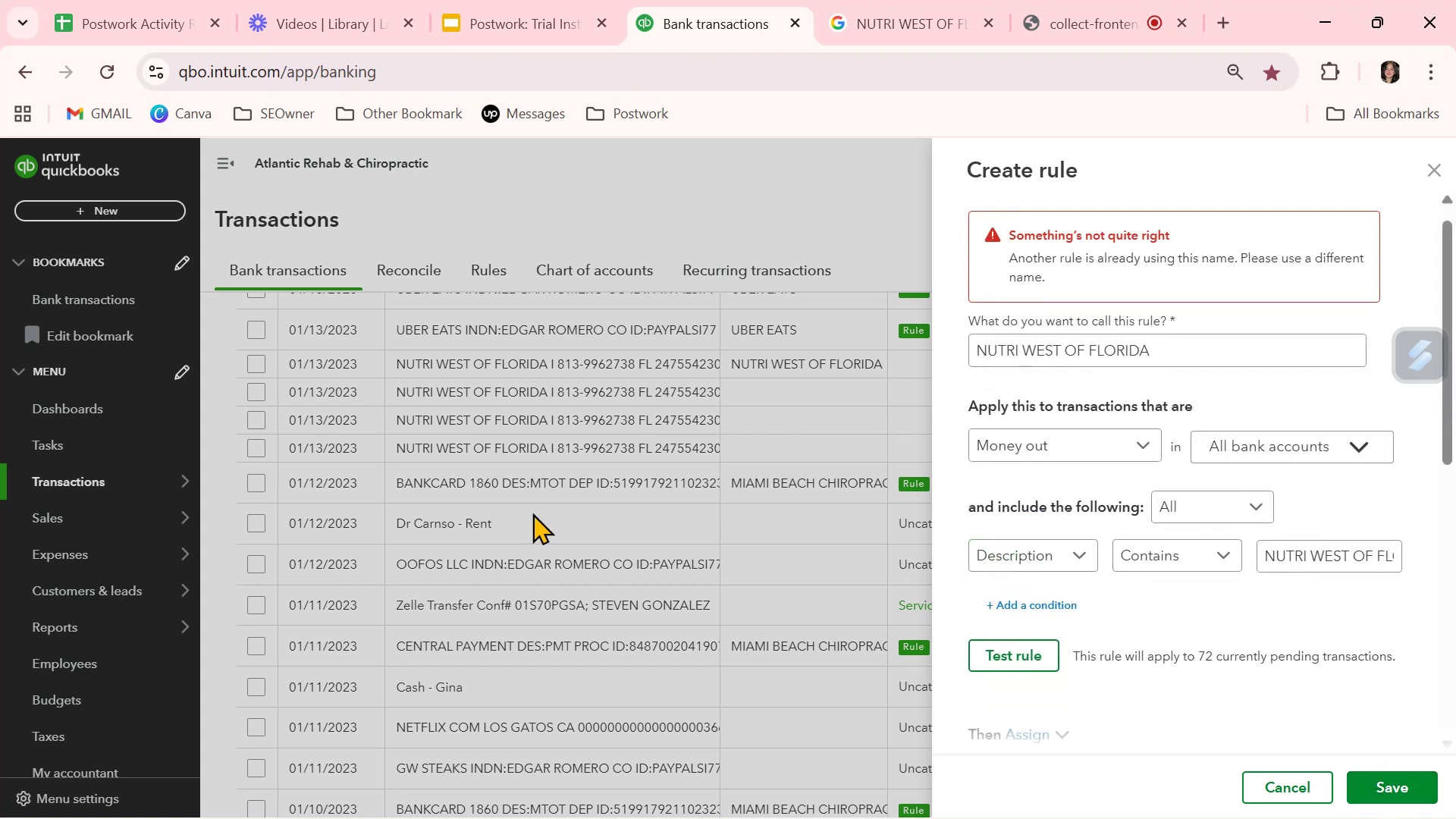 
left_click([1155, 324])
 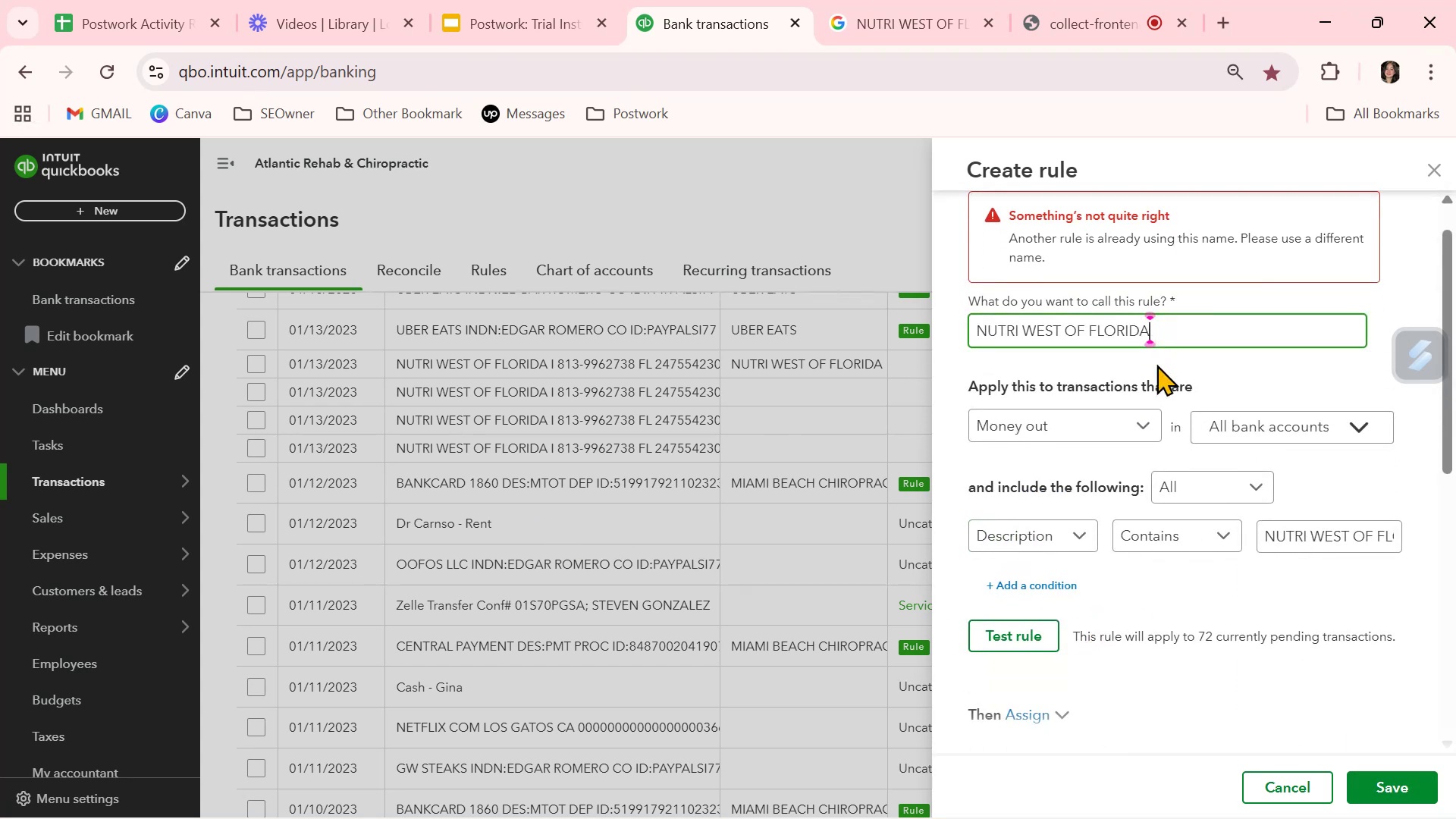 
key(Numpad1)
 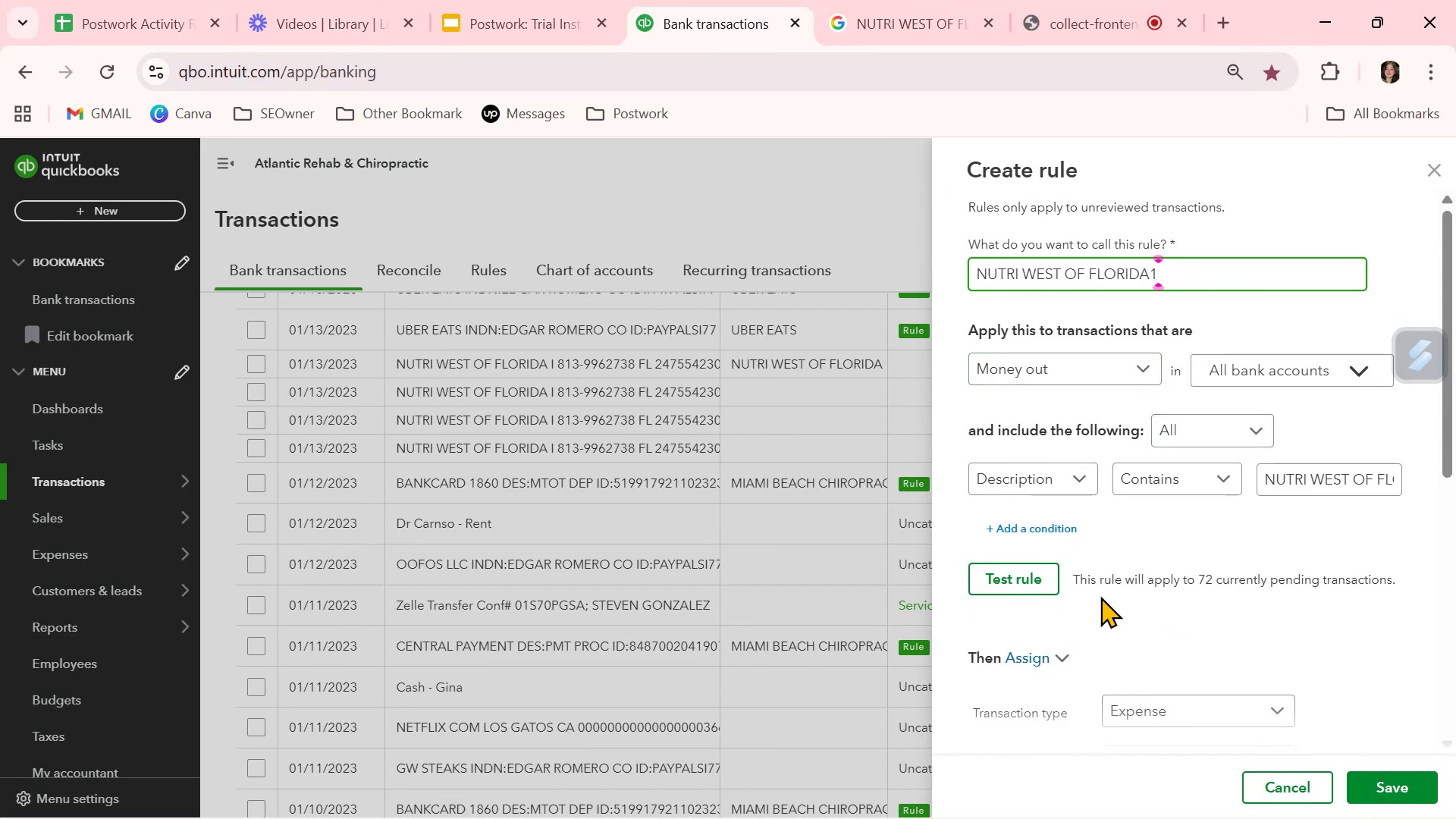 
left_click([1033, 582])
 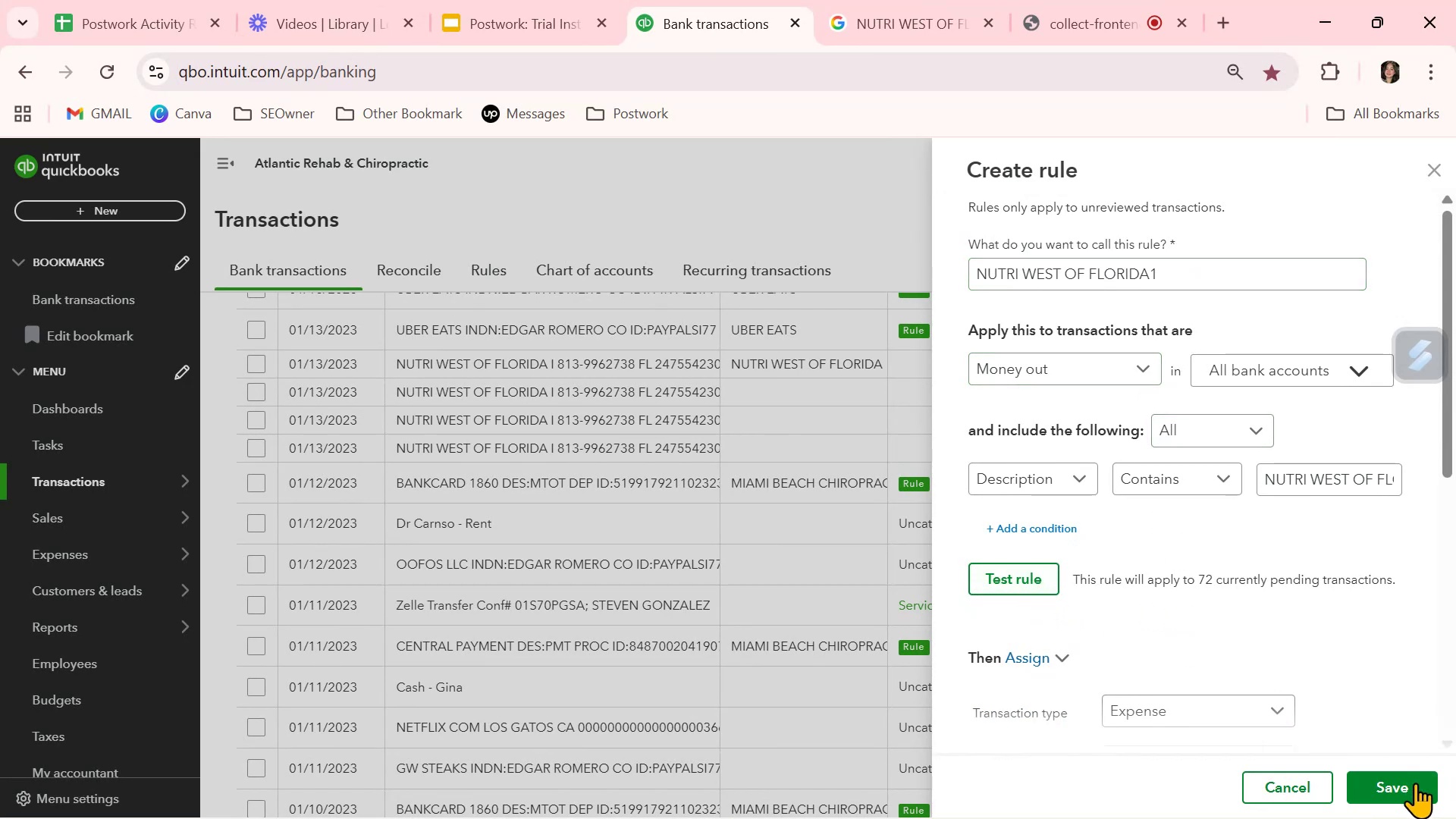 
left_click([1417, 783])
 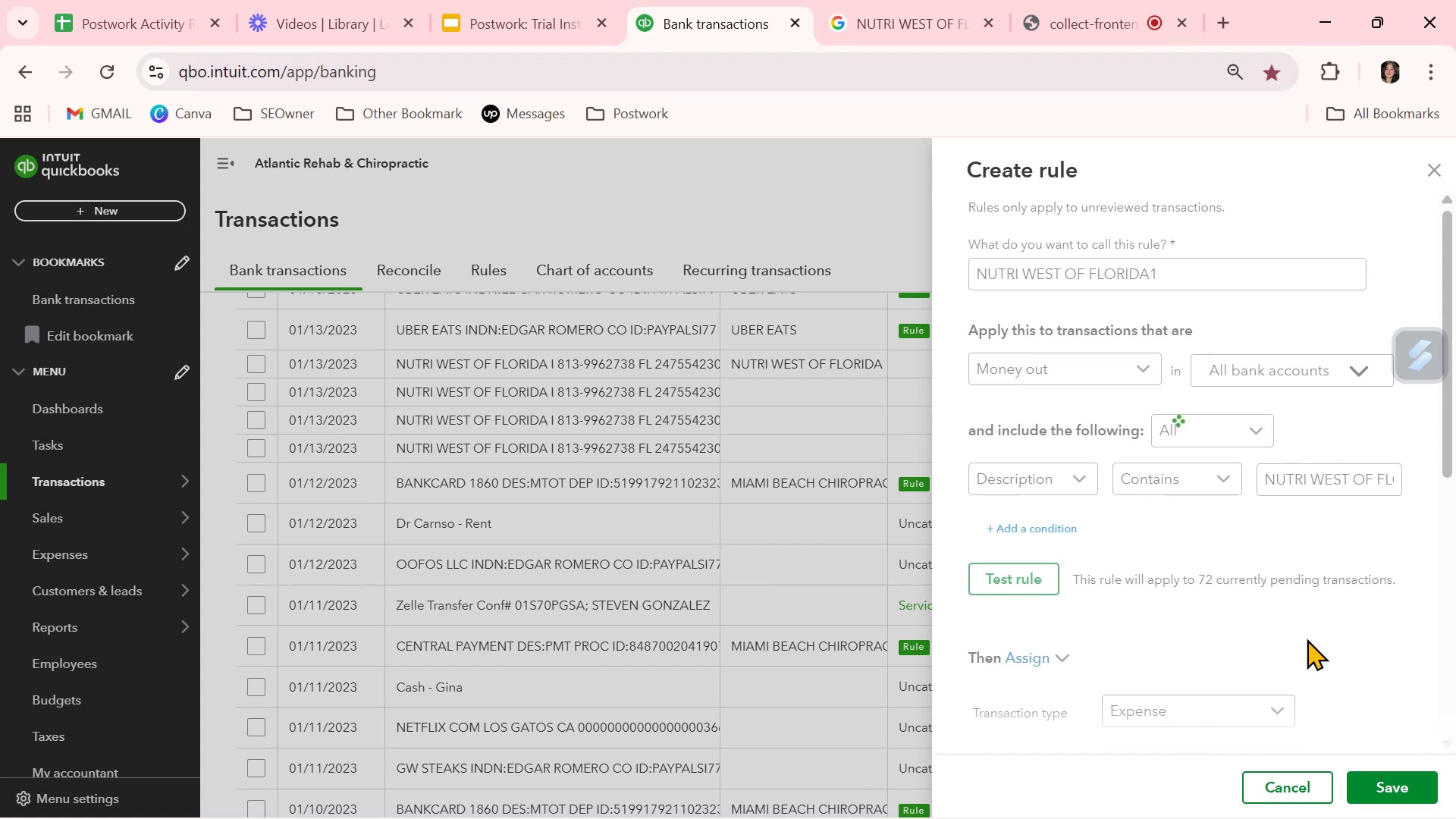 
wait(14.55)
 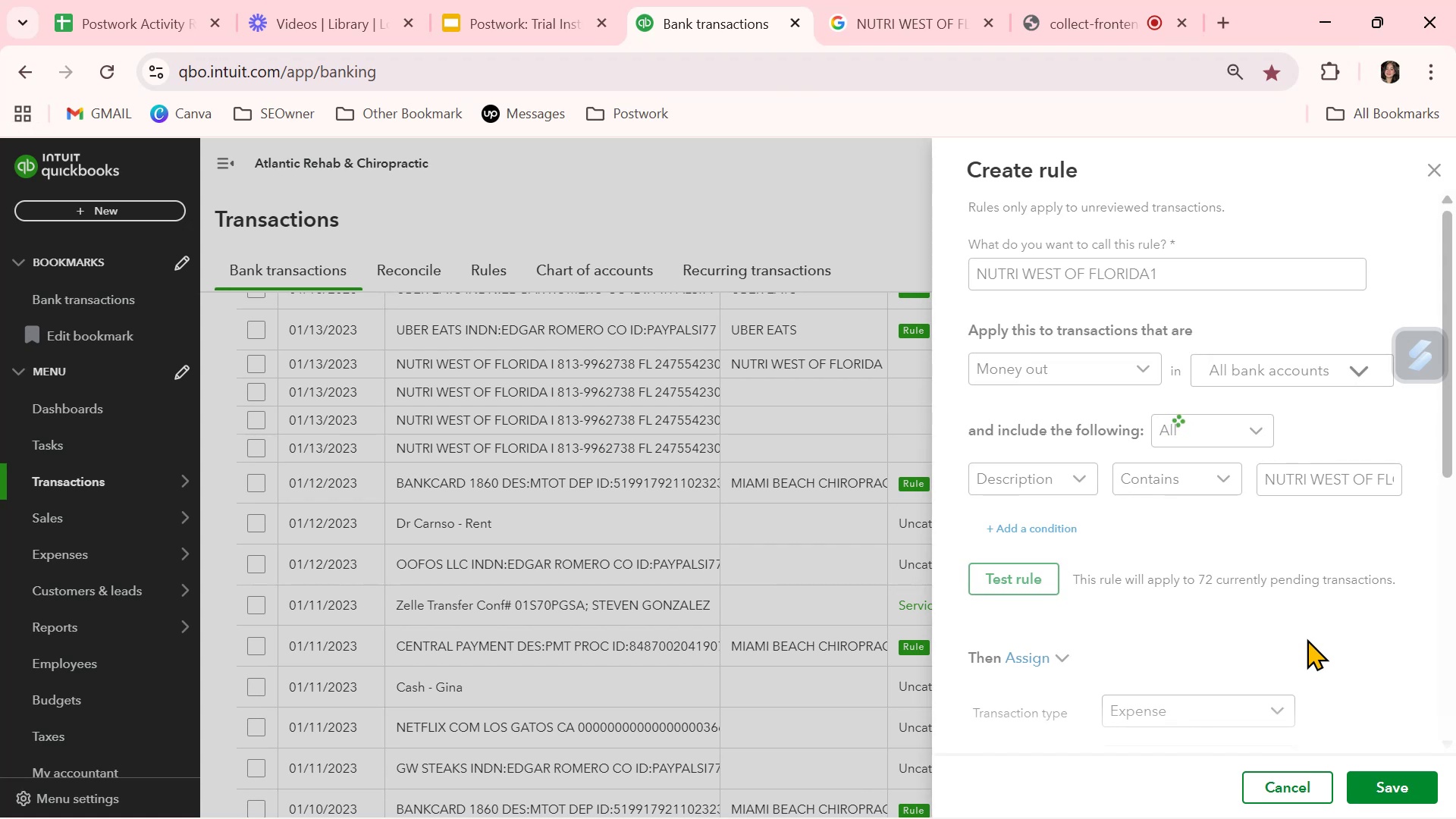 
scroll: coordinate [773, 579], scroll_direction: up, amount: 7.0
 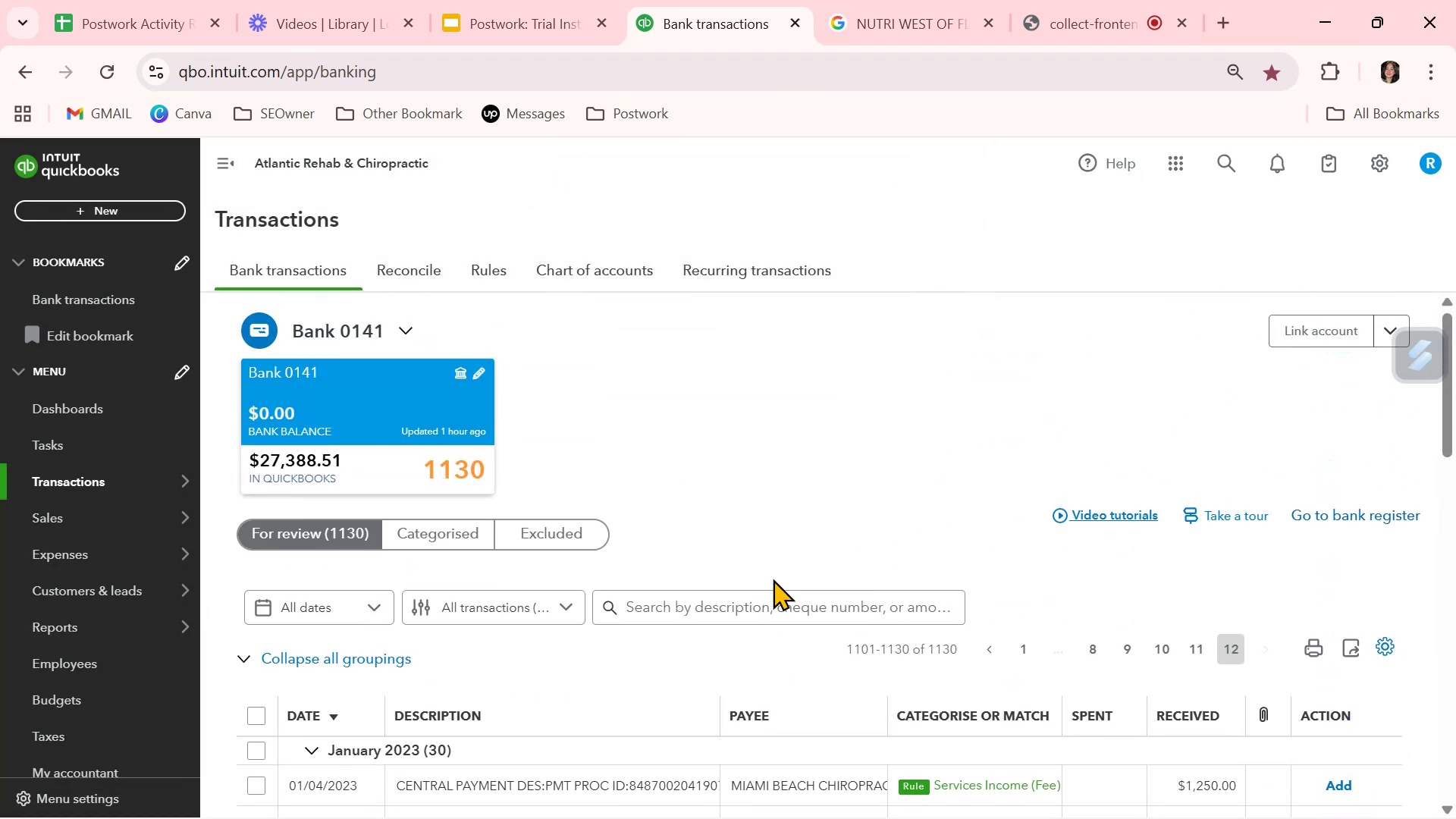 
scroll: coordinate [559, 639], scroll_direction: down, amount: 5.0
 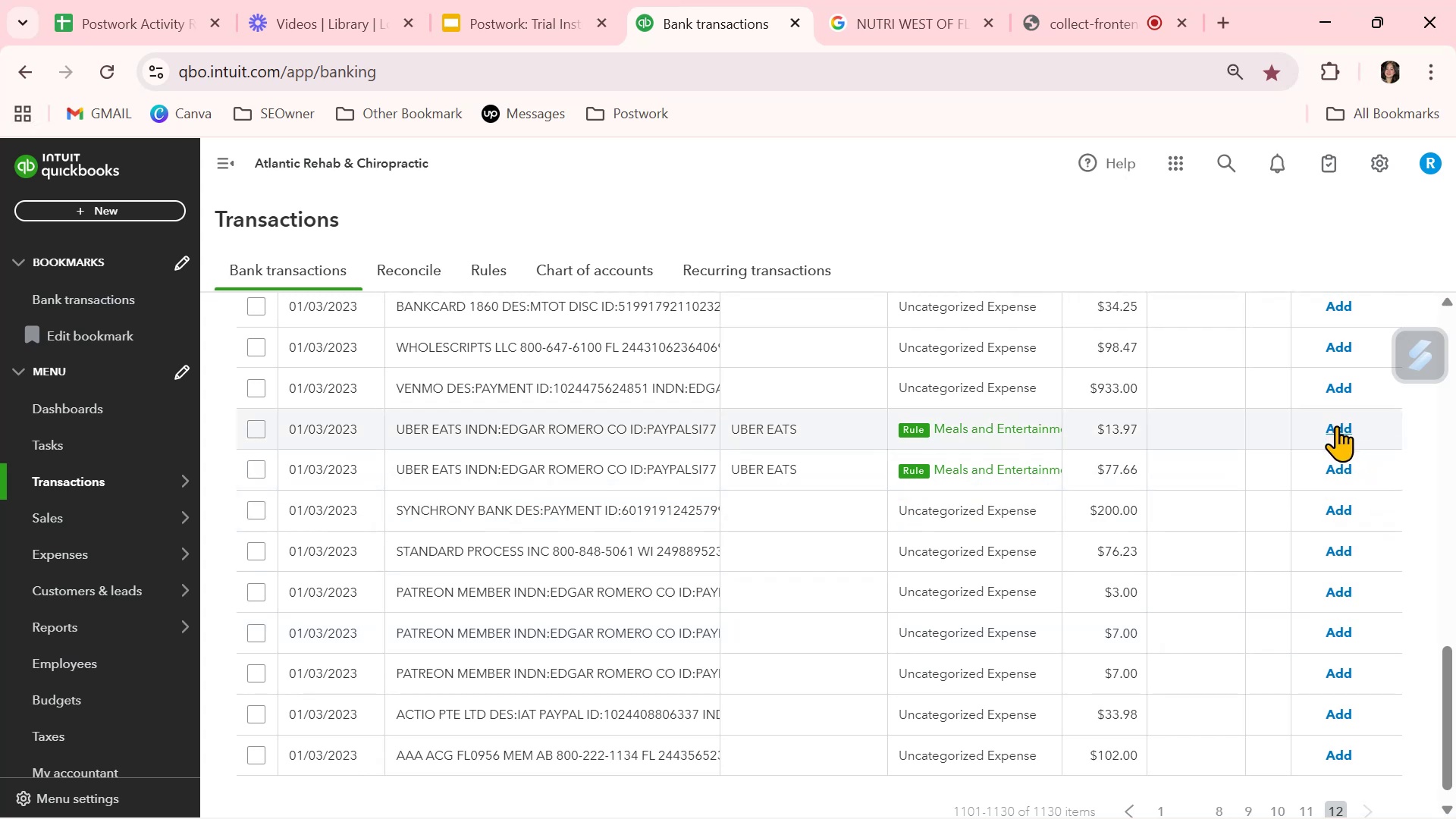 
wait(9.28)
 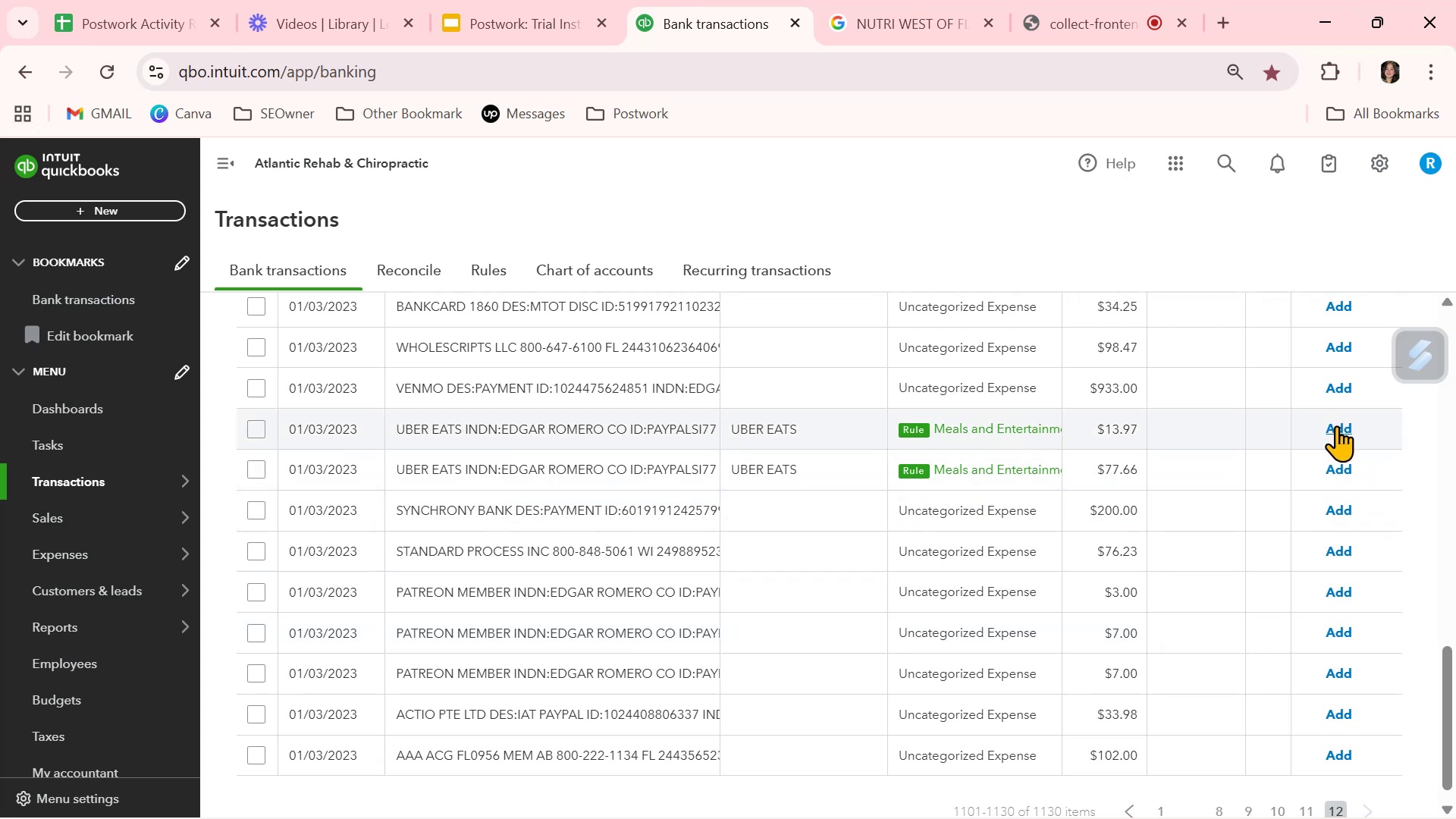 
left_click([1338, 432])
 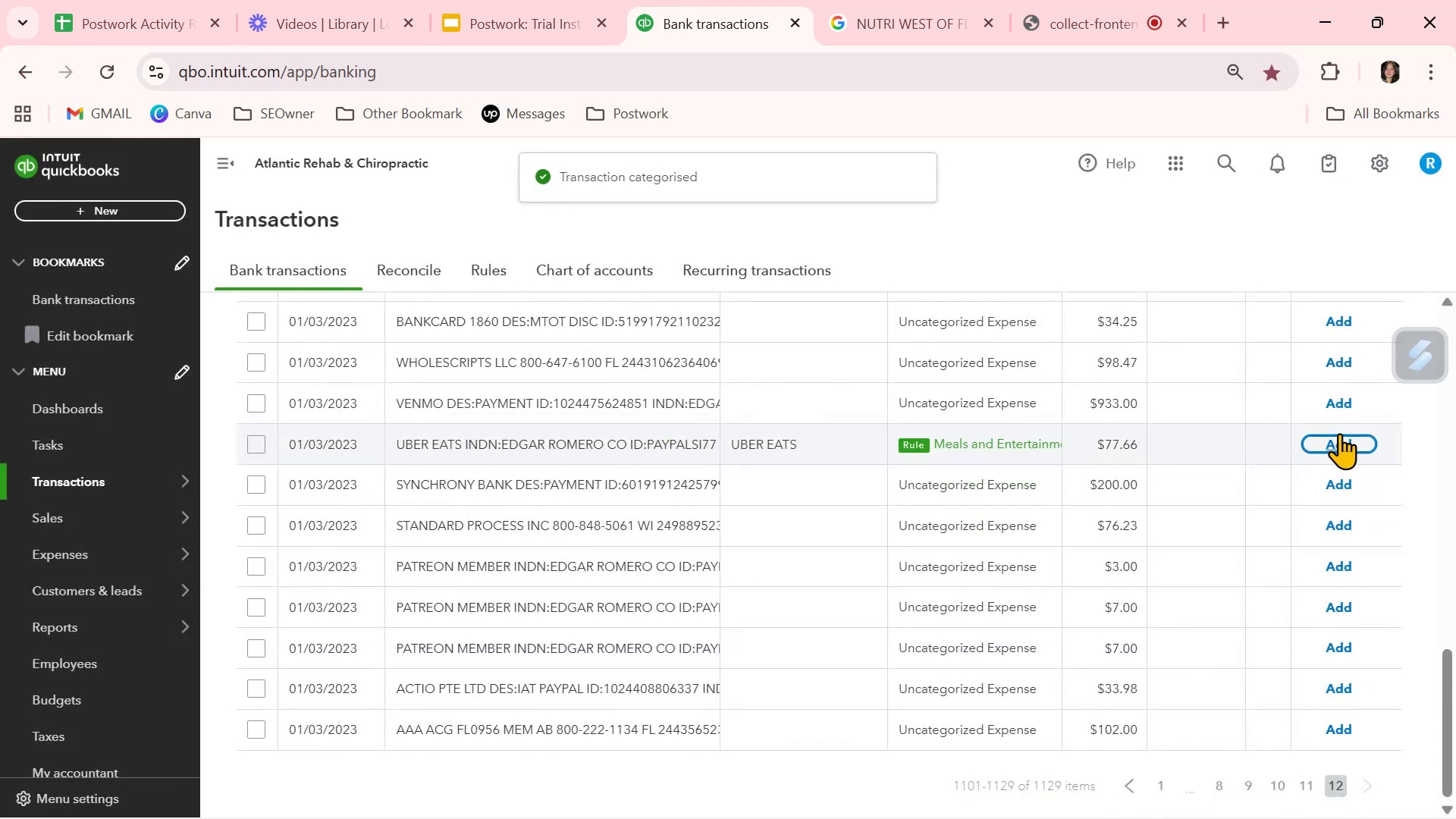 
left_click([1339, 437])
 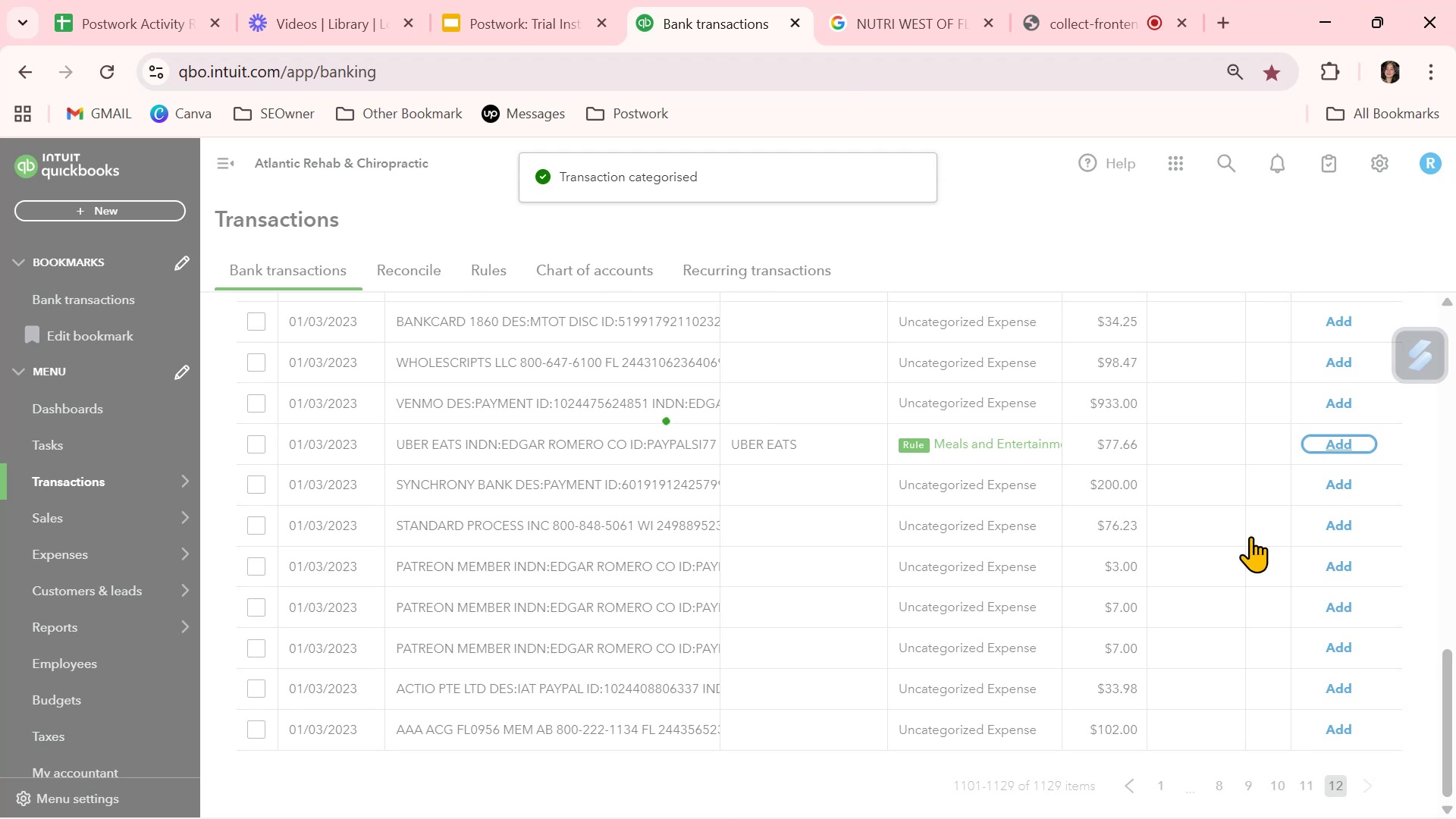 
scroll: coordinate [1250, 536], scroll_direction: down, amount: 3.0
 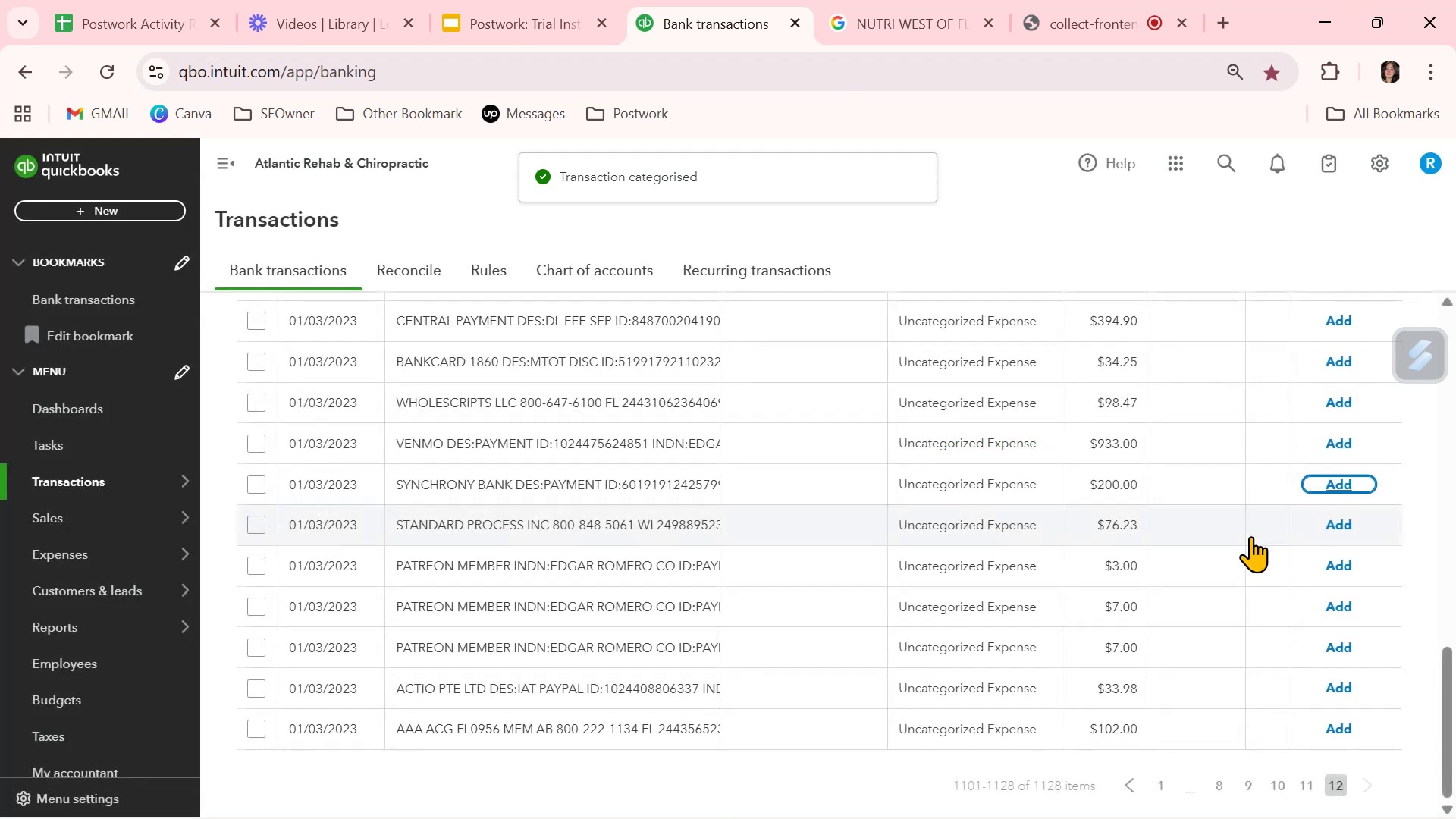 
scroll: coordinate [1250, 536], scroll_direction: up, amount: 5.0
 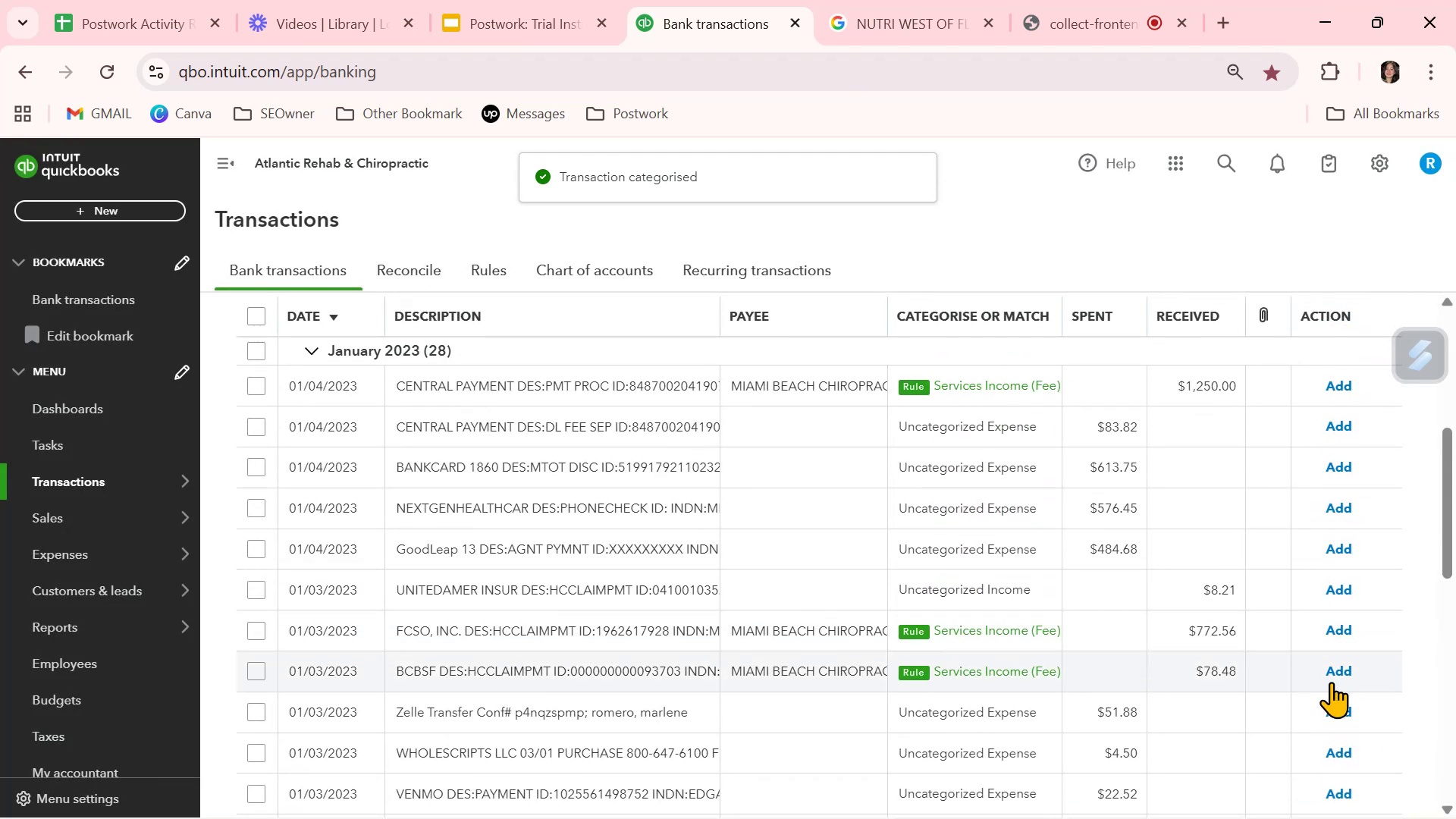 
left_click([1339, 670])
 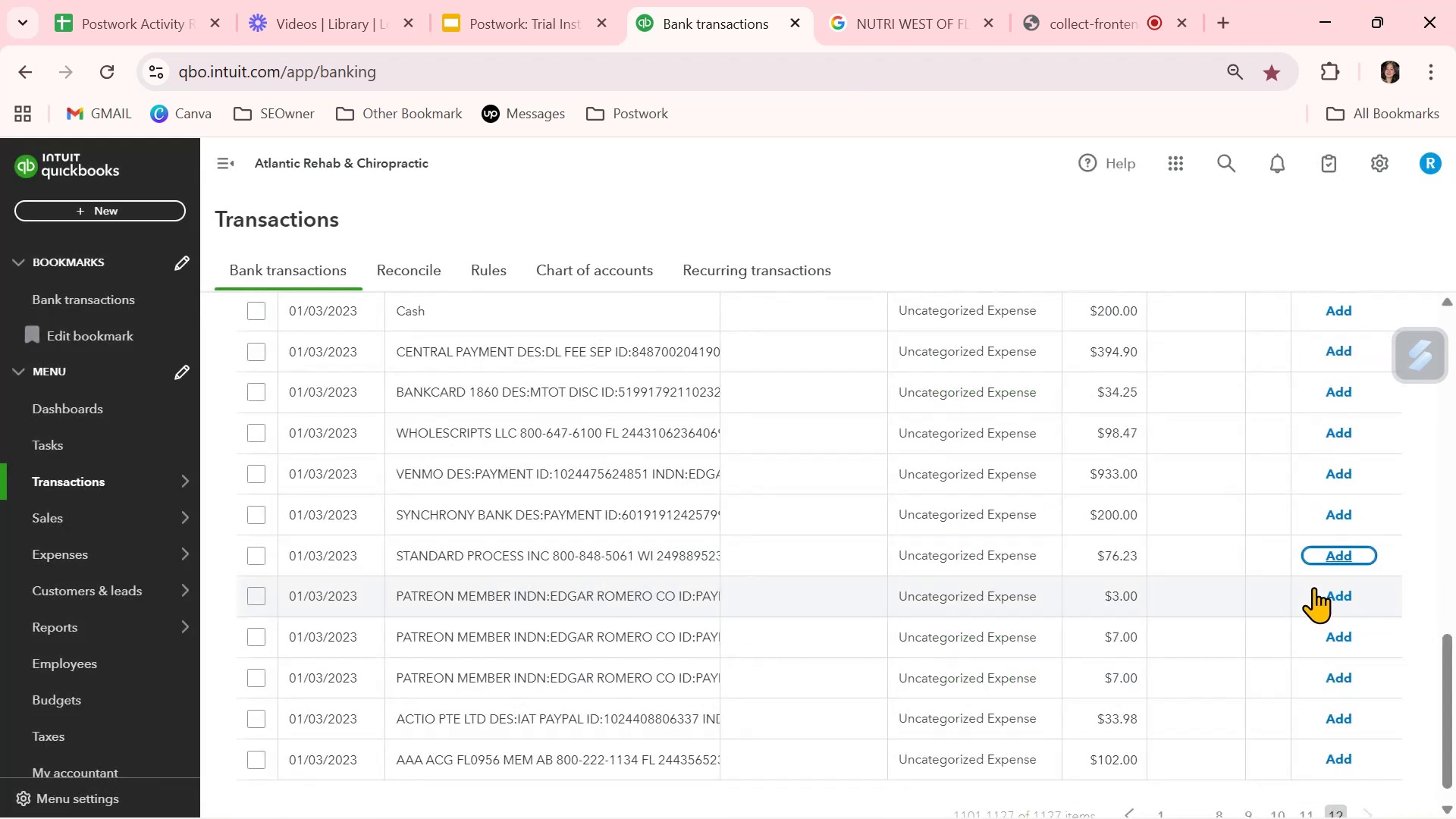 
scroll: coordinate [1290, 643], scroll_direction: up, amount: 5.0
 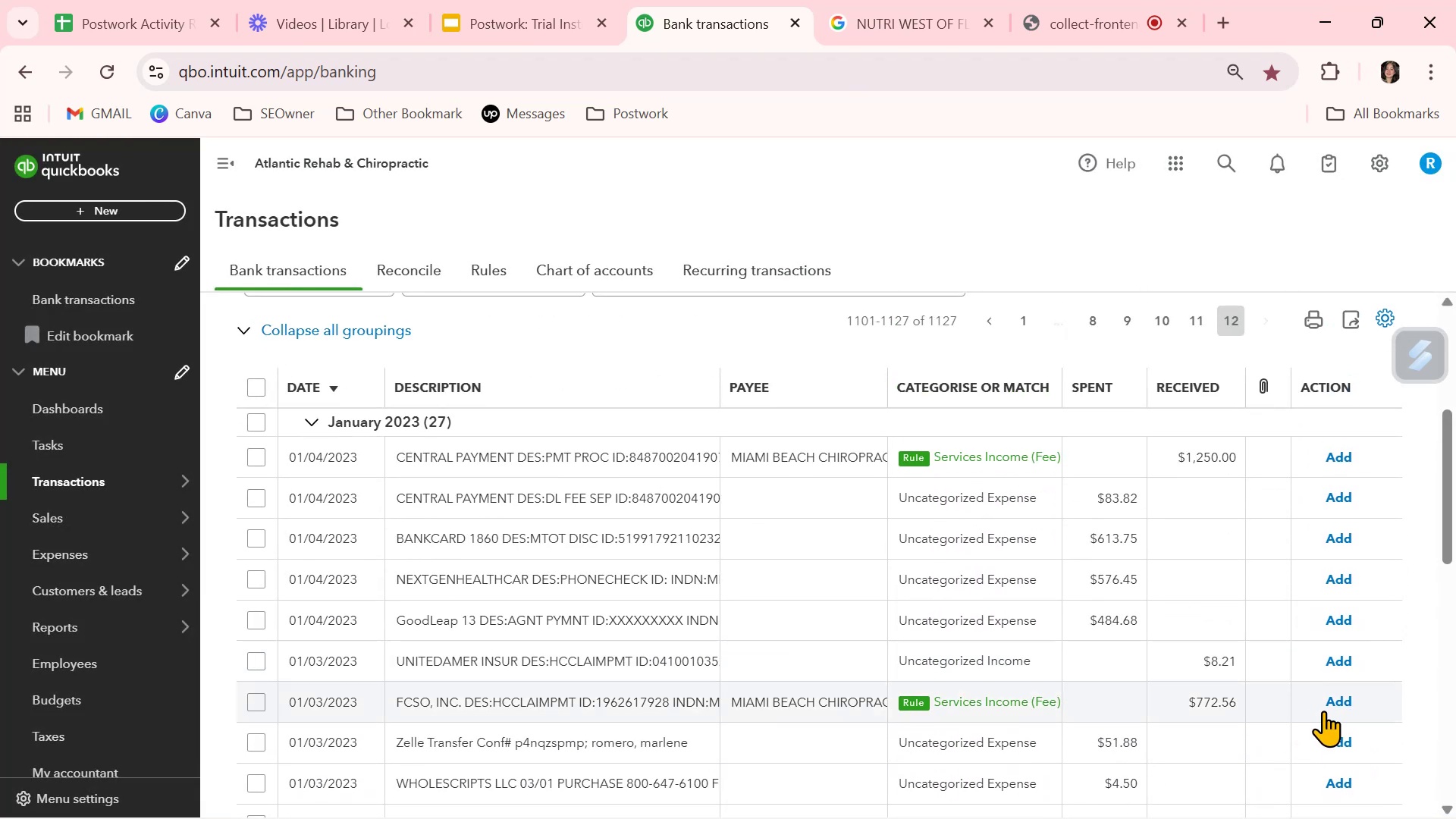 
left_click([1330, 703])
 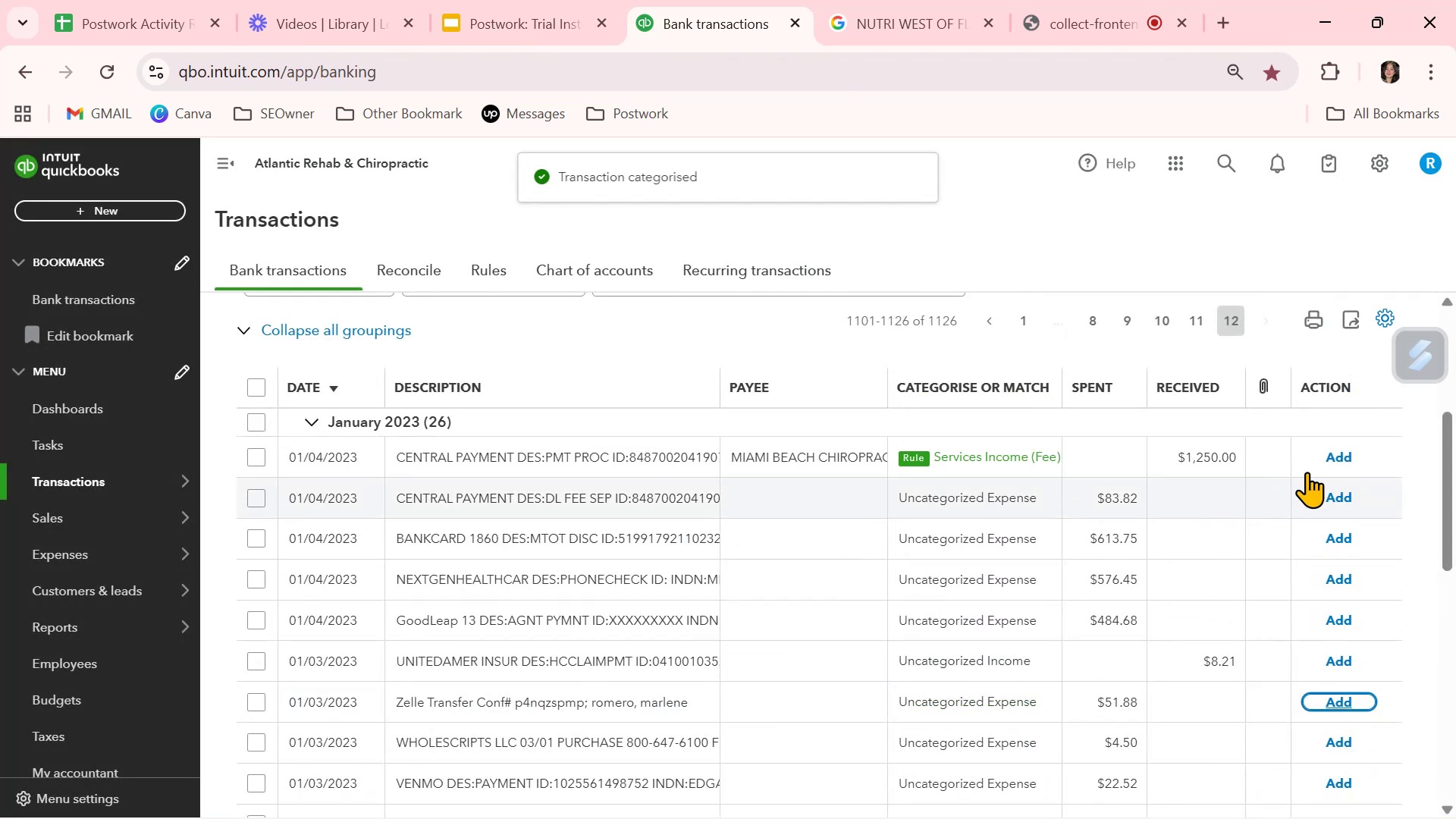 
left_click([1331, 450])
 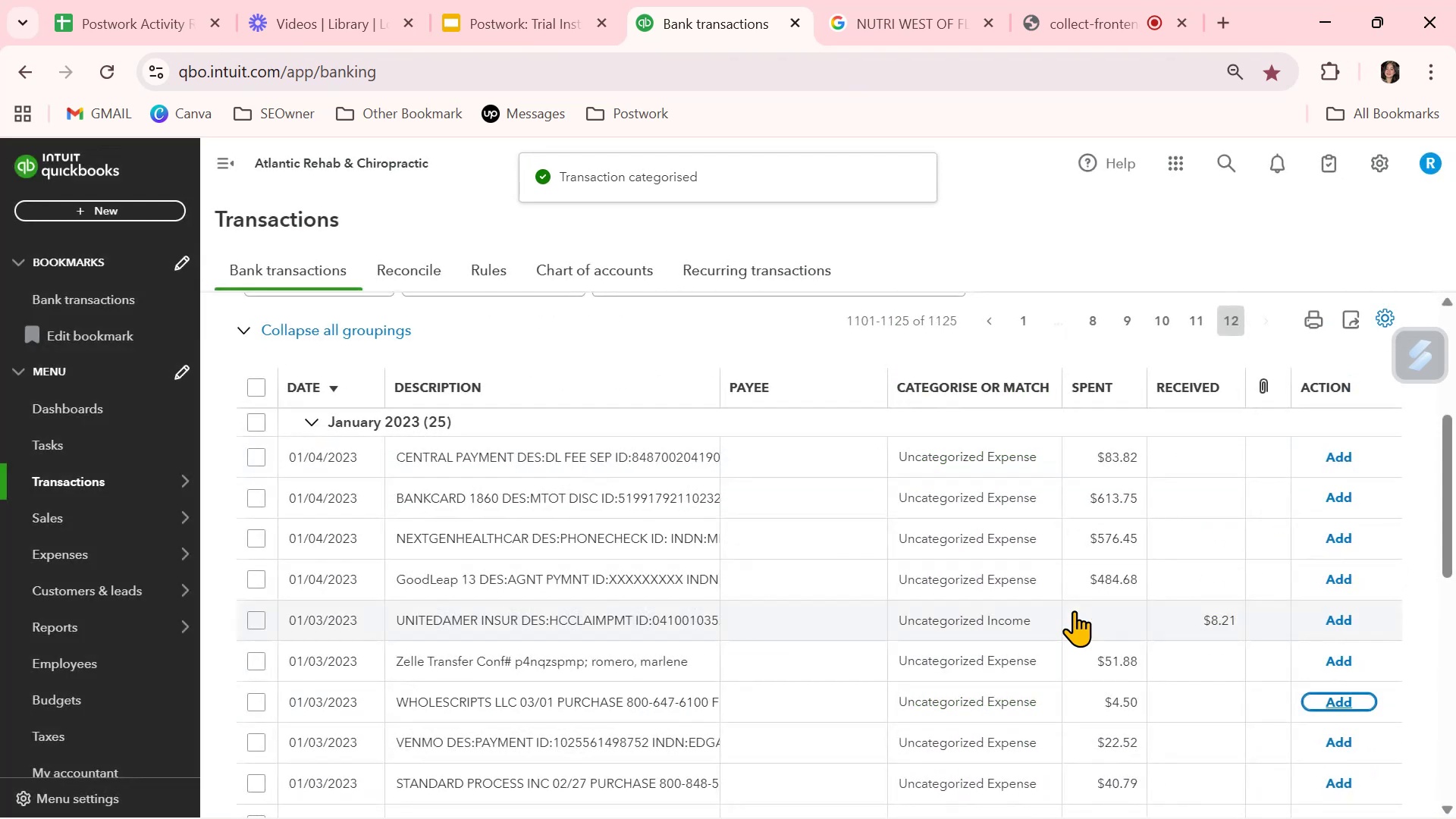 
scroll: coordinate [1073, 612], scroll_direction: down, amount: 10.0
 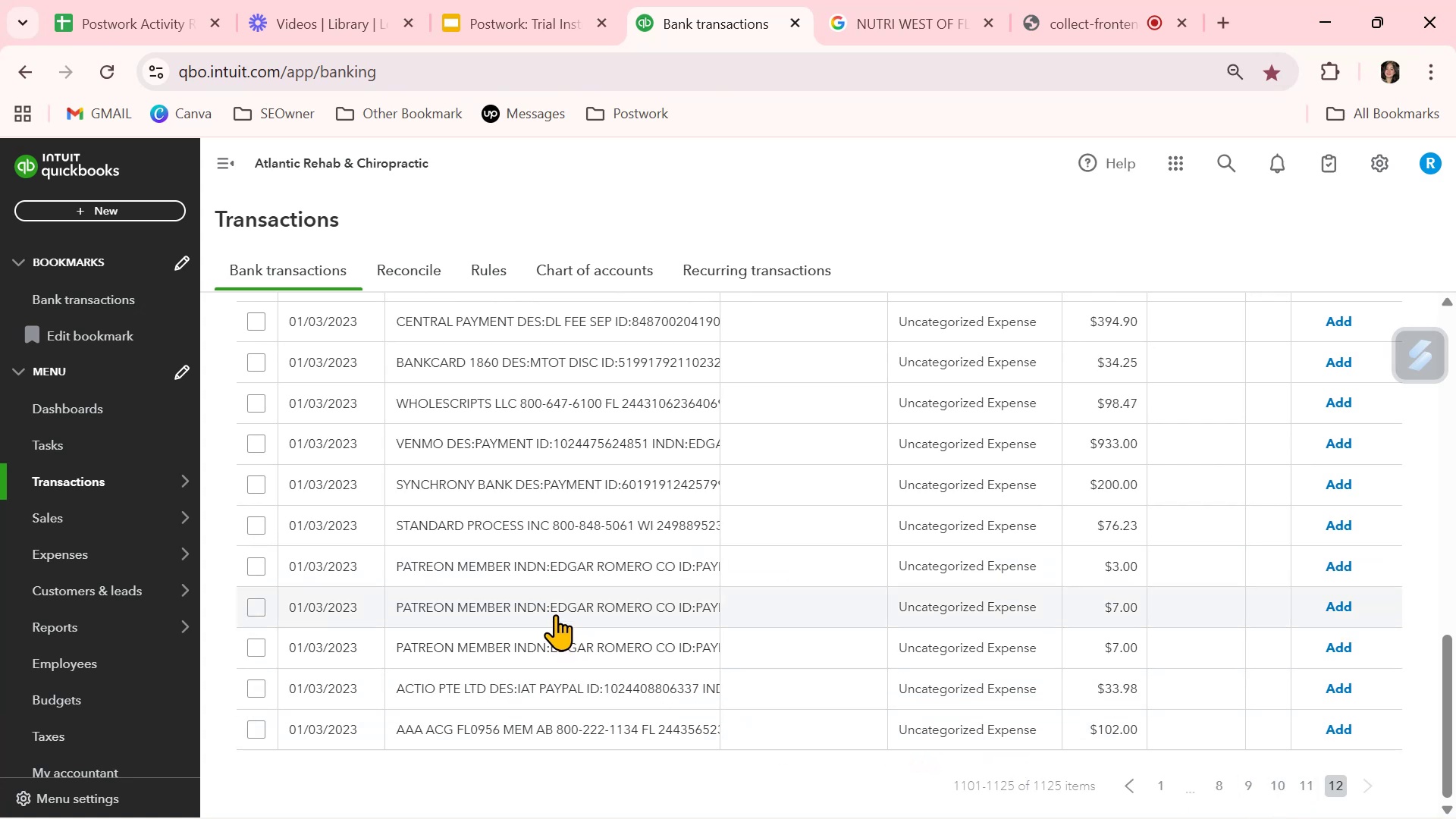 
wait(5.74)
 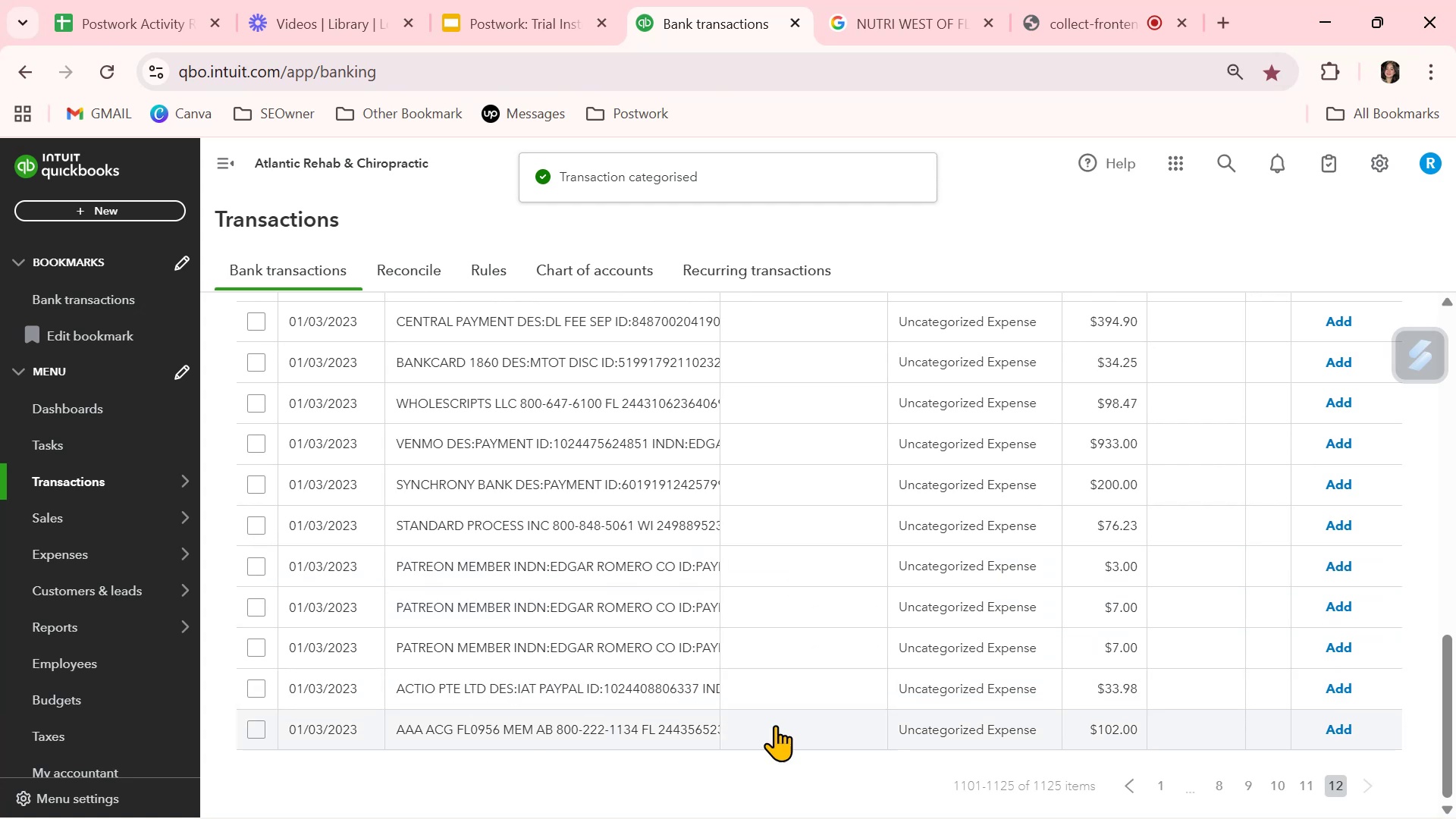 
left_click([551, 645])
 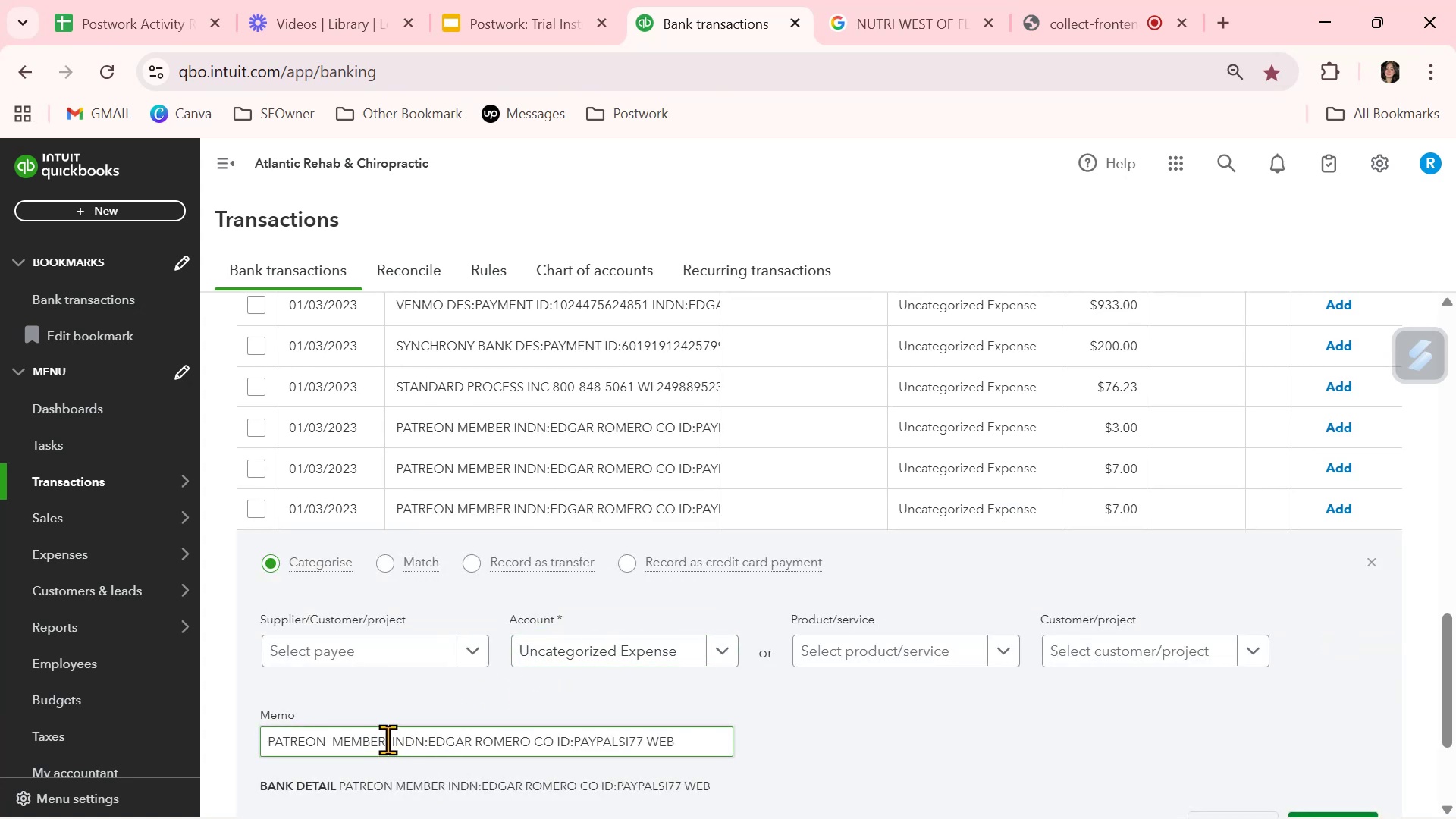 
left_click_drag(start_coordinate=[388, 739], to_coordinate=[104, 735])
 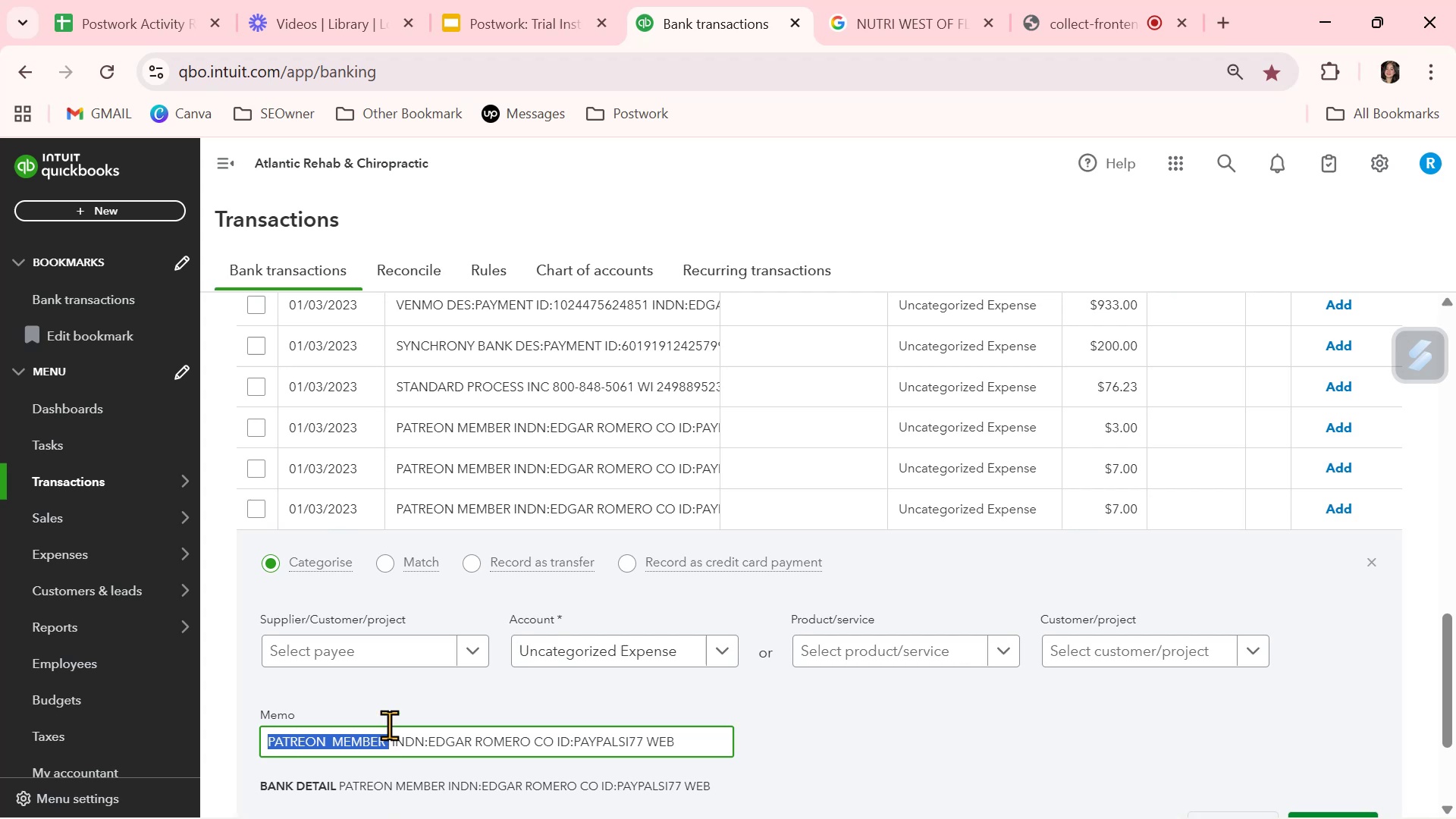 
key(Control+ControlLeft)
 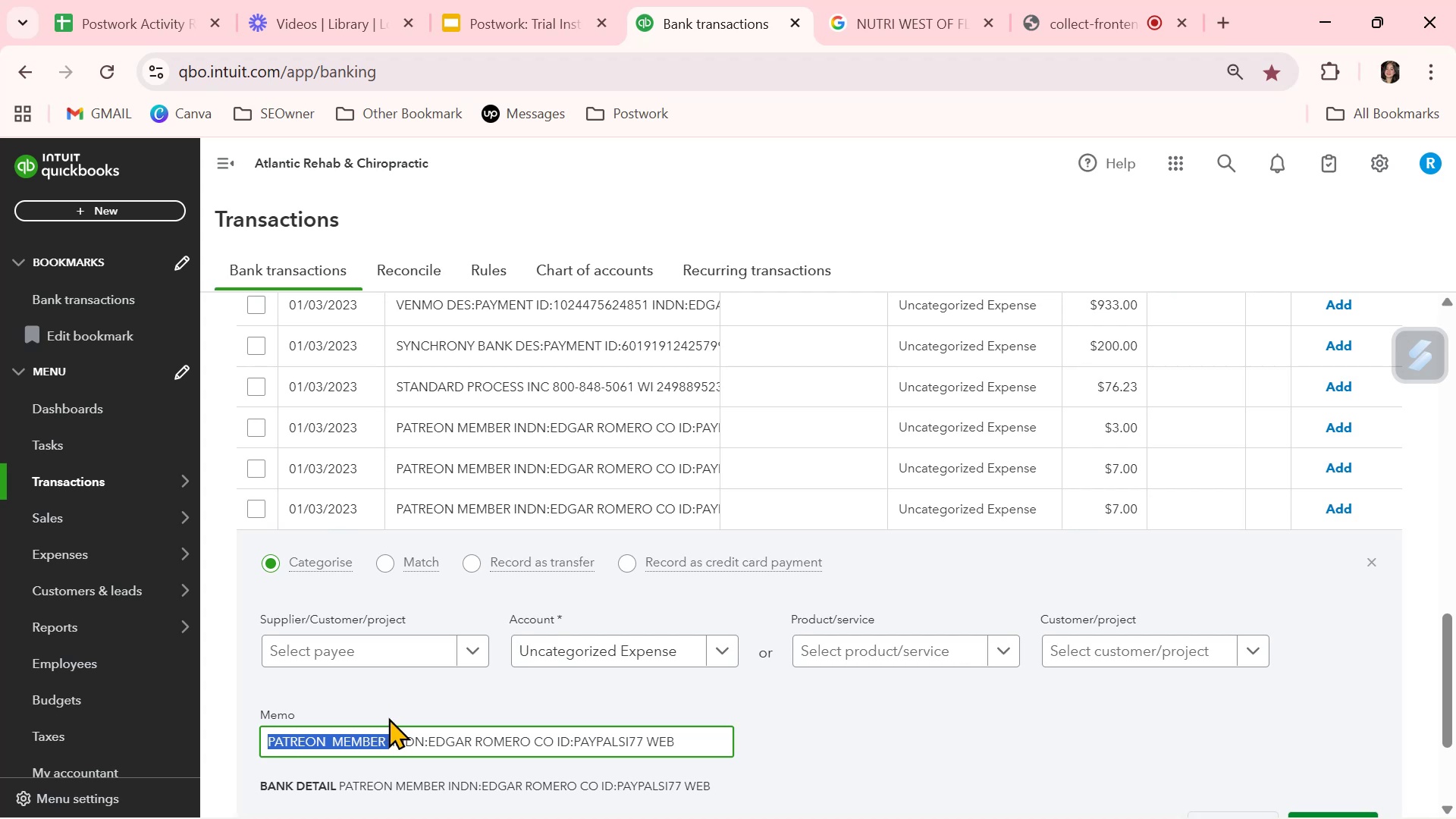 
key(Control+C)
 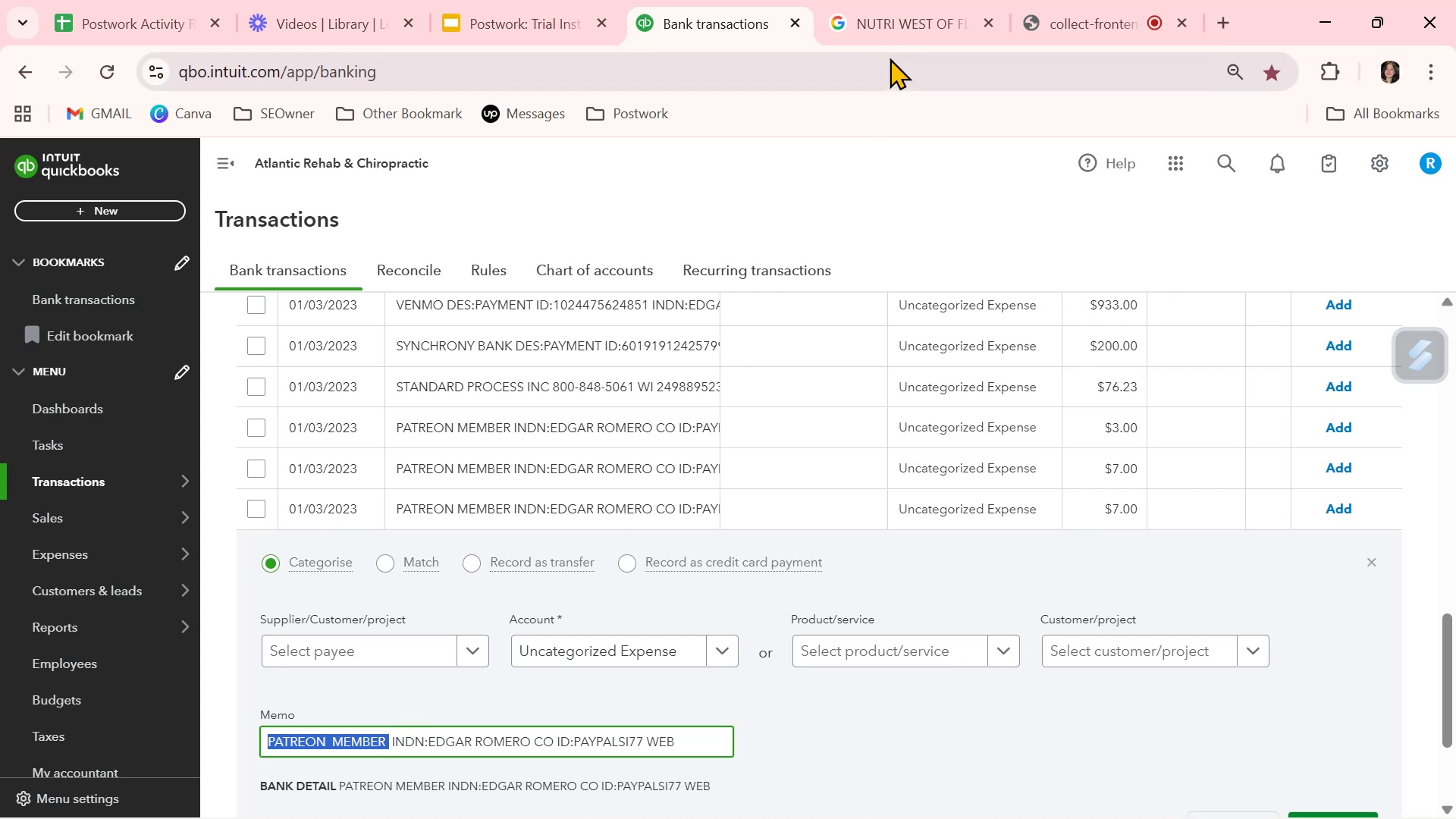 
left_click([881, 21])
 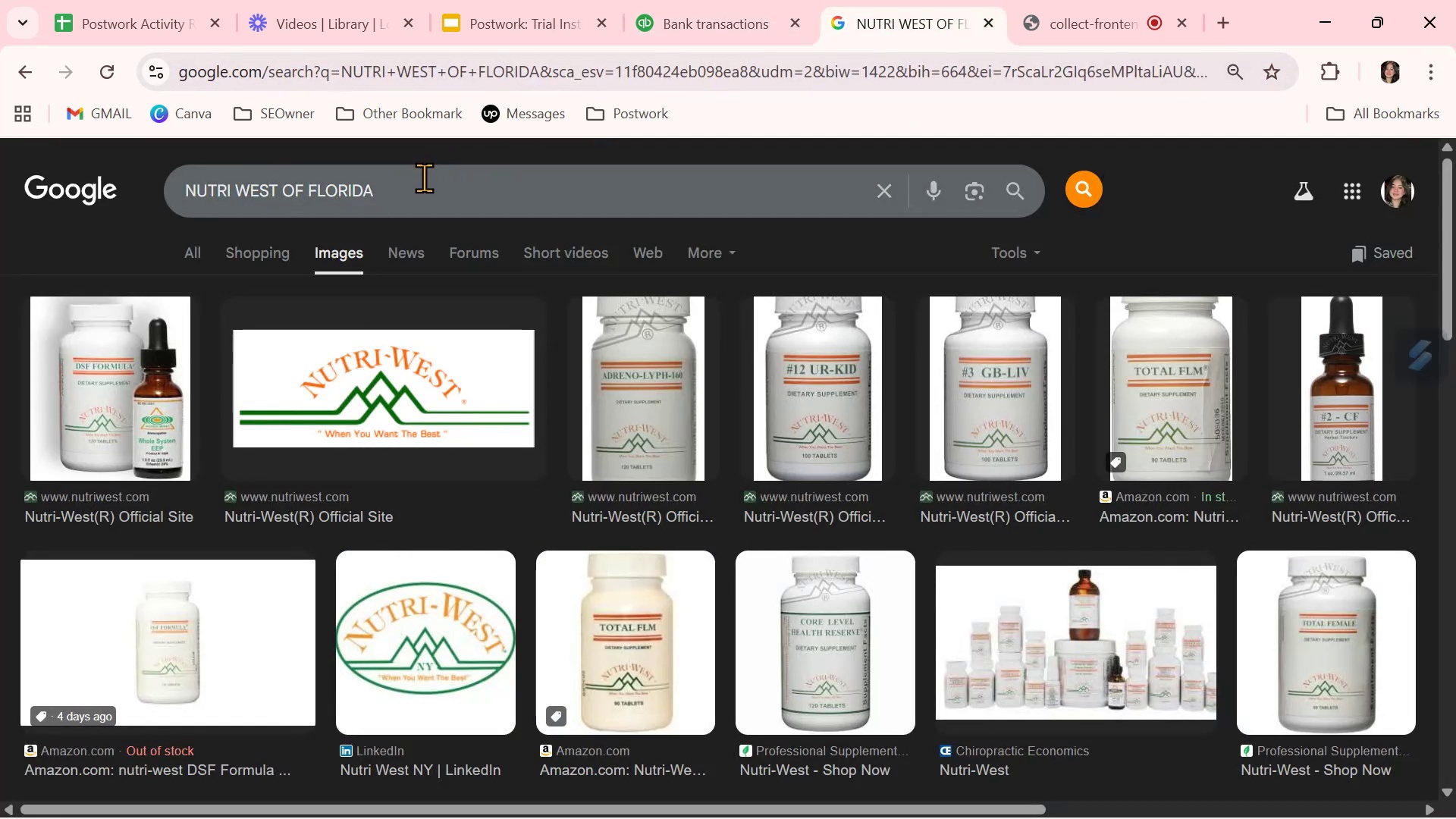 
double_click([423, 177])
 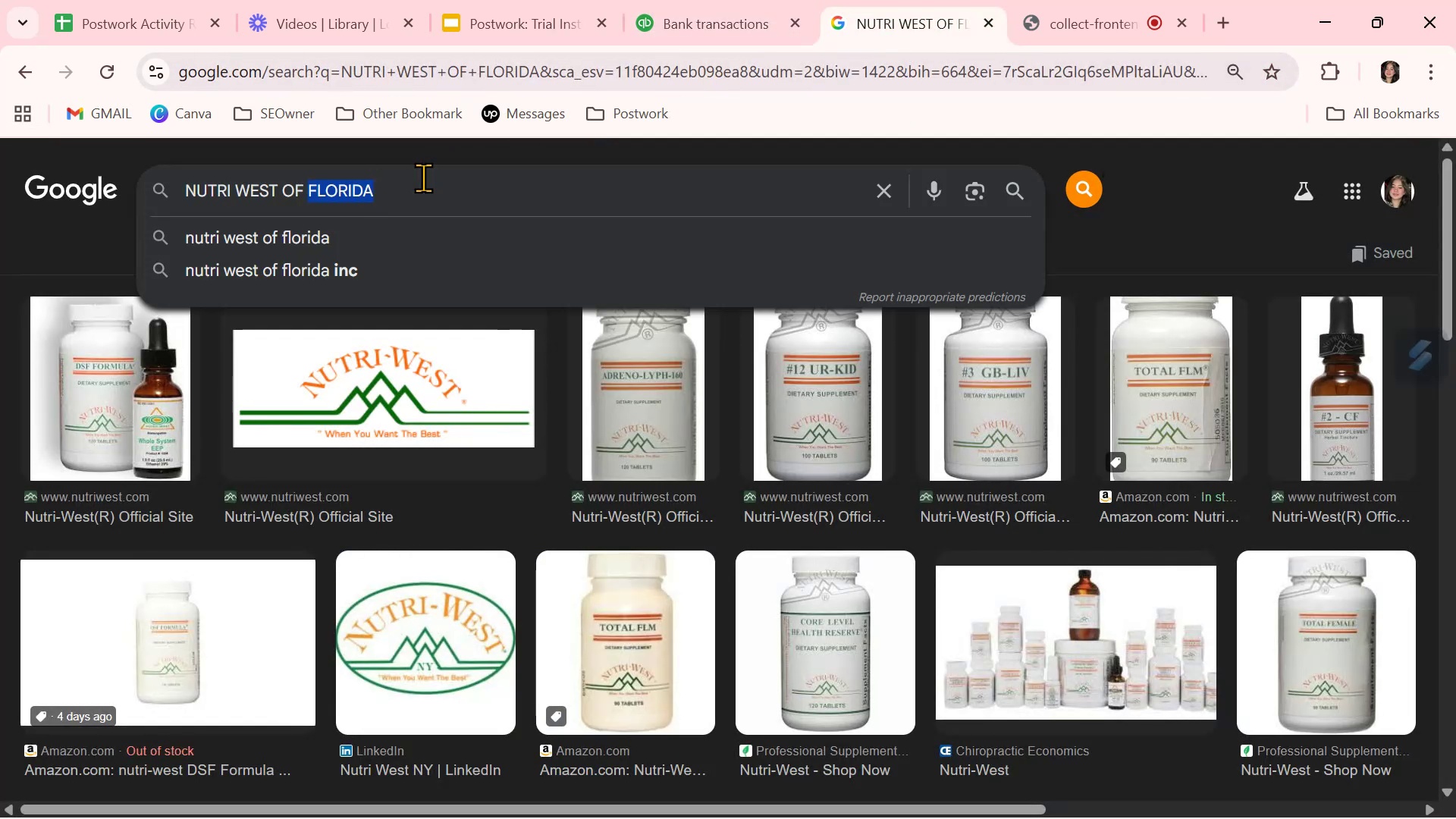 
triple_click([423, 177])
 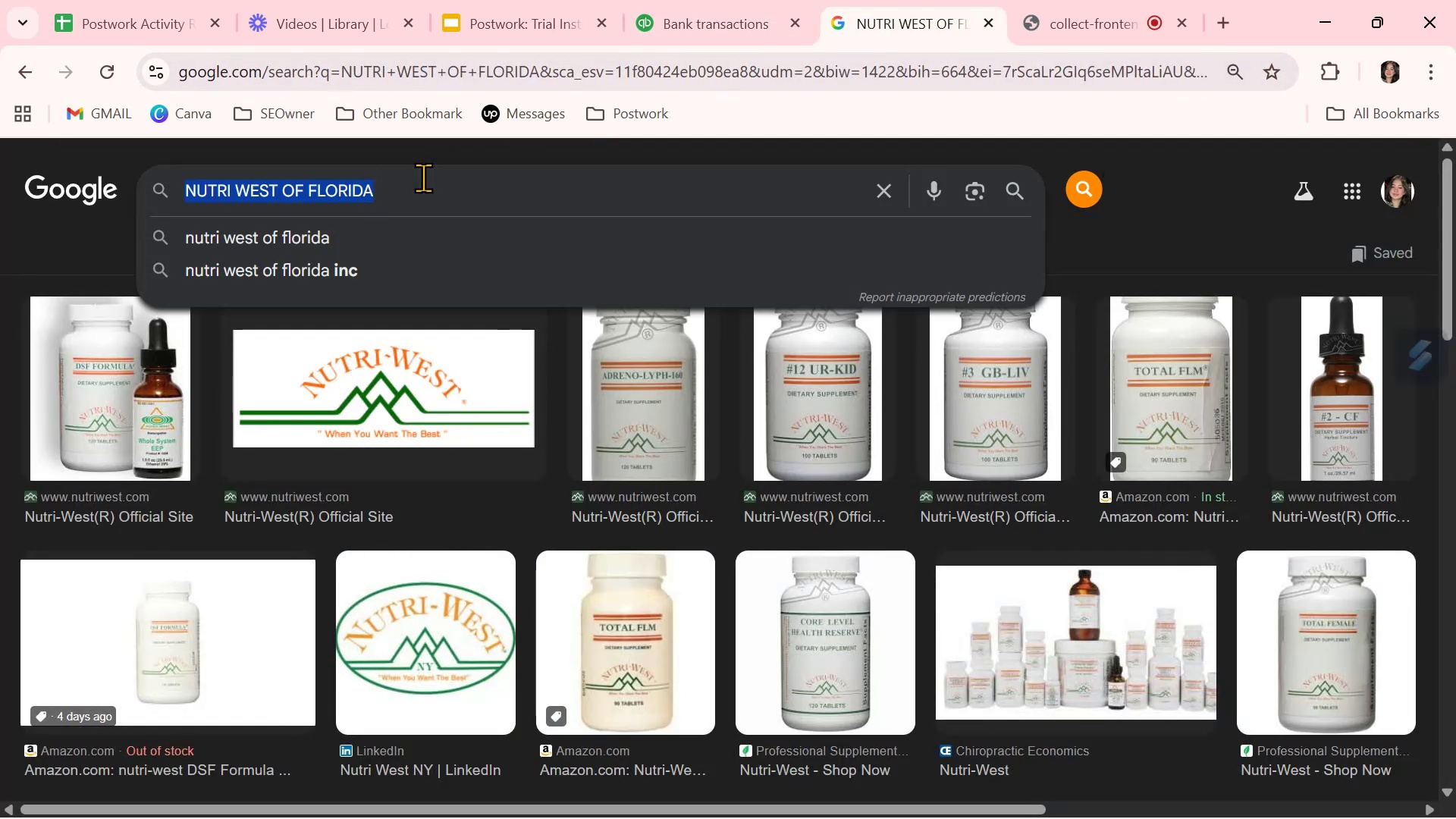 
key(Control+ControlLeft)
 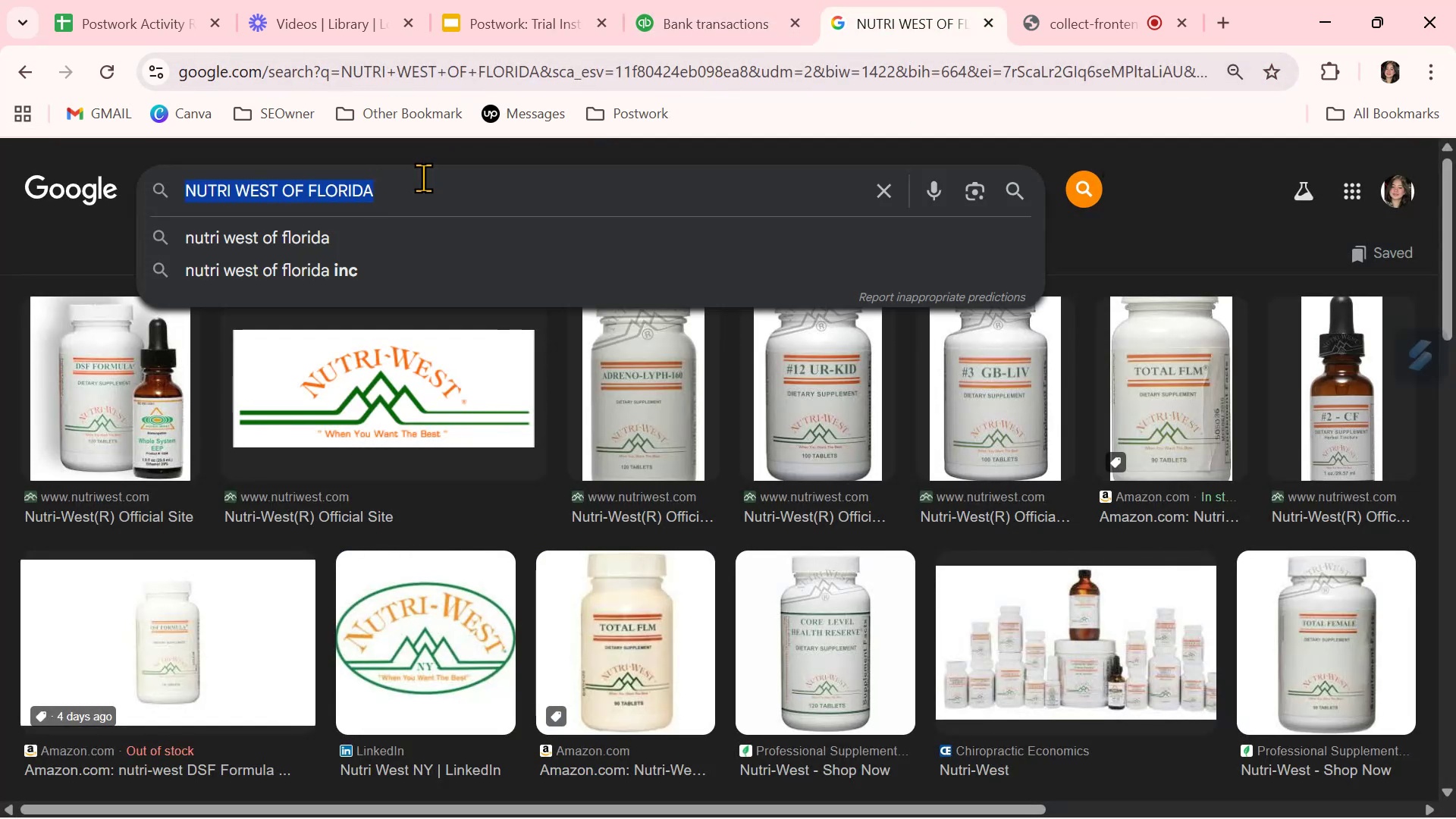 
key(Control+V)
 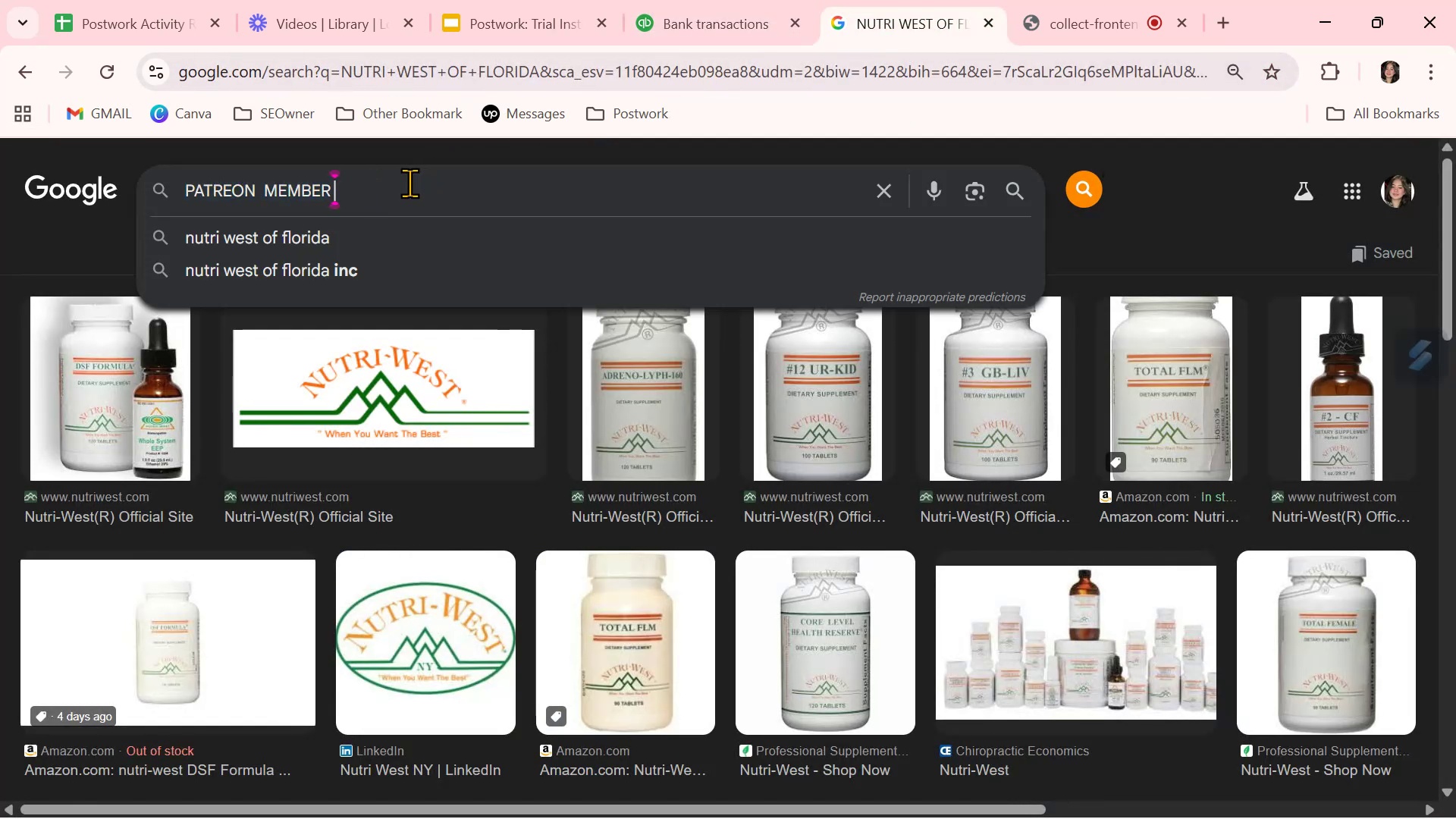 
key(Control+NumpadEnter)
 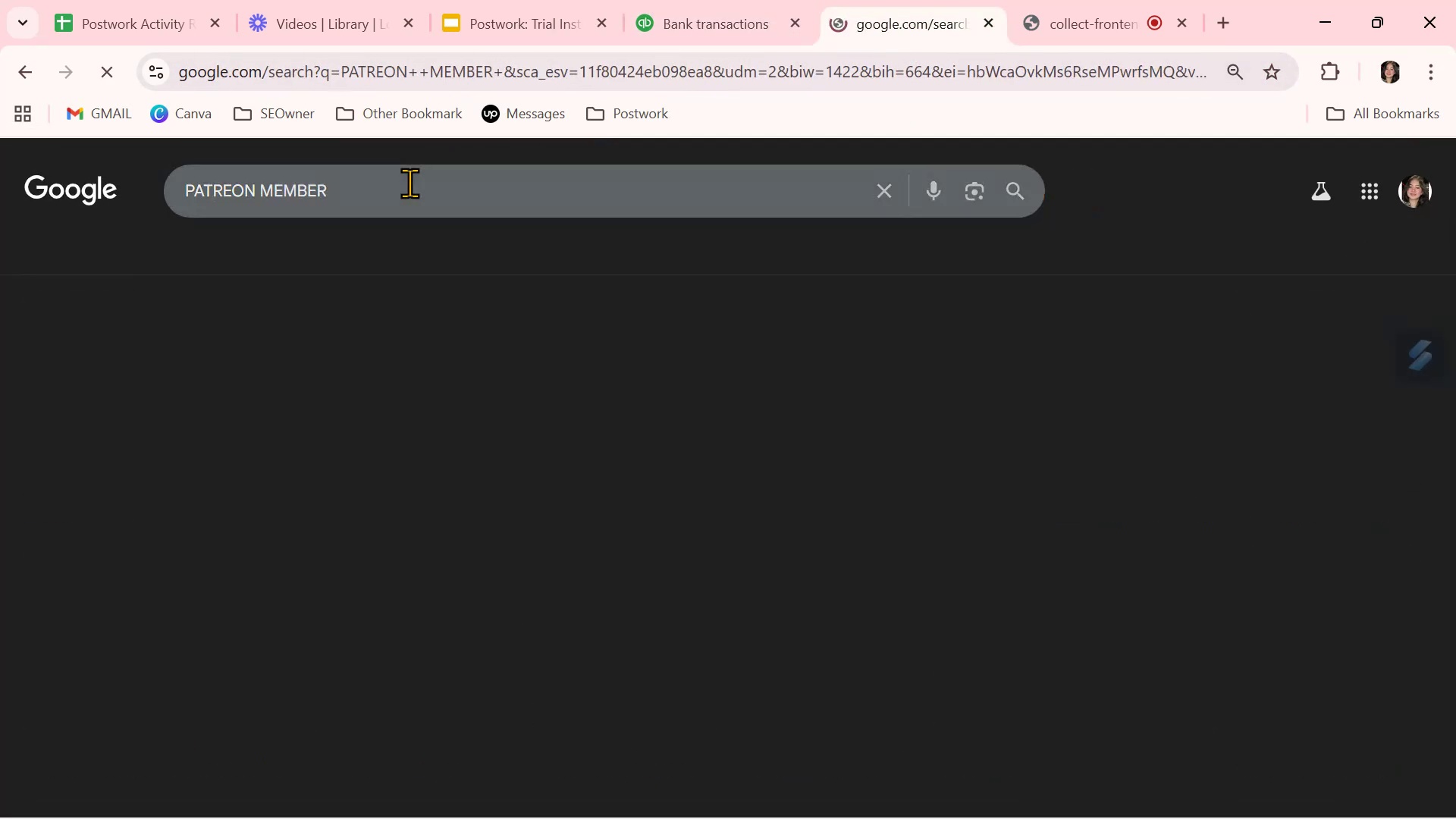 
mouse_move([746, 289])
 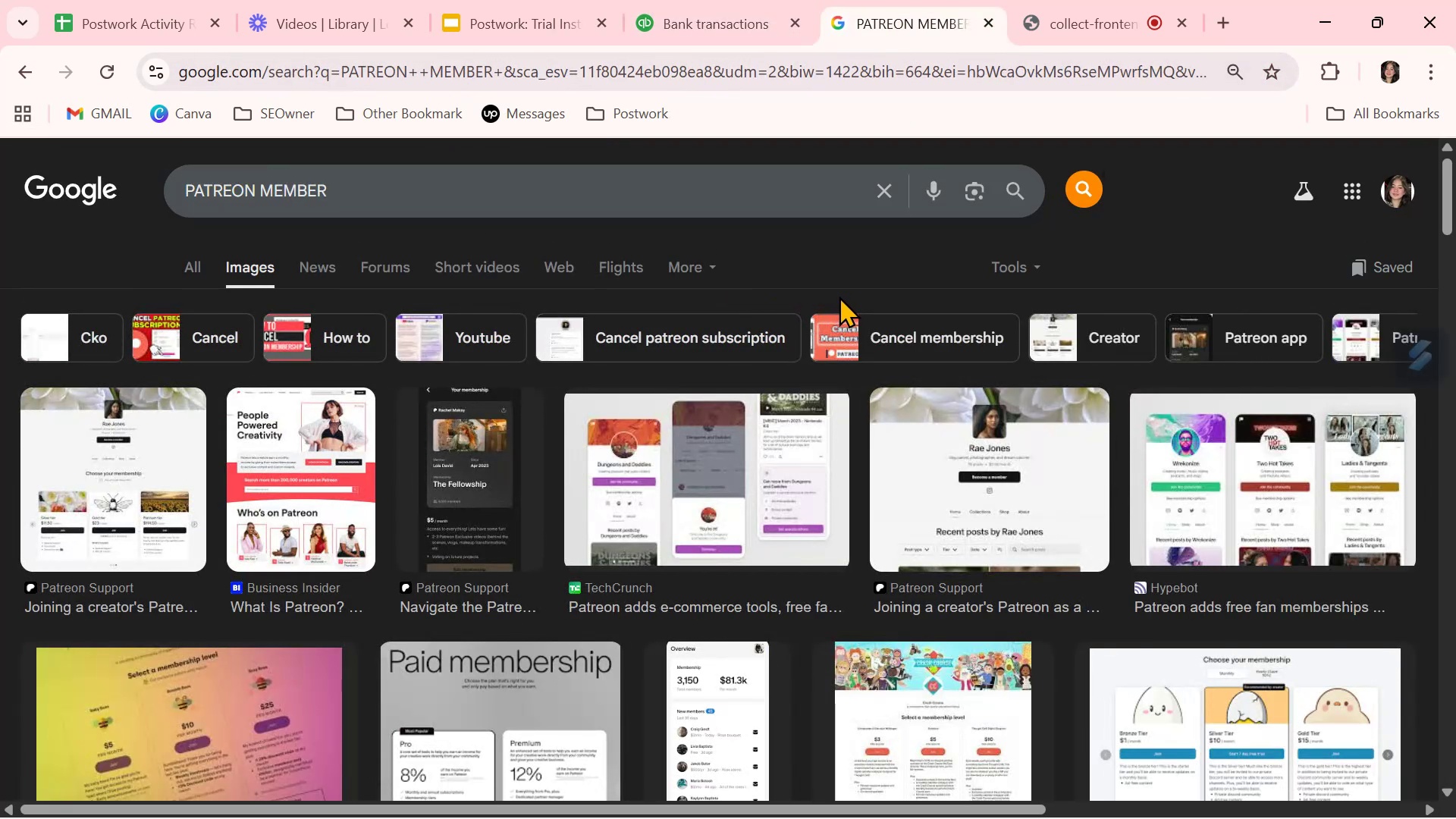 
wait(5.86)
 